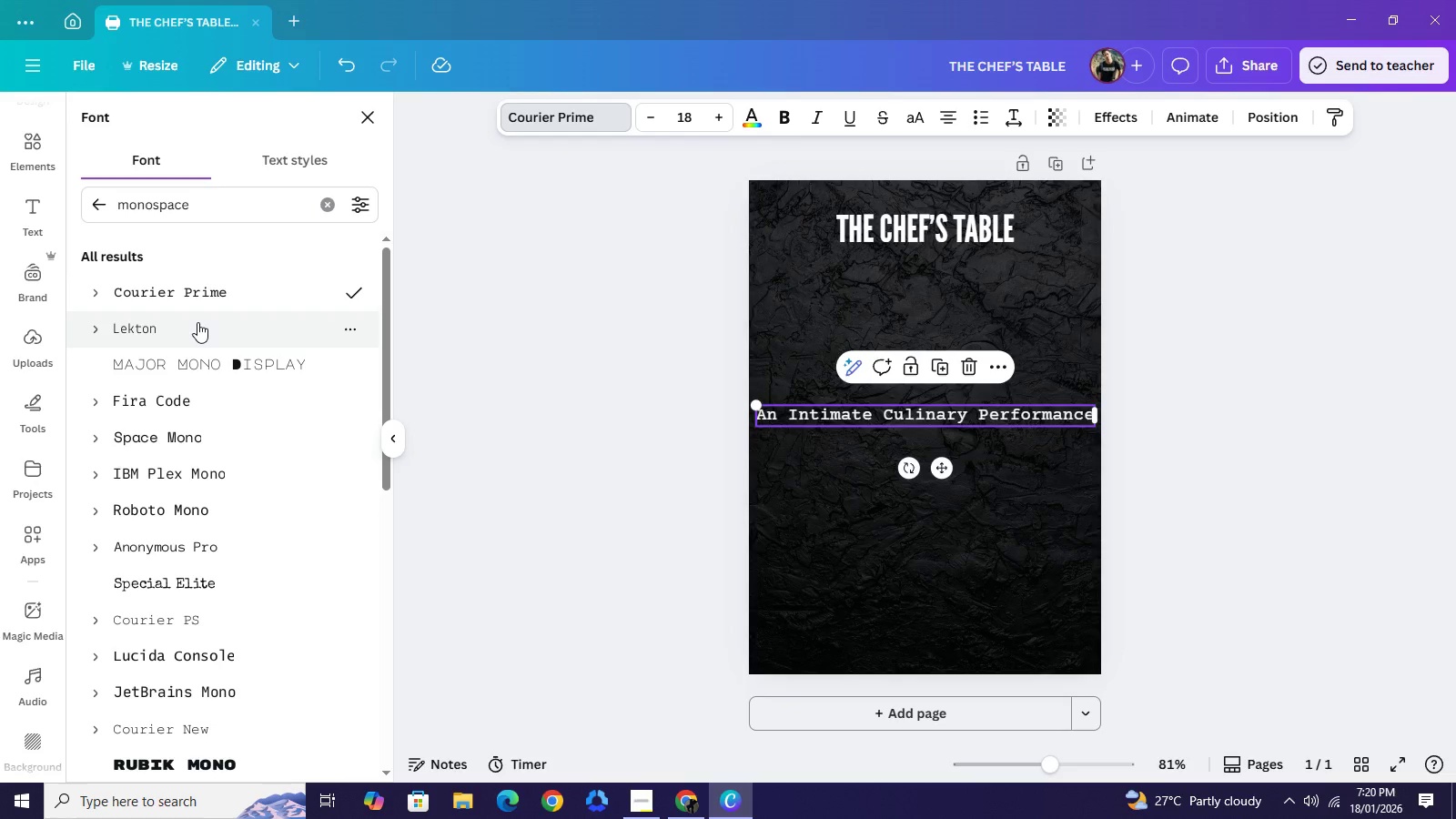 
left_click([197, 322])
 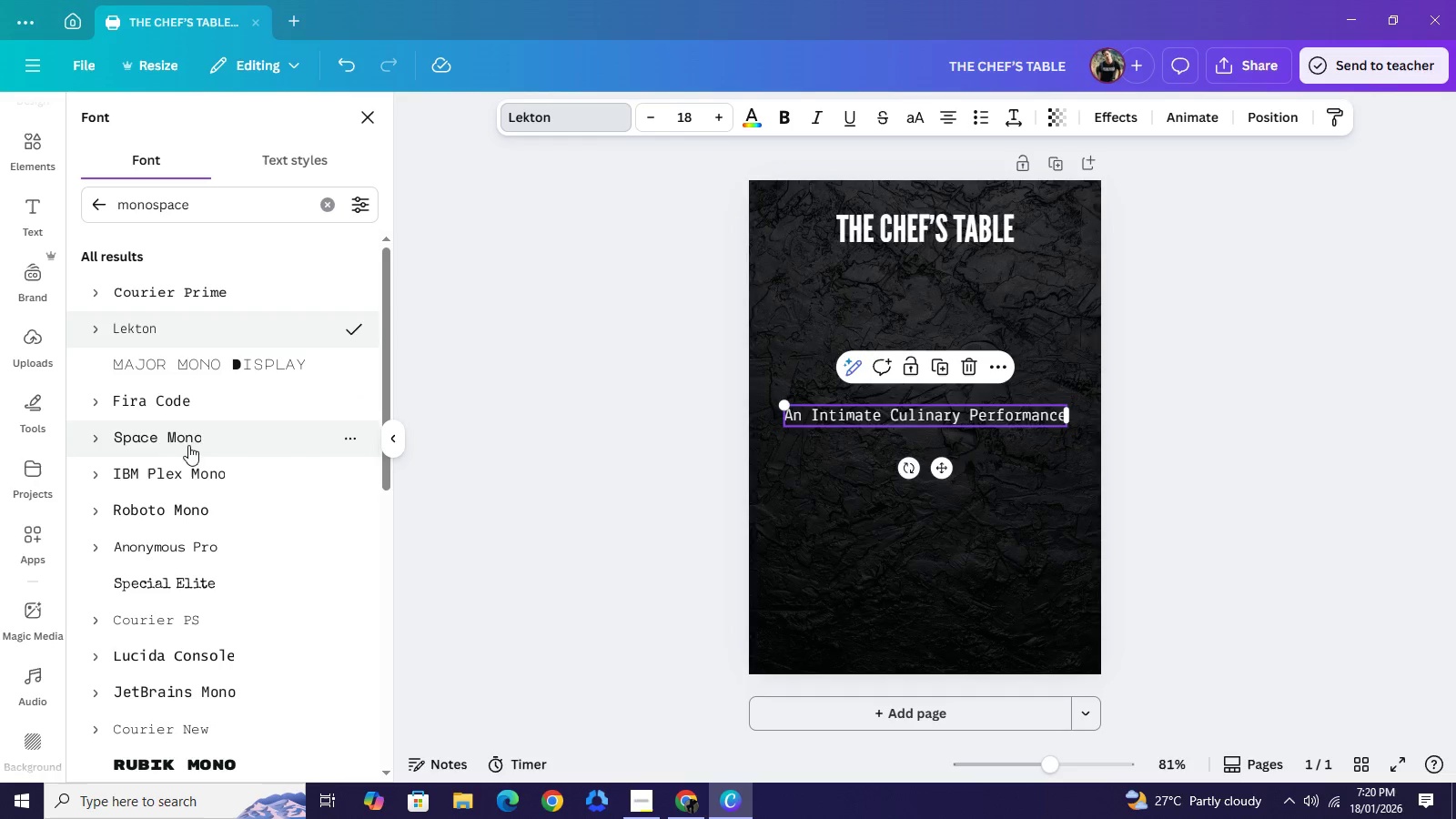 
wait(5.06)
 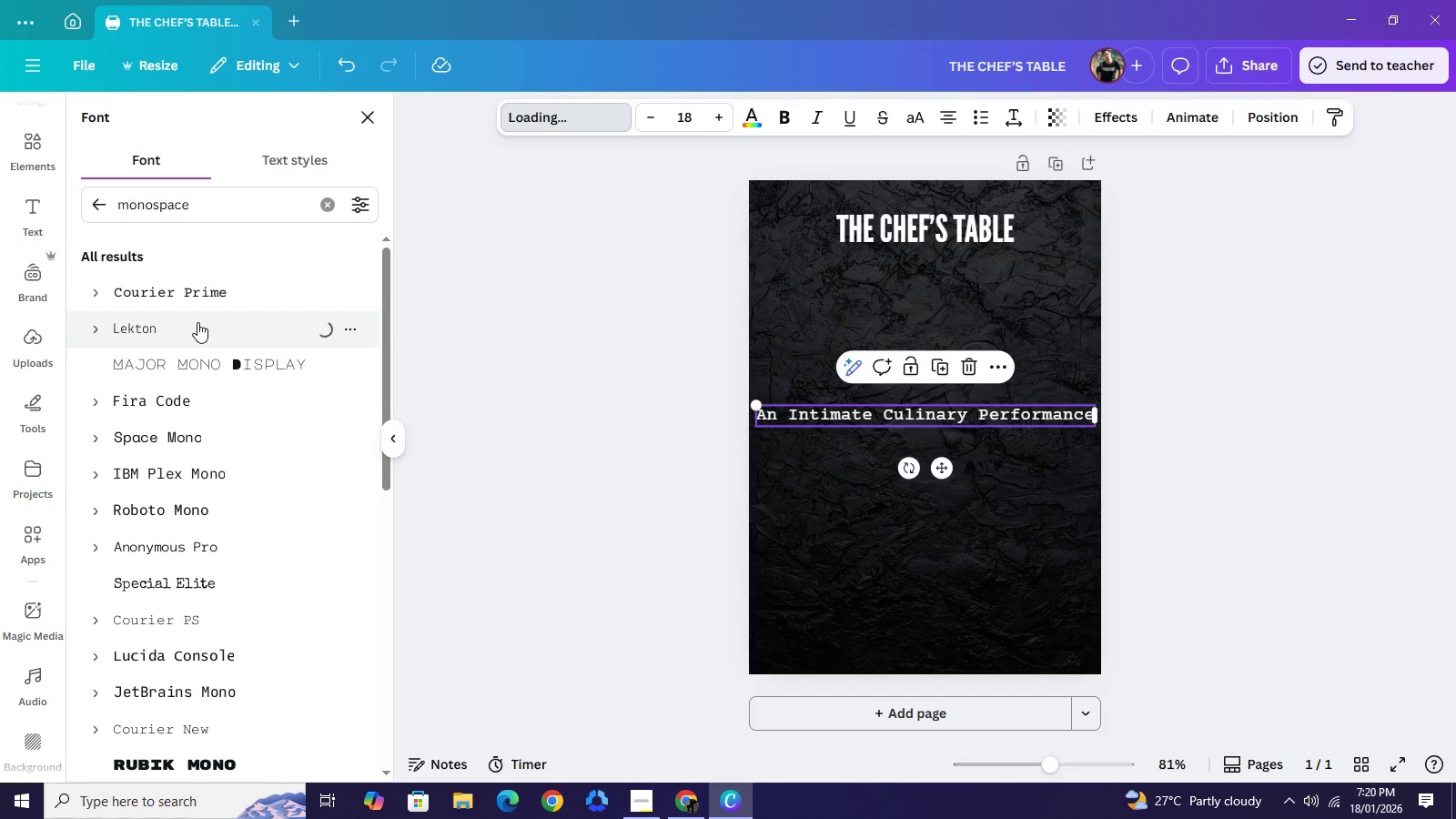 
left_click([194, 587])
 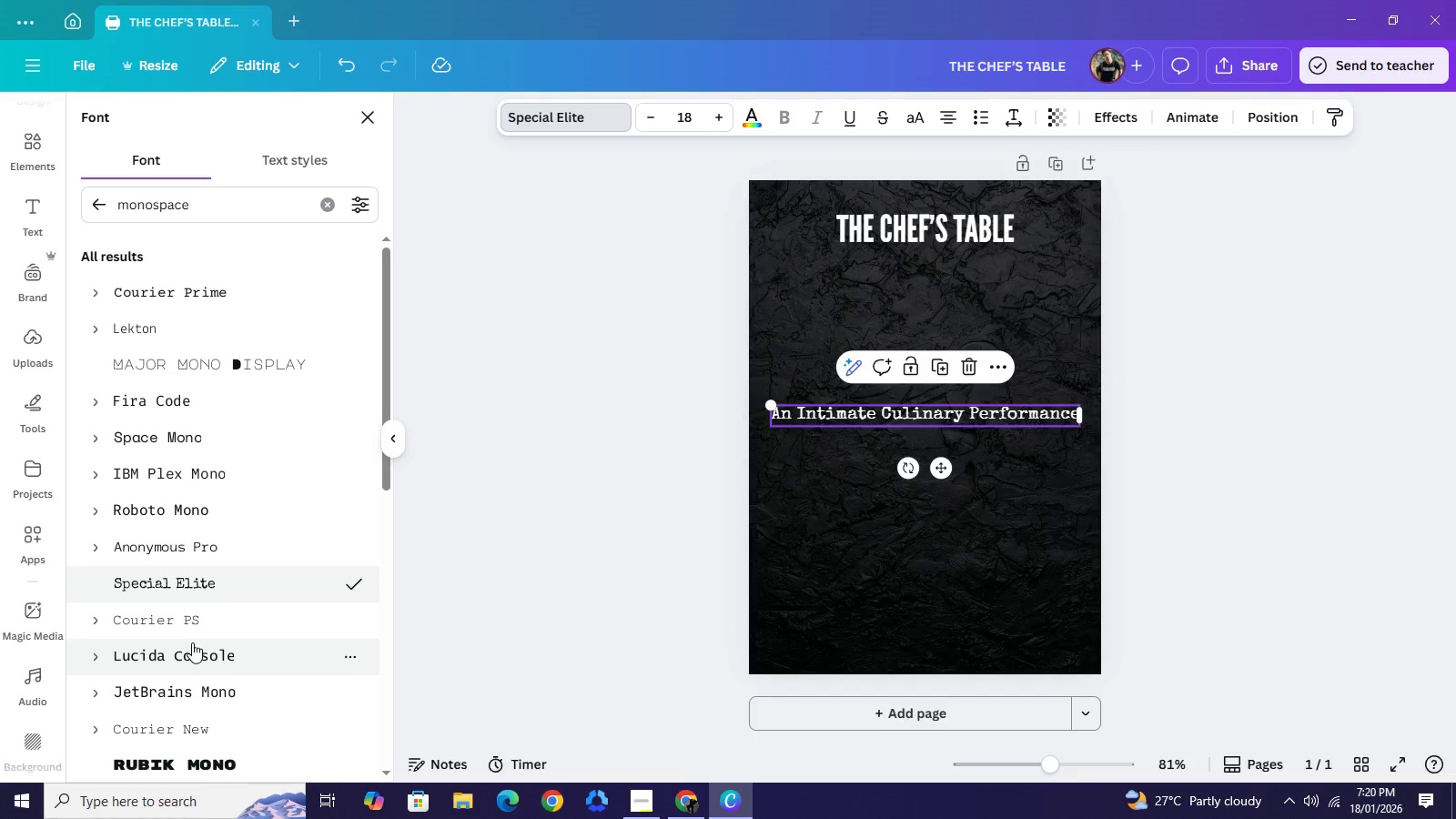 
wait(5.17)
 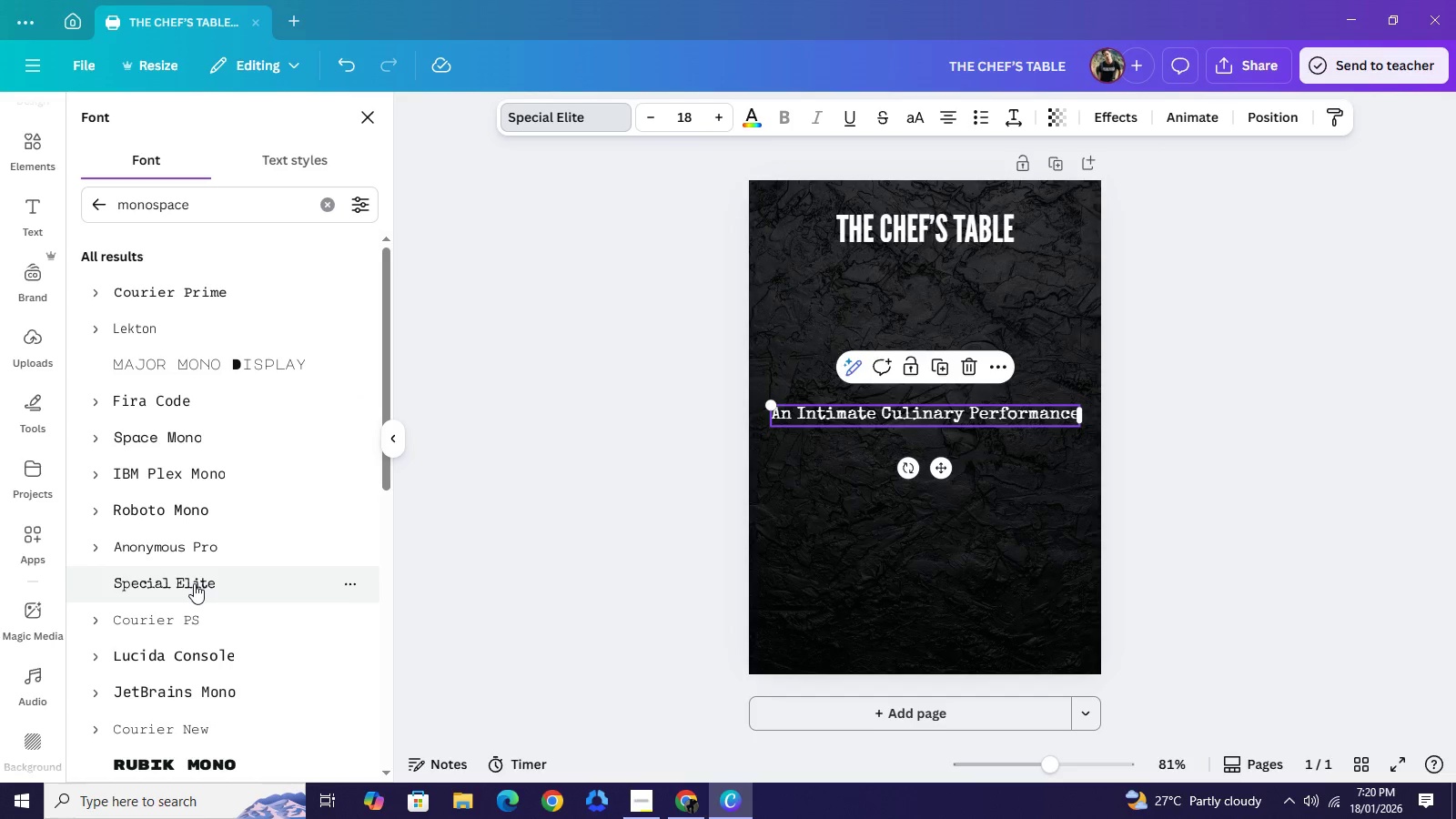 
scroll: coordinate [197, 622], scroll_direction: down, amount: 3.0
 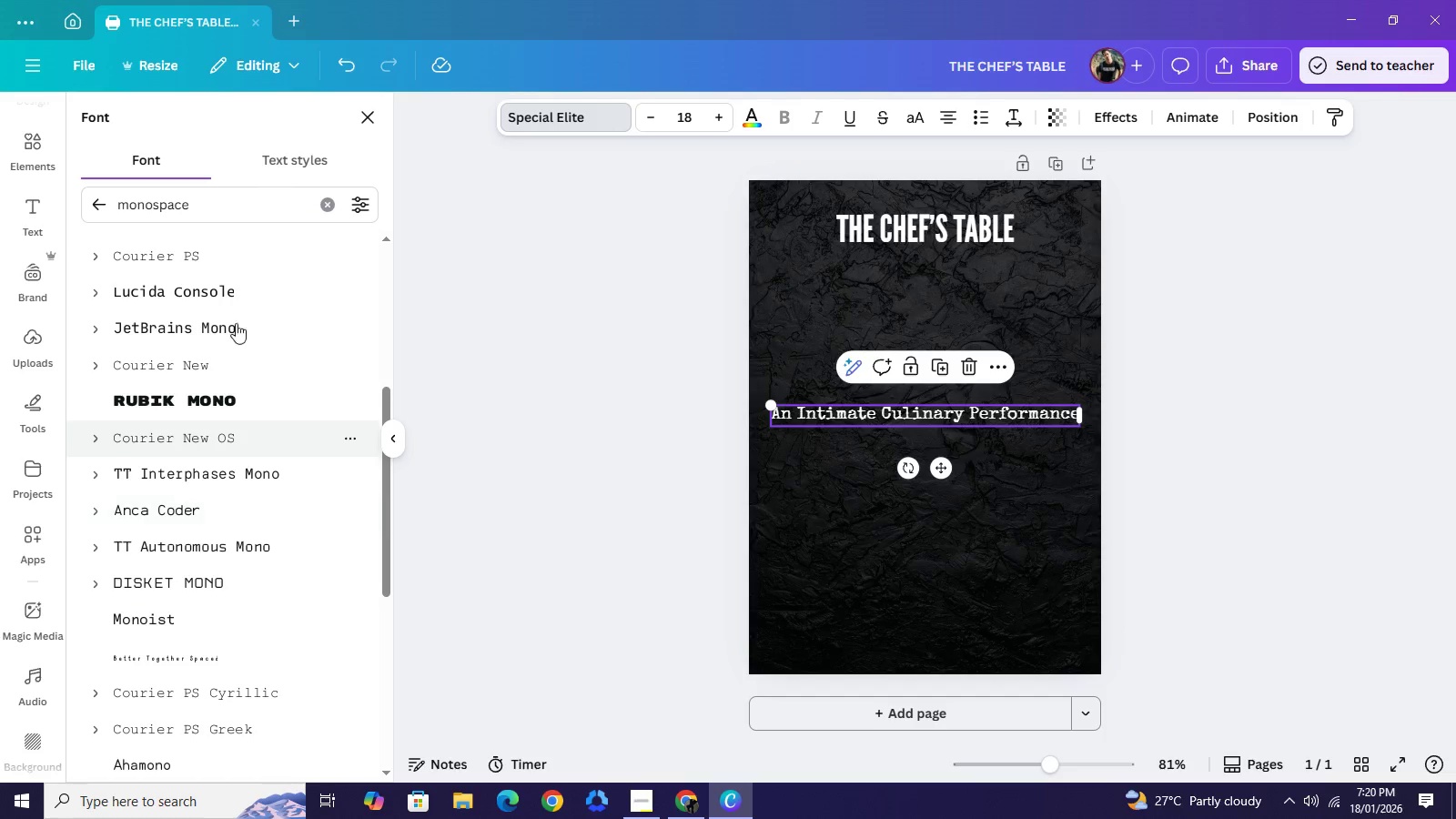 
wait(5.61)
 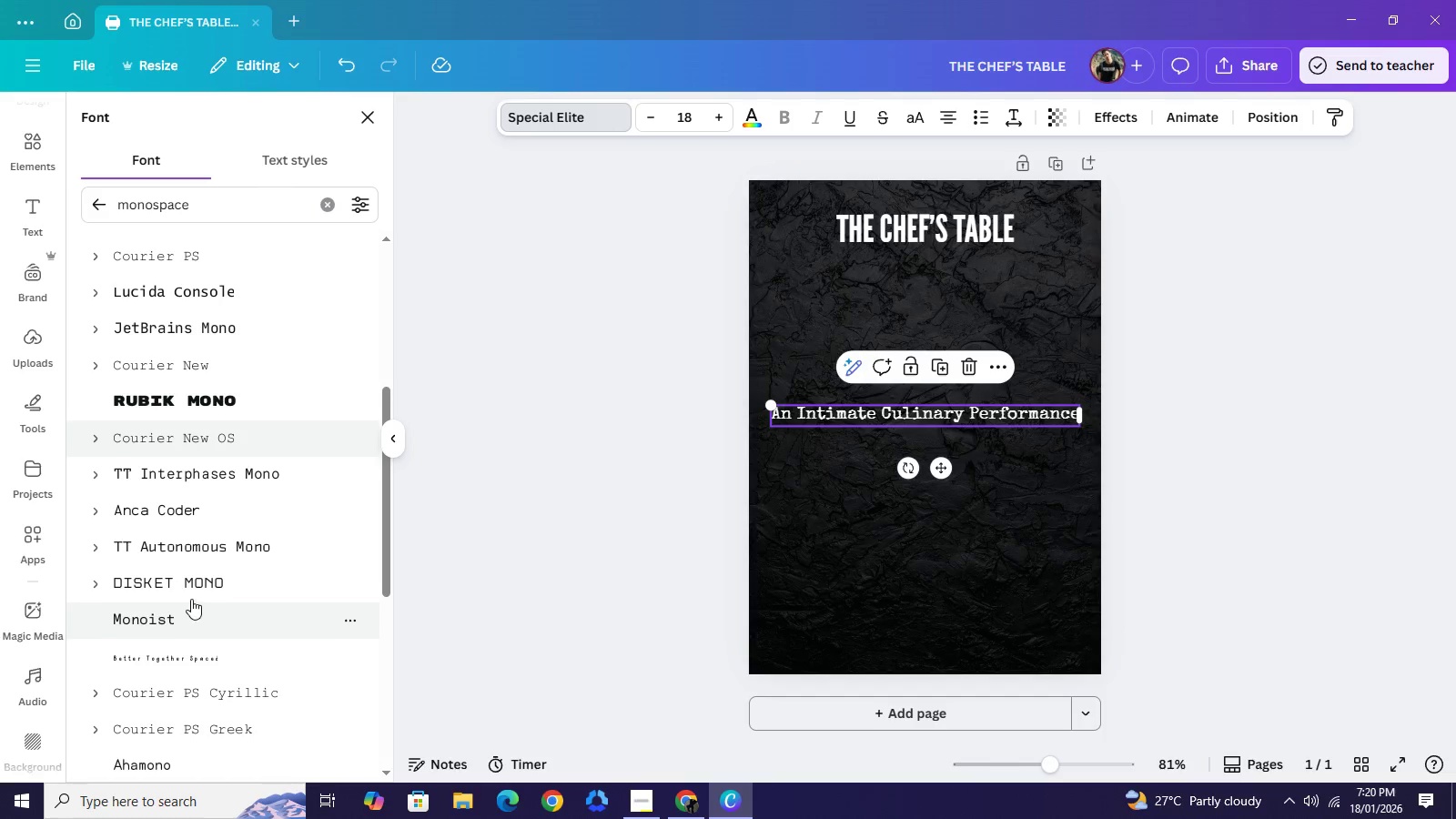 
left_click([324, 206])
 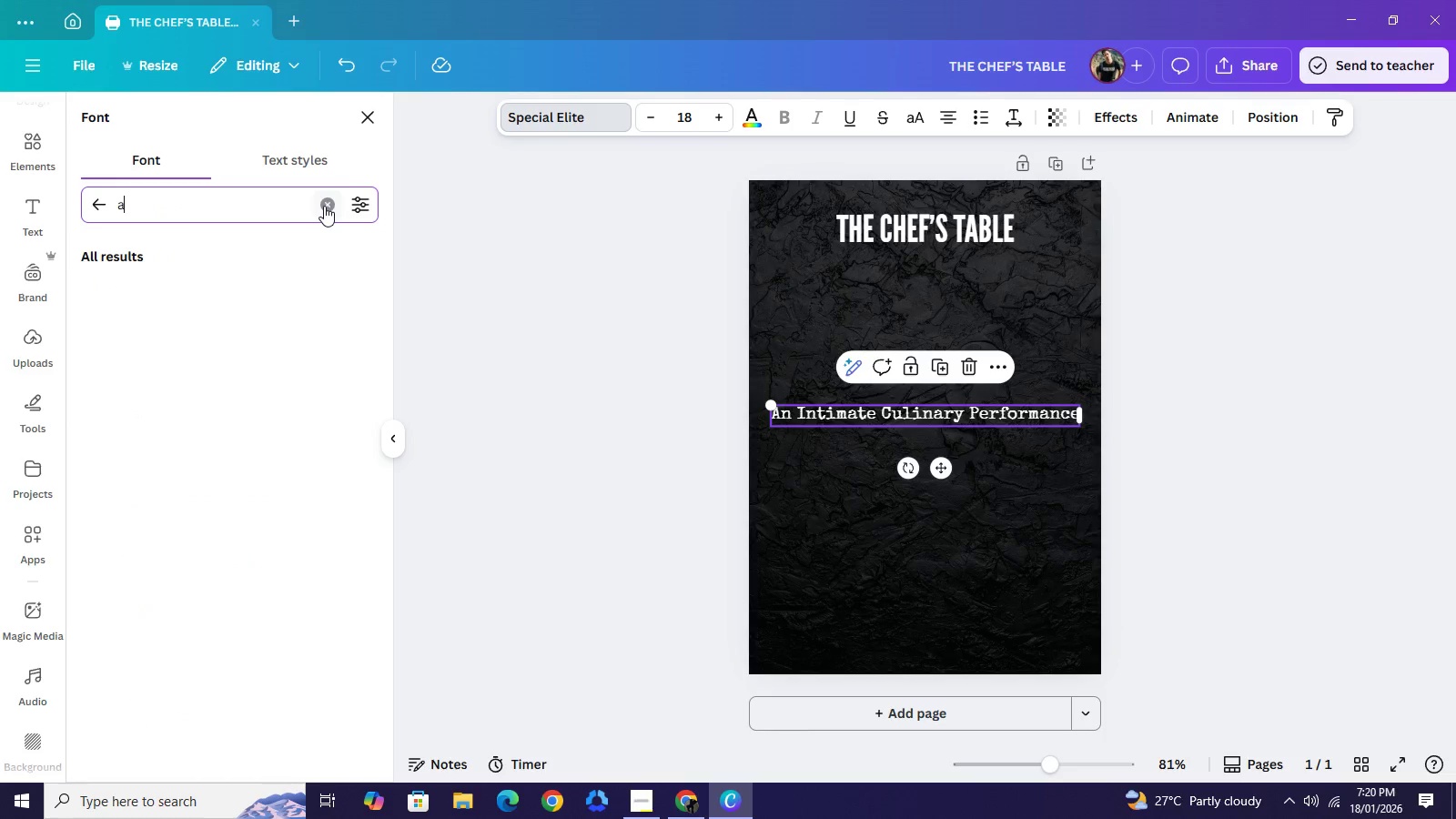 
type(anonymous)
 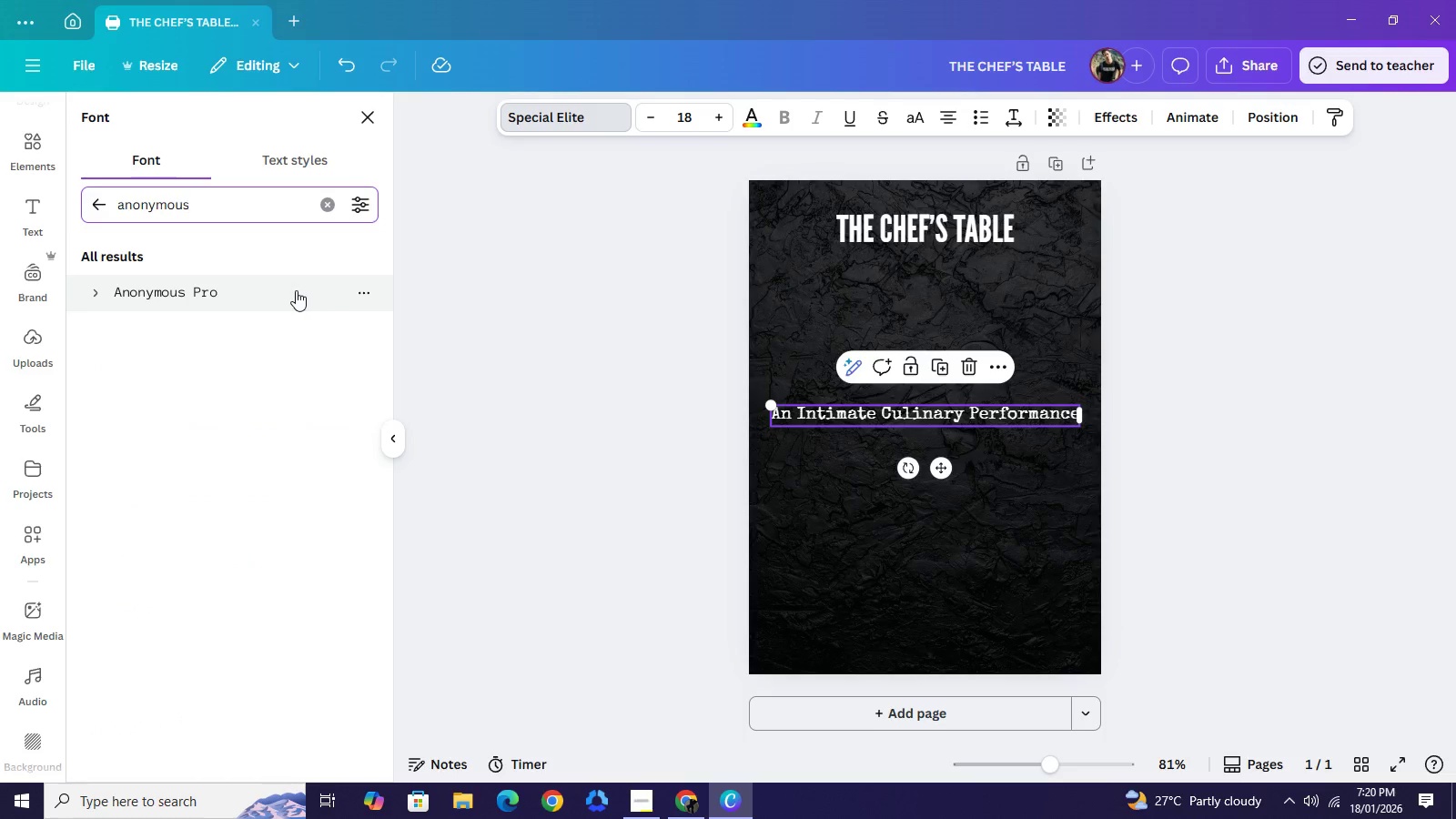 
left_click([296, 290])
 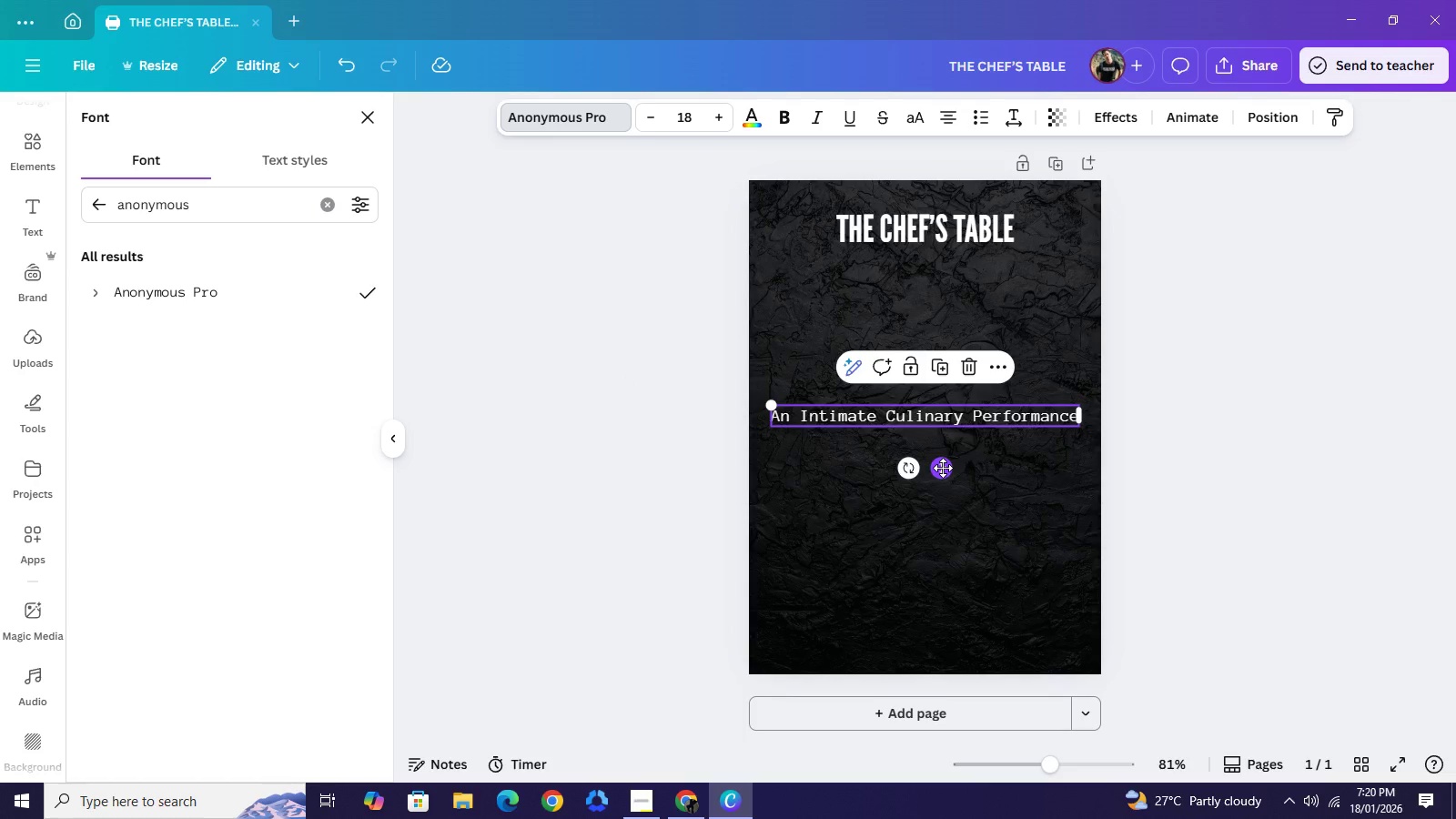 
left_click_drag(start_coordinate=[943, 468], to_coordinate=[938, 331])
 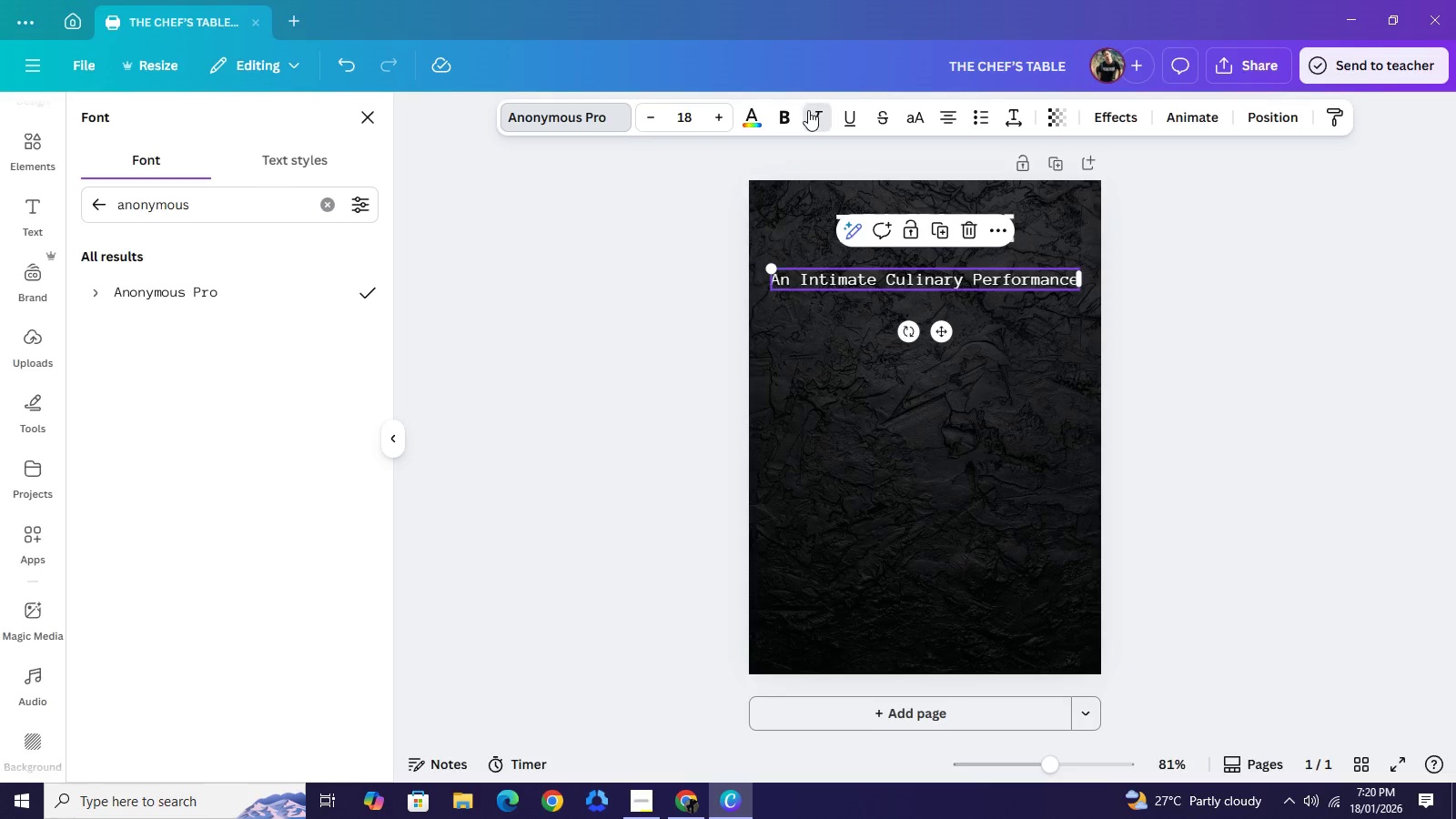 
left_click([808, 110])
 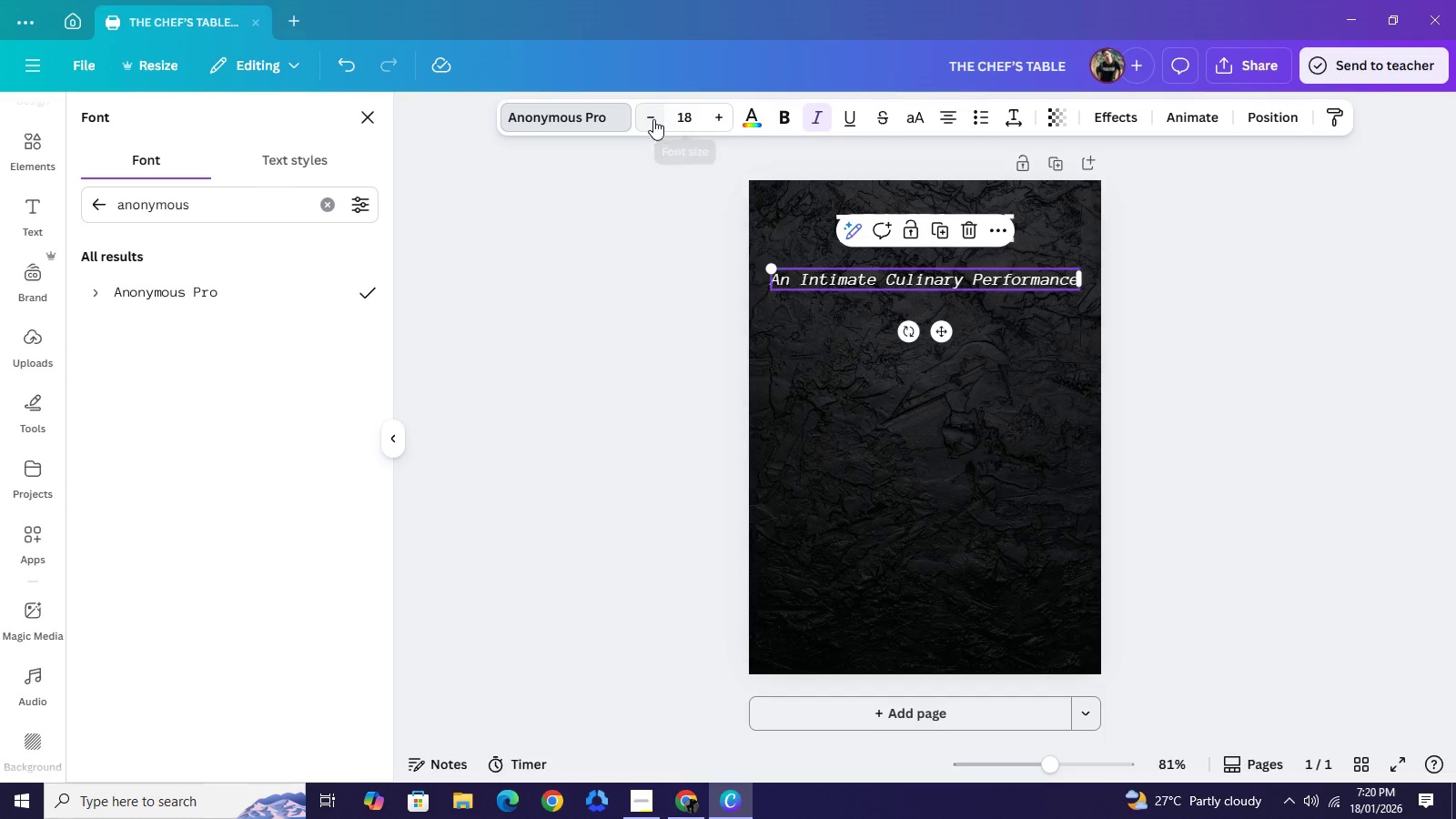 
double_click([653, 119])
 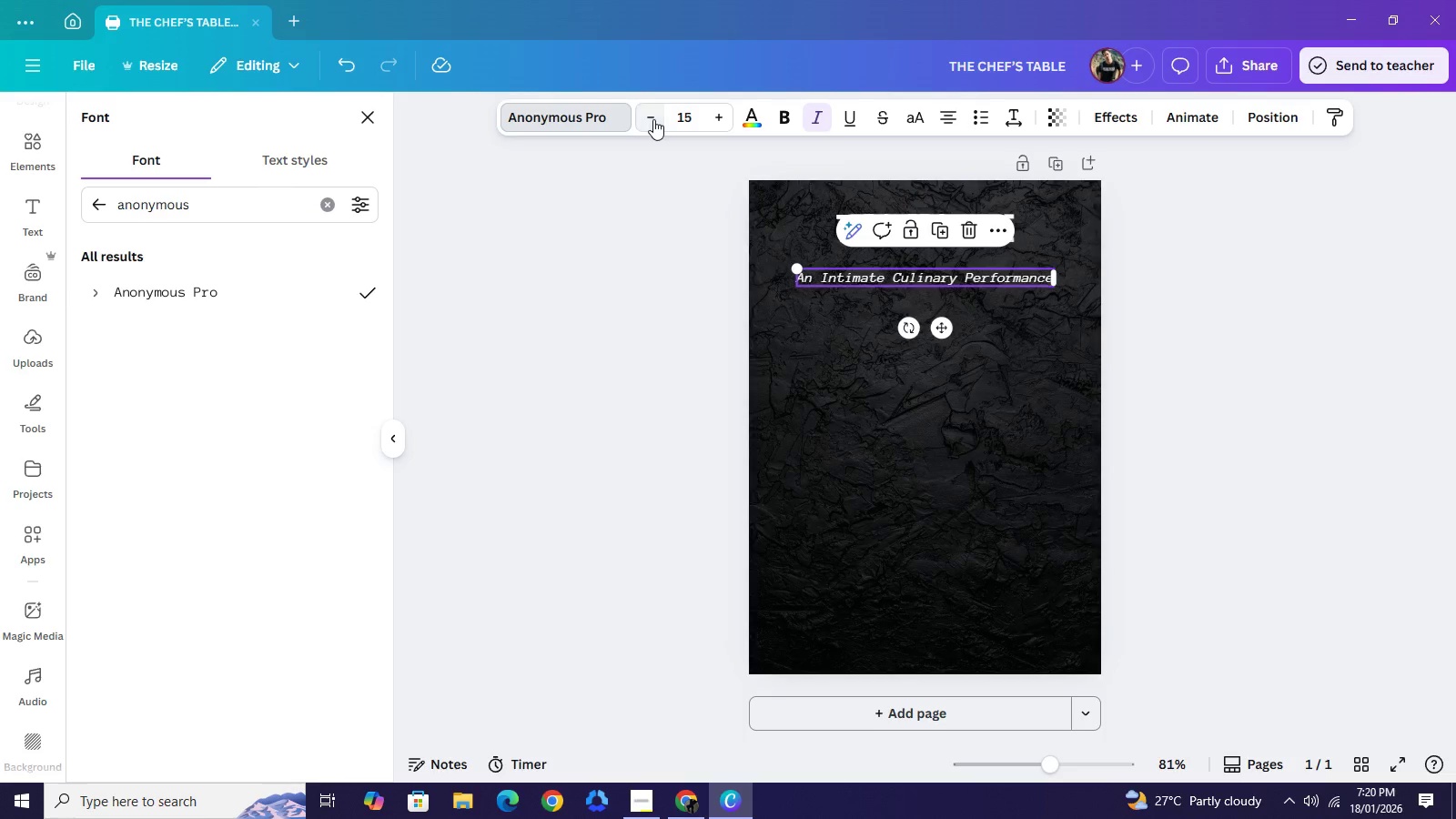 
triple_click([653, 119])
 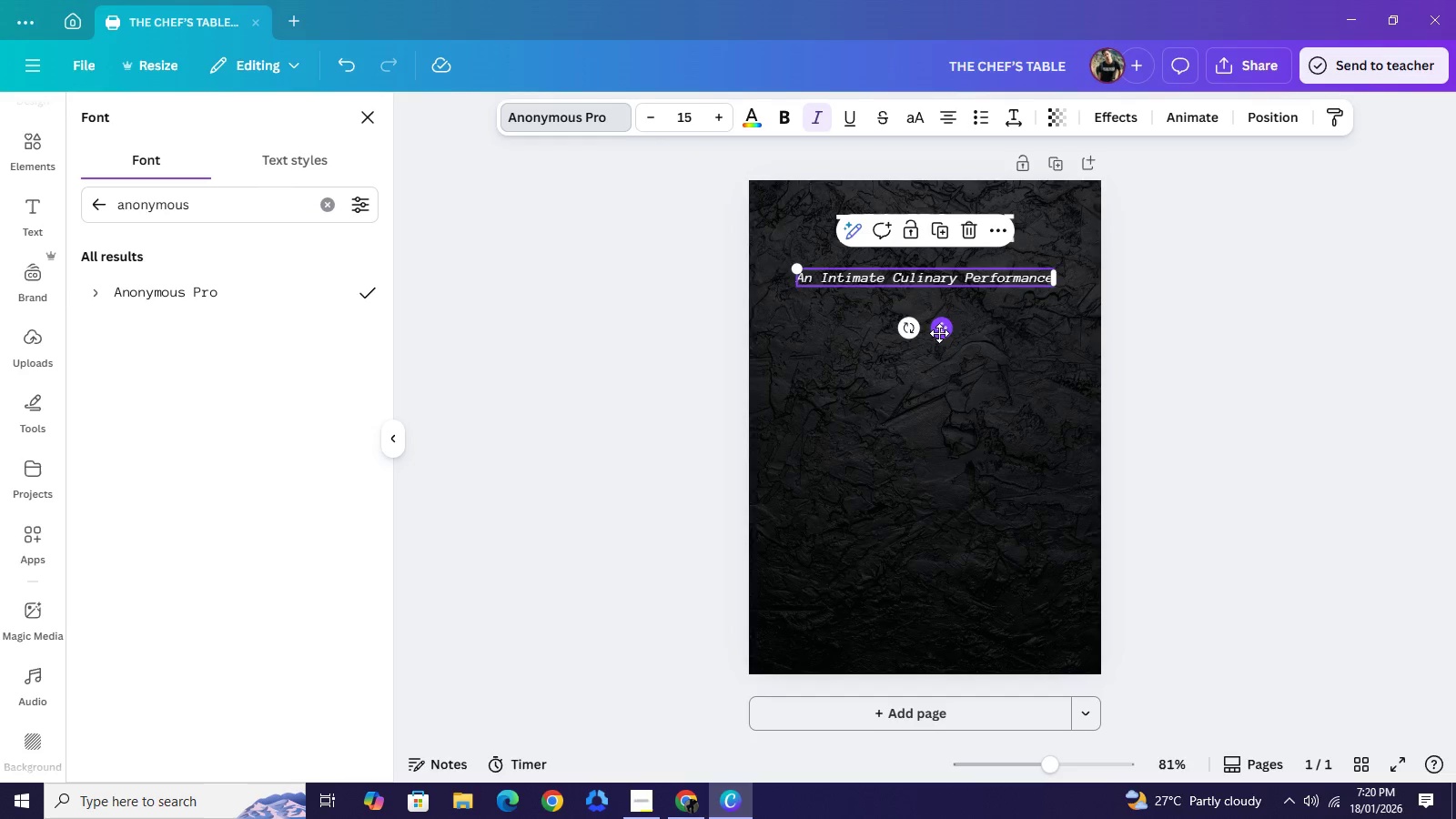 
left_click_drag(start_coordinate=[940, 332], to_coordinate=[939, 323])
 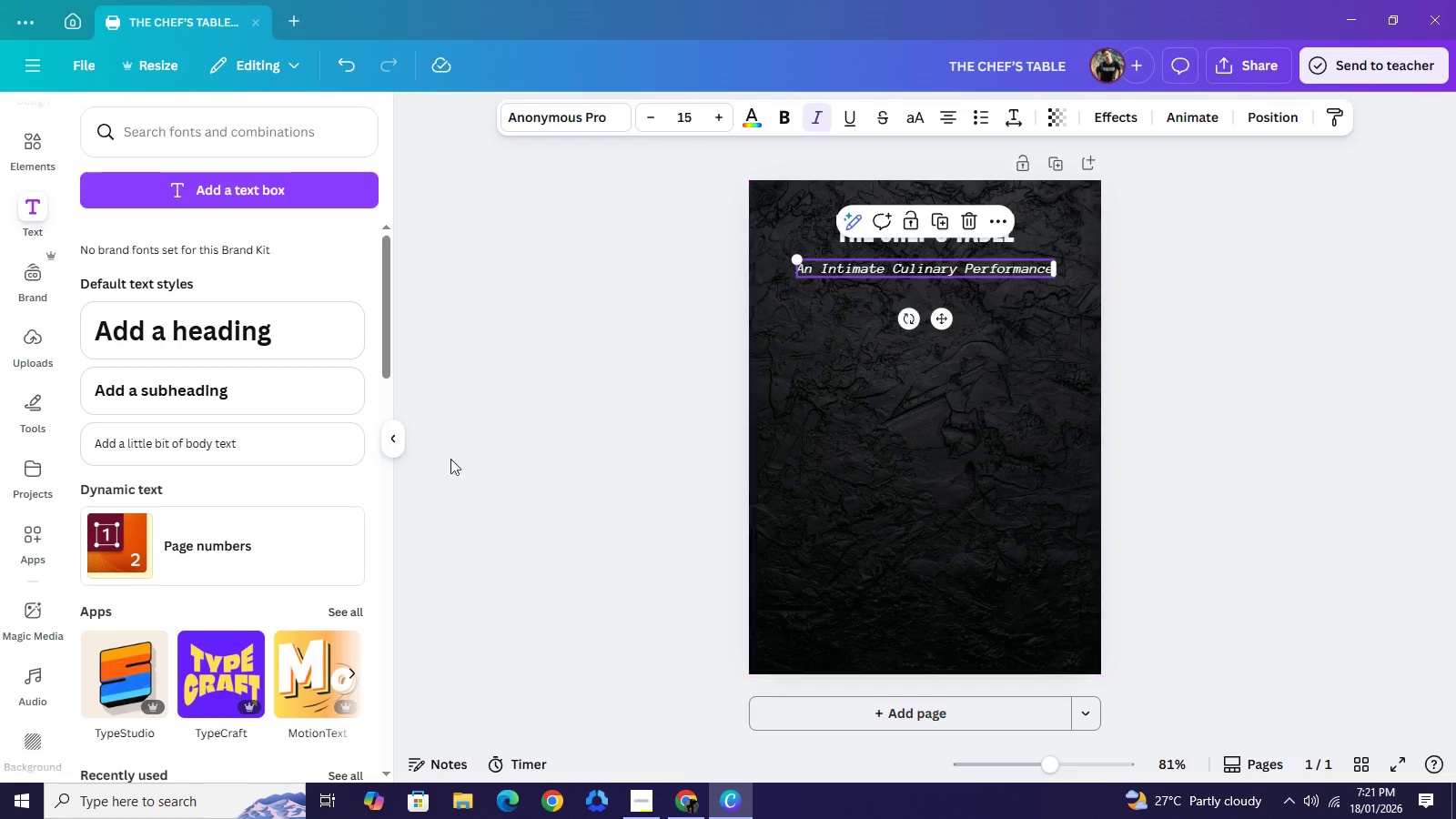 
wait(24.62)
 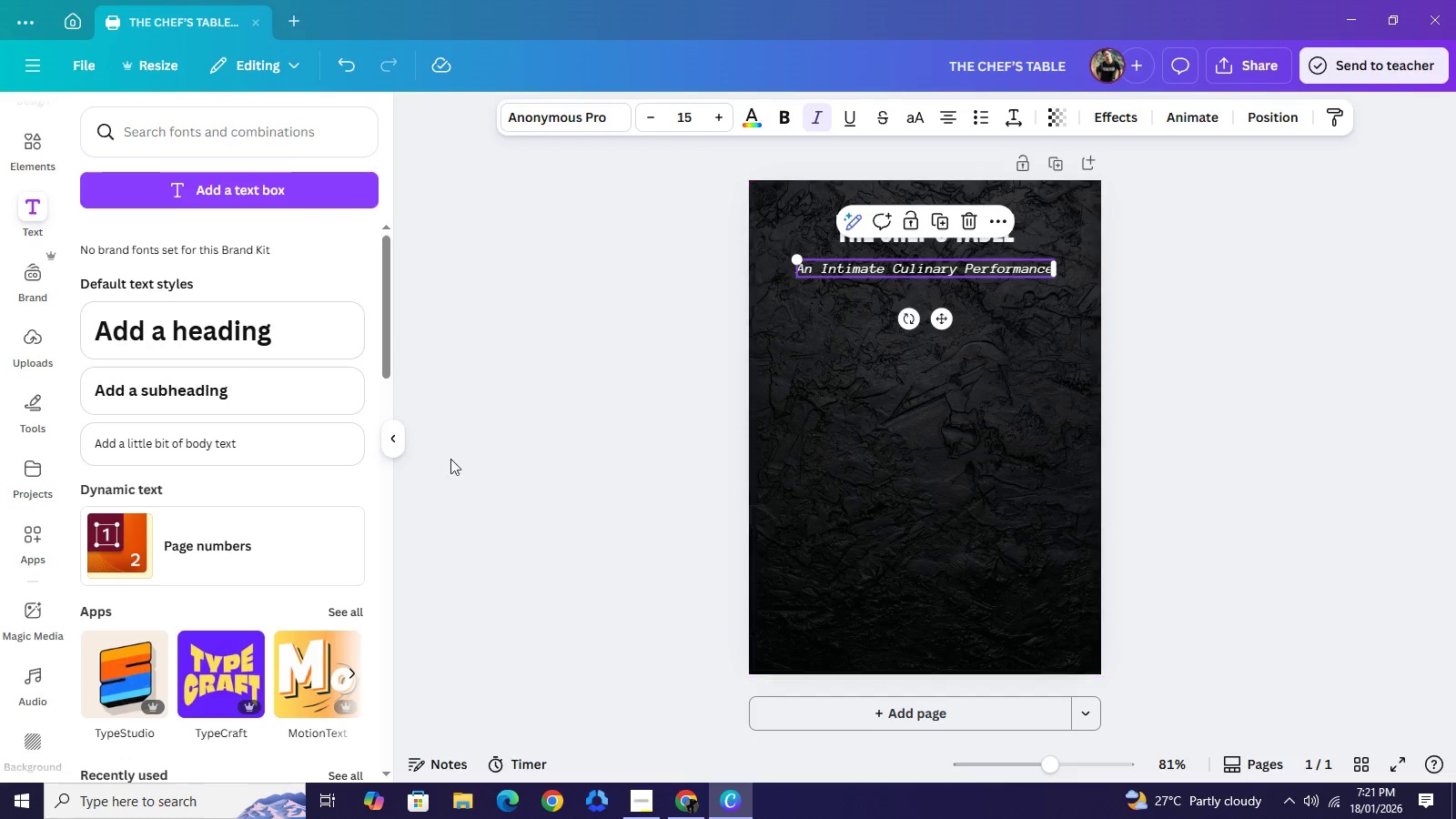 
left_click([261, 136])
 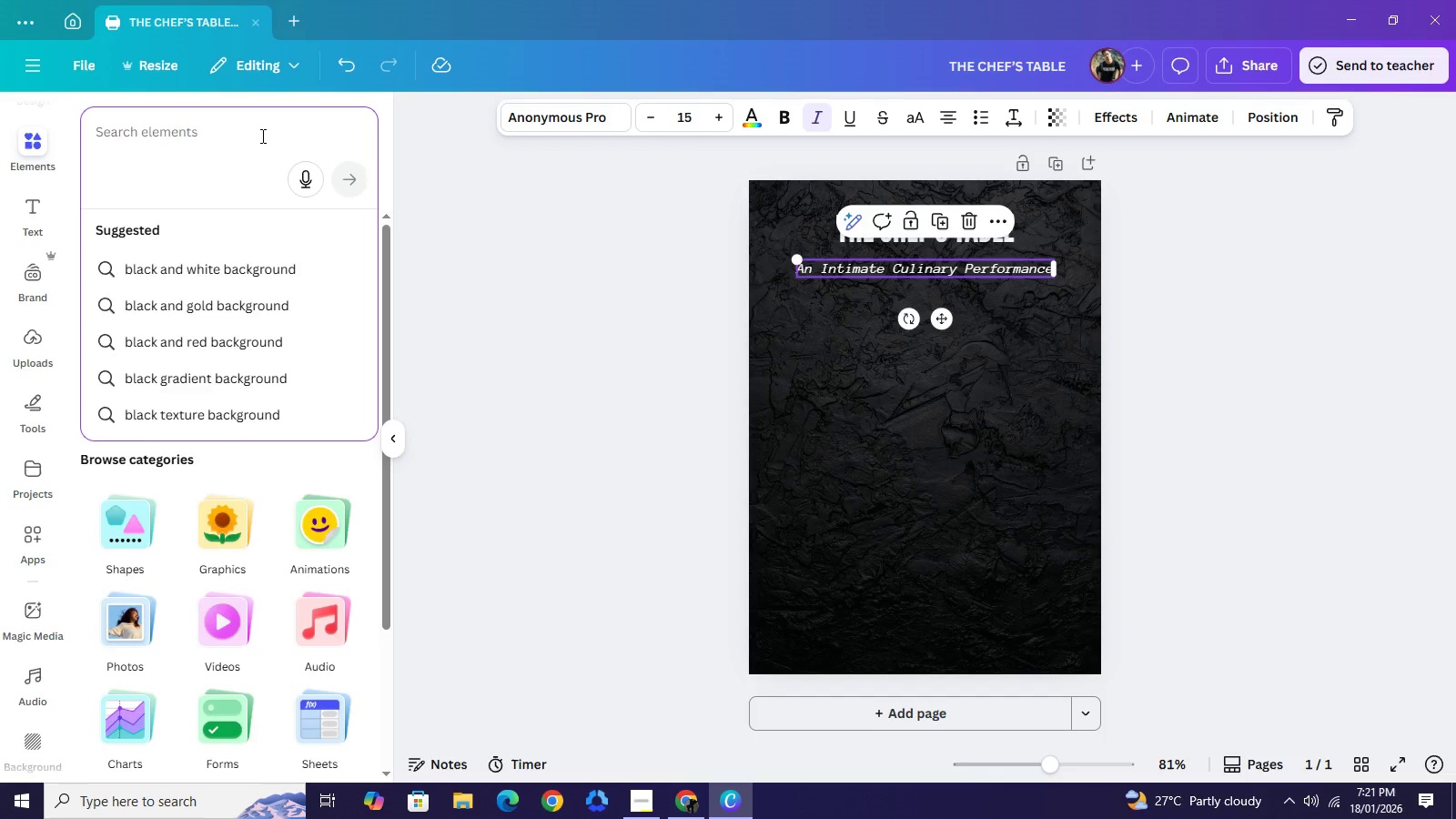 
type(plate)
 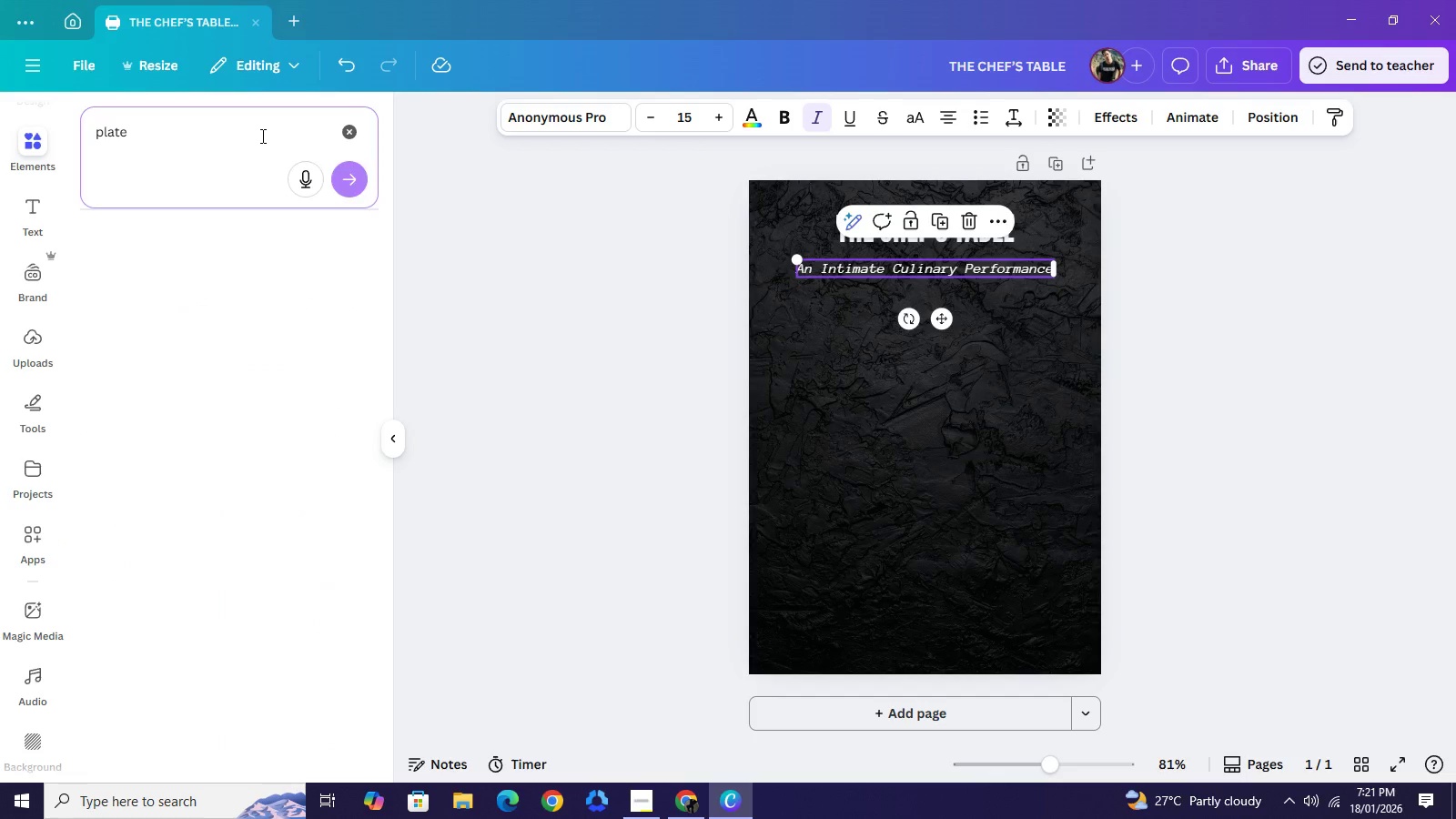 
key(Enter)
 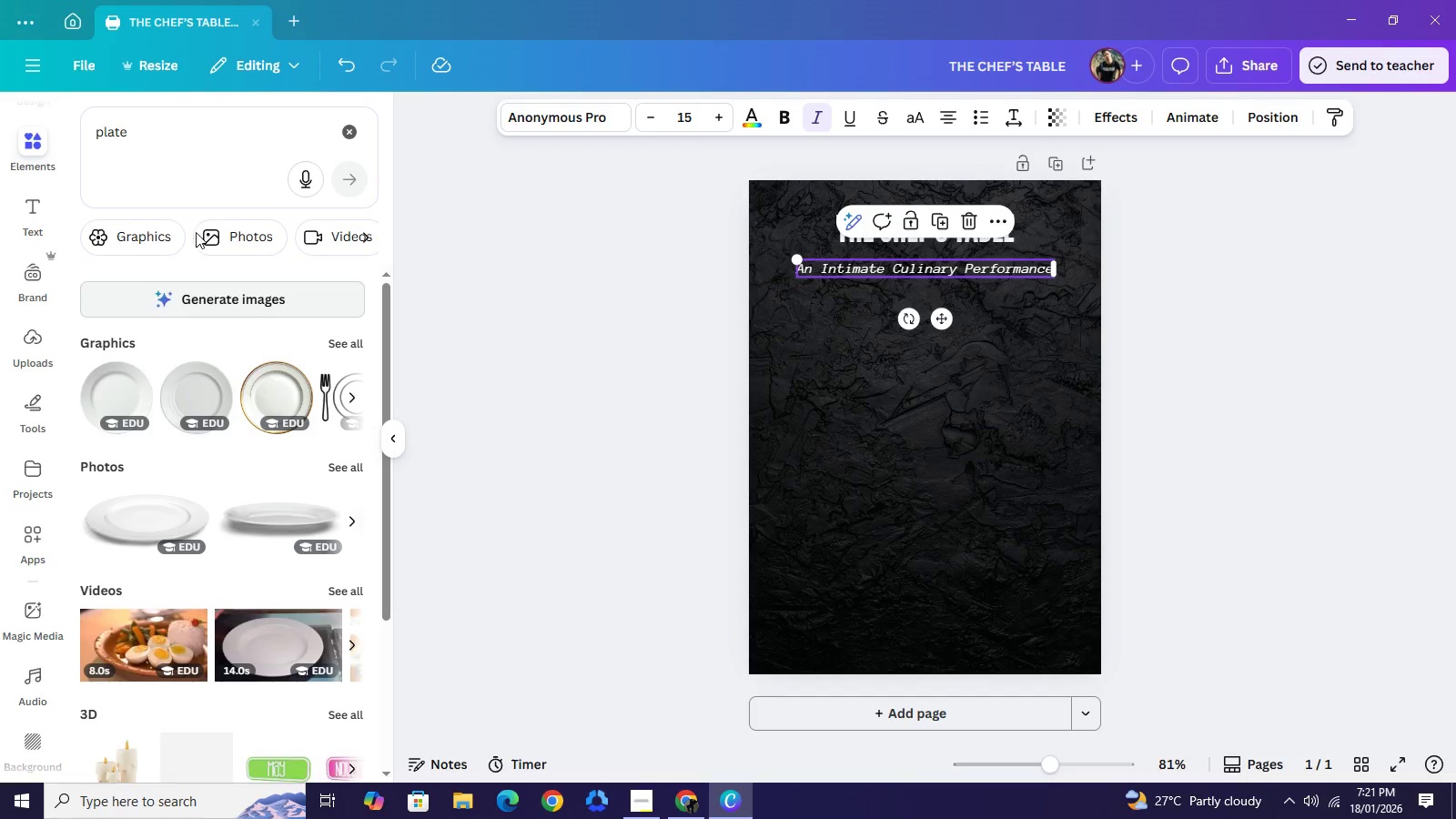 
left_click([157, 141])
 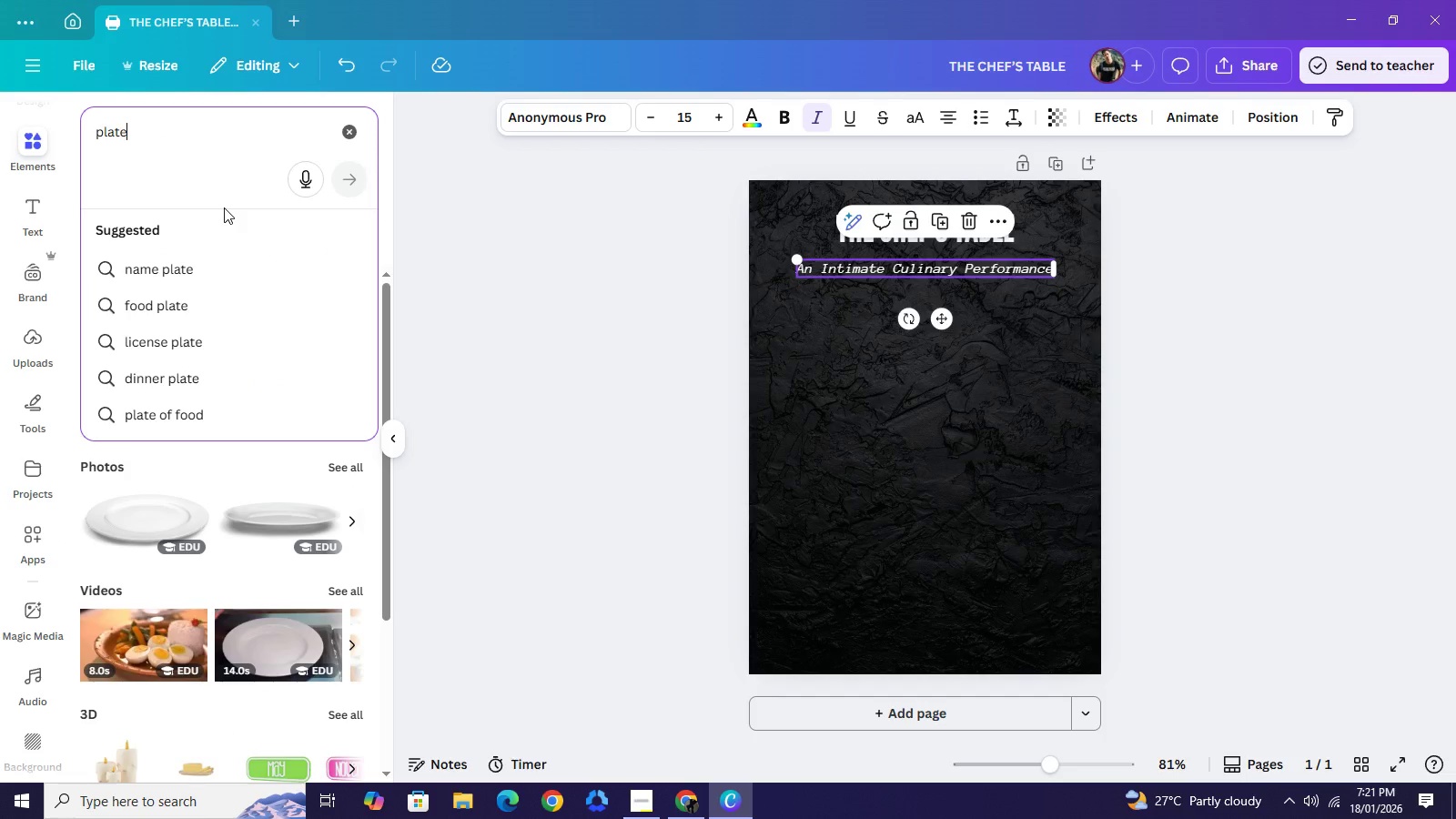 
type(d mciro-greem)
key(Backspace)
type(n)
 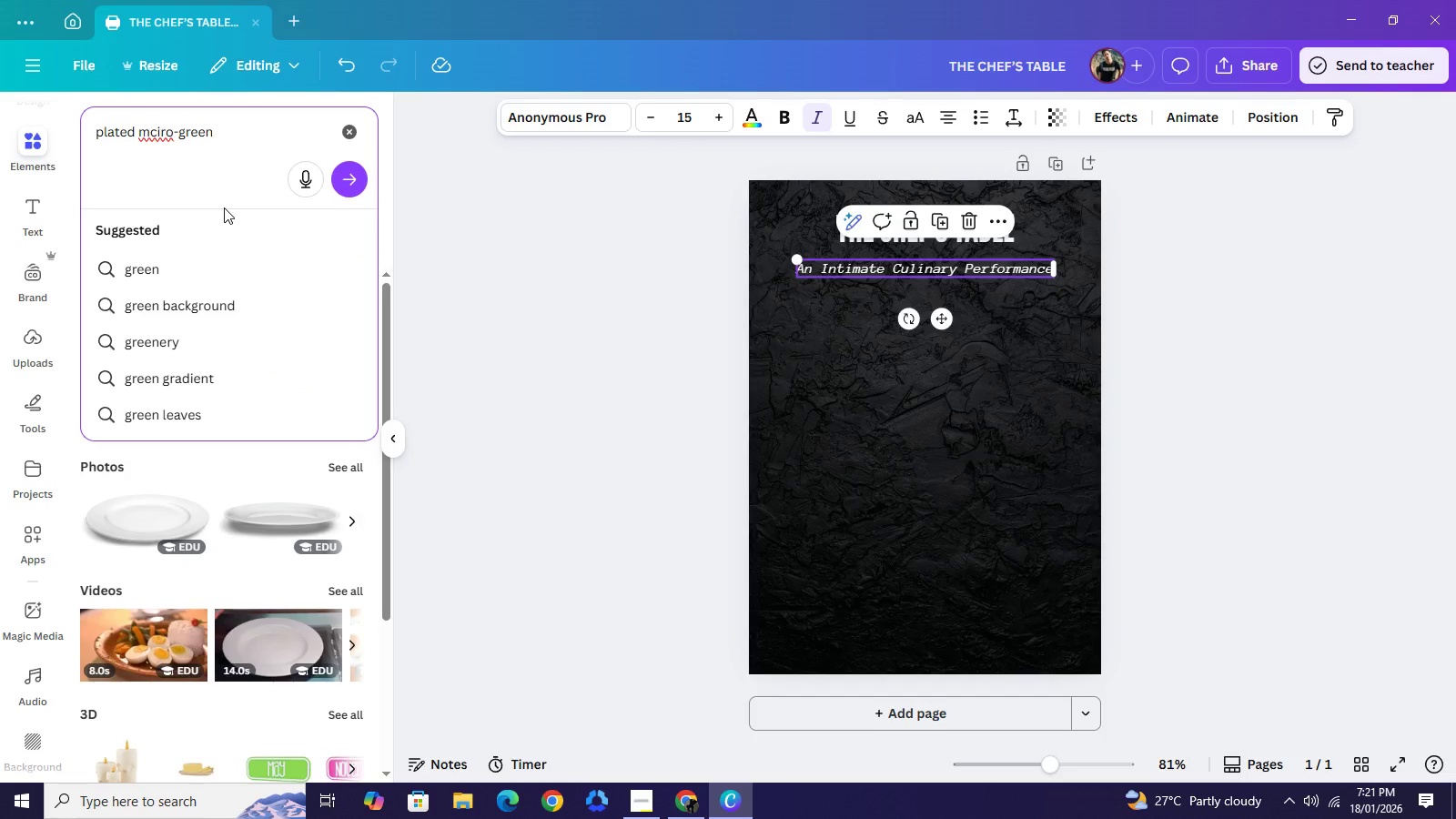 
type( dish)
 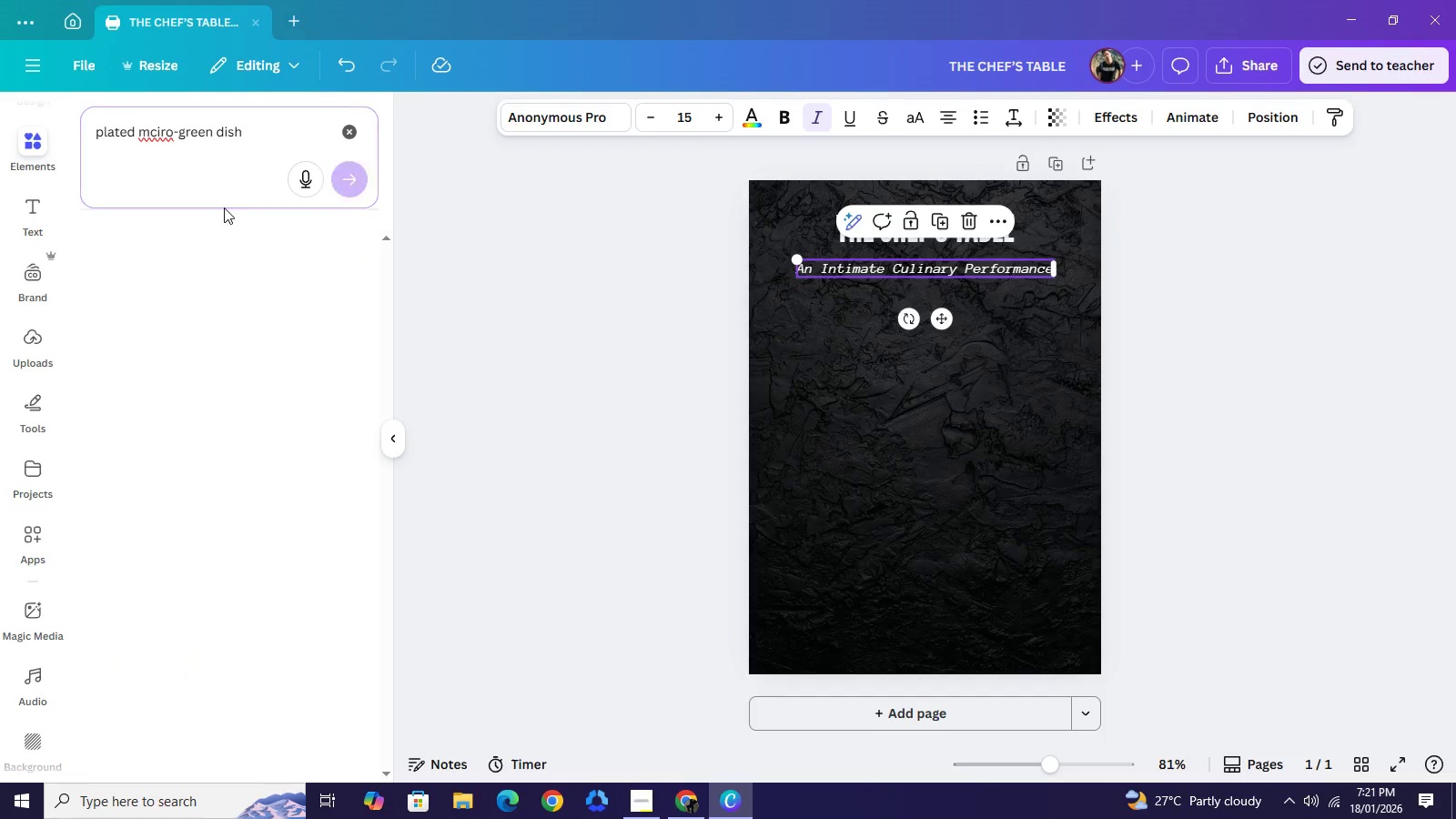 
key(Enter)
 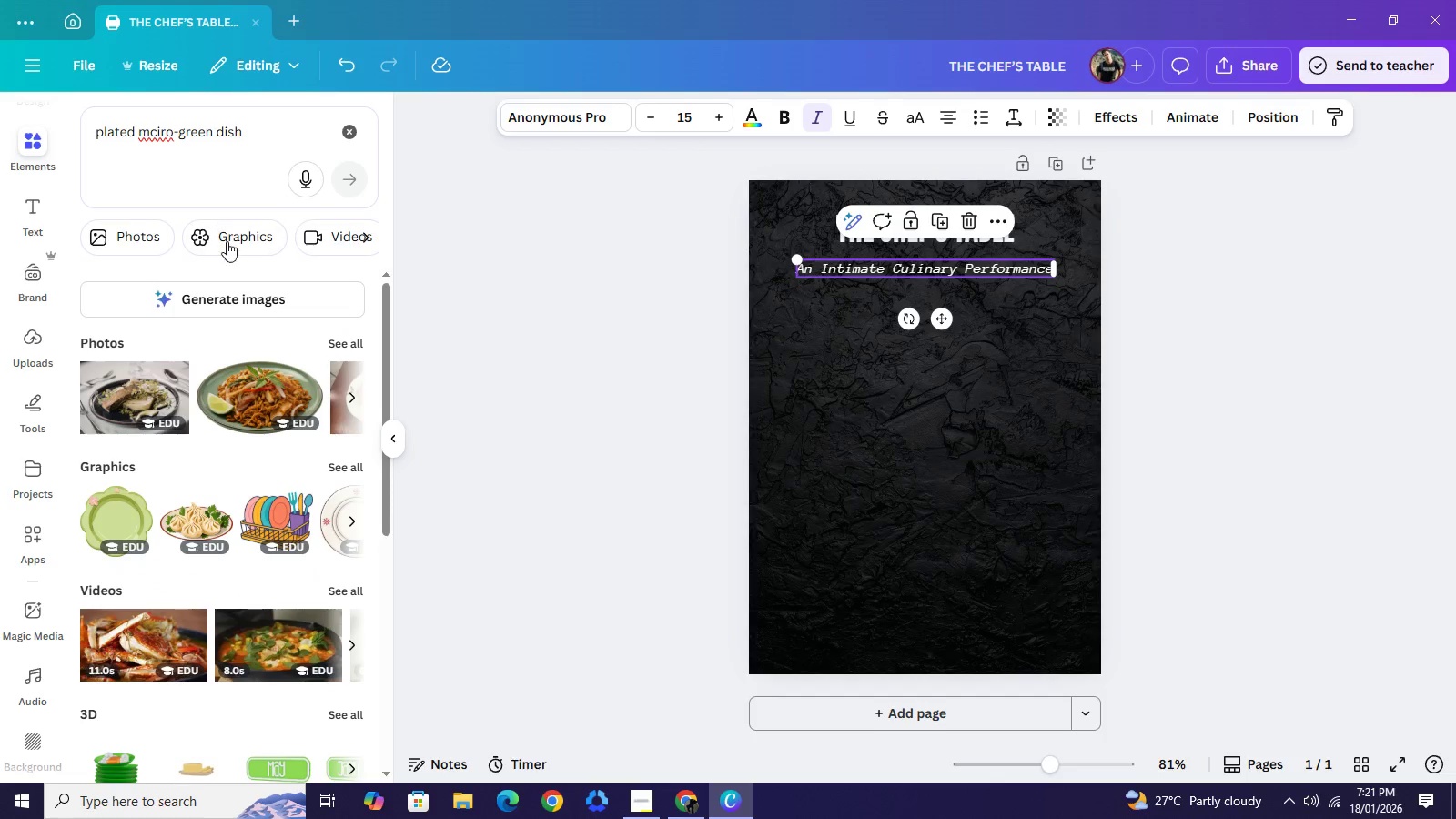 
wait(7.67)
 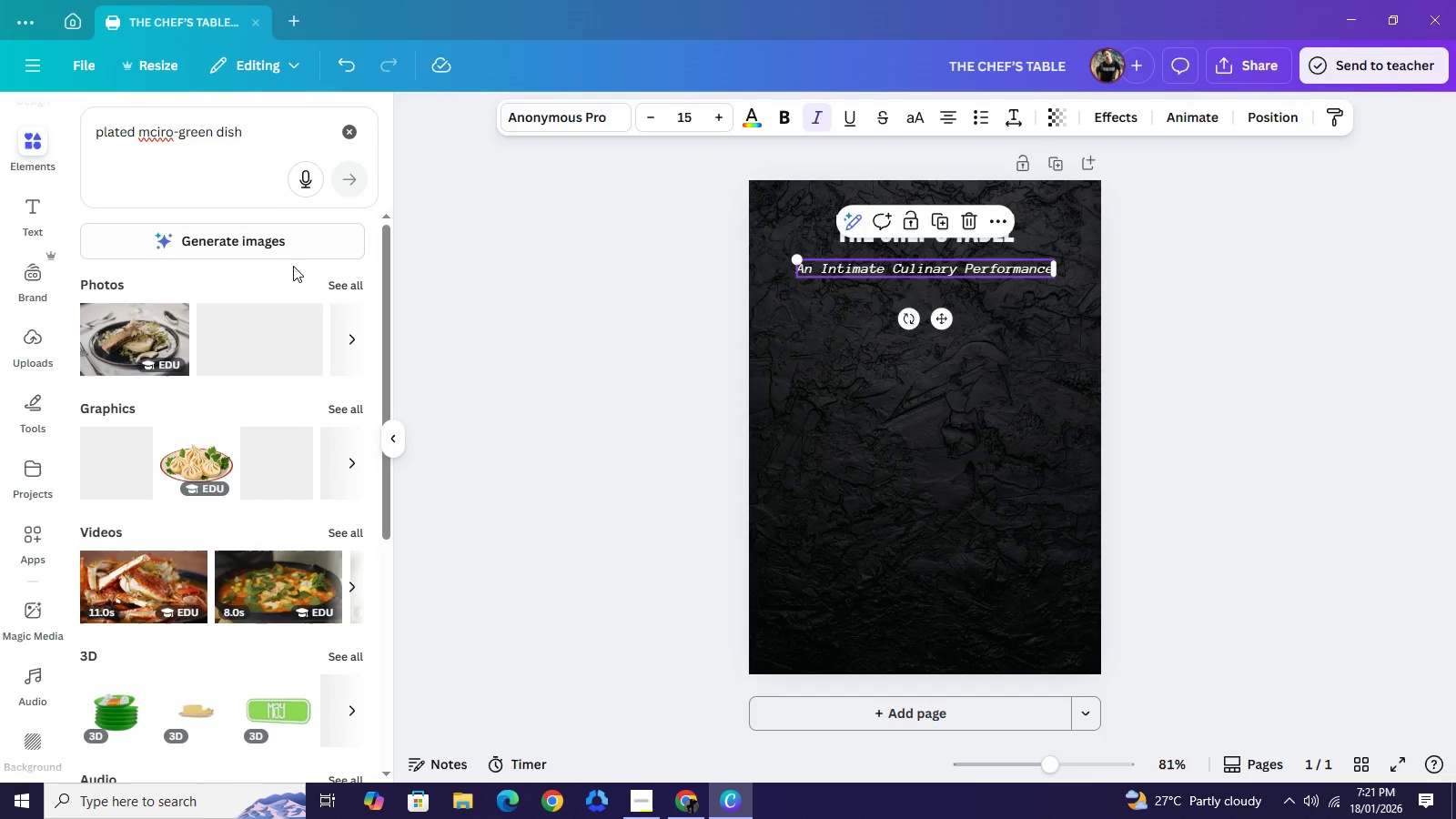 
left_click([233, 235])
 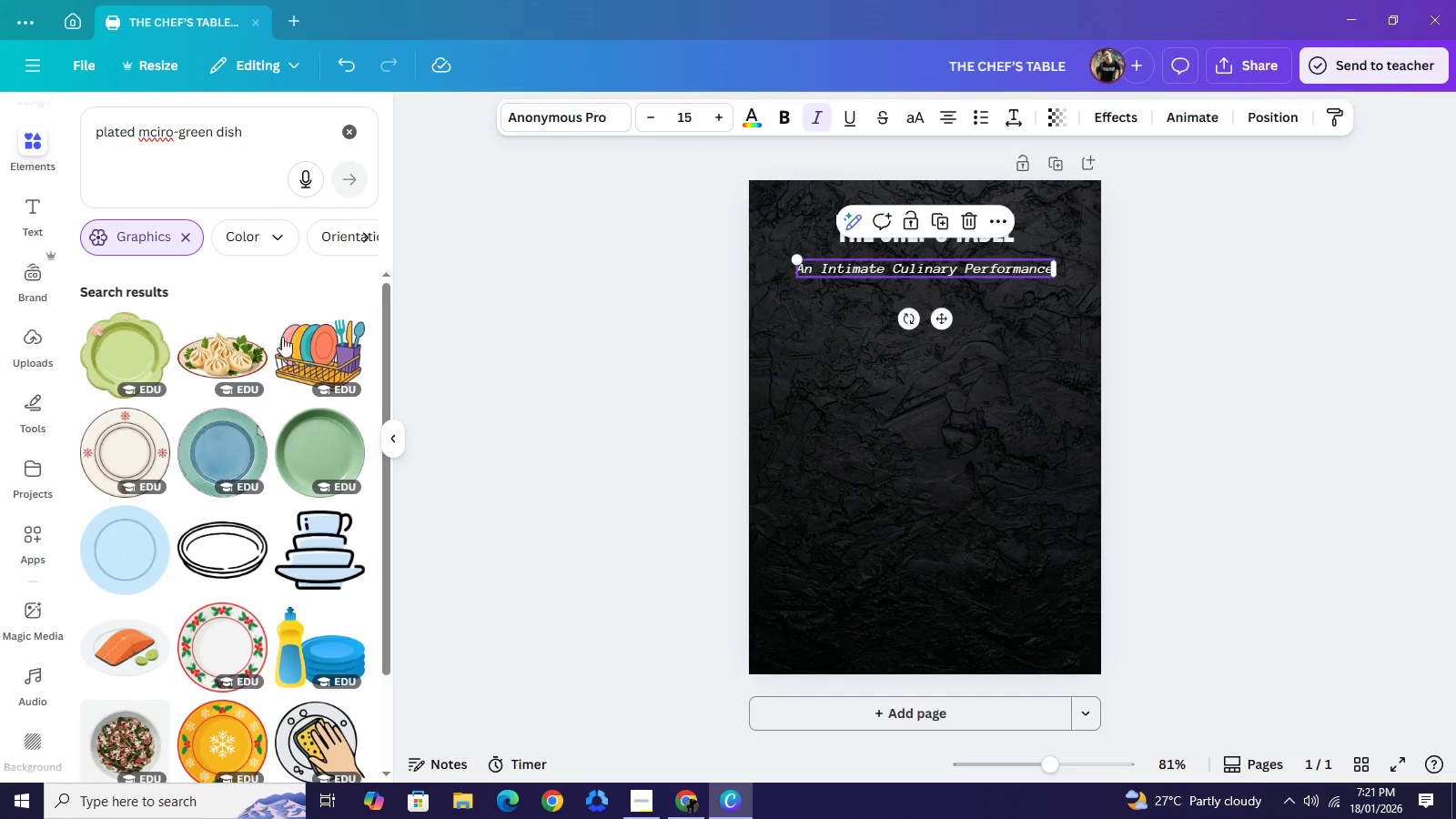 
scroll: coordinate [305, 428], scroll_direction: down, amount: 7.0
 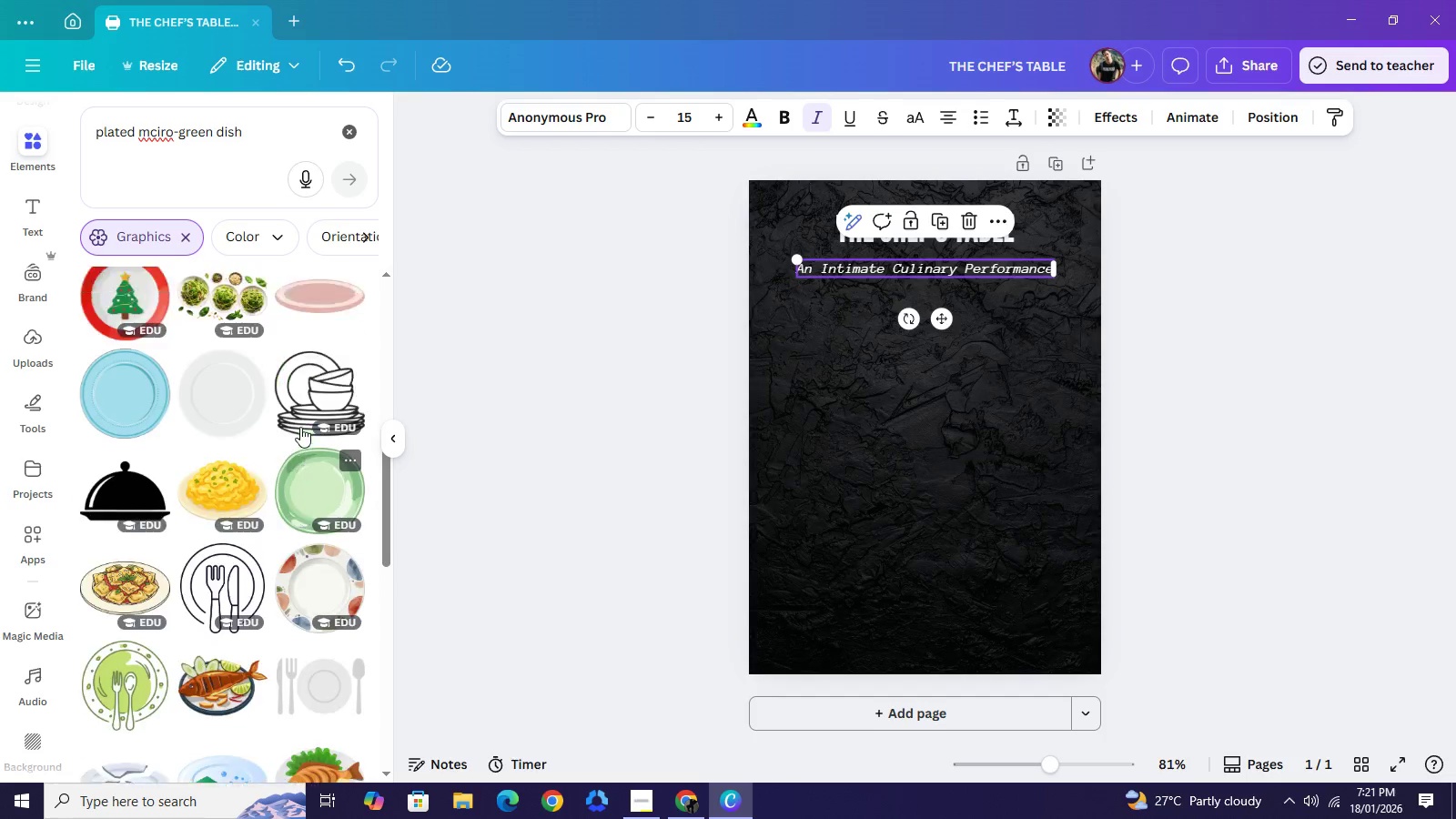 
scroll: coordinate [295, 423], scroll_direction: up, amount: 6.0
 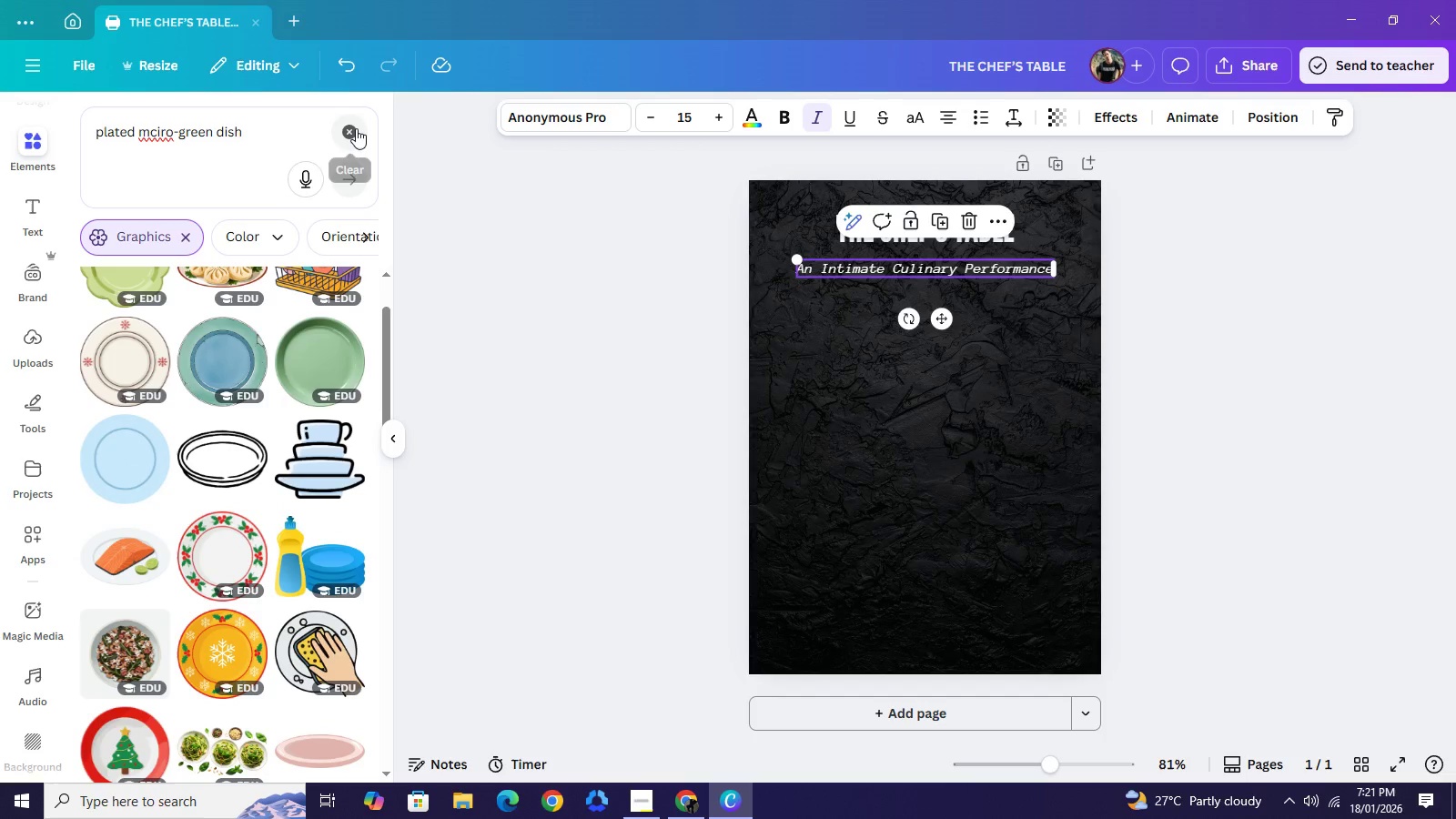 
left_click([356, 128])
 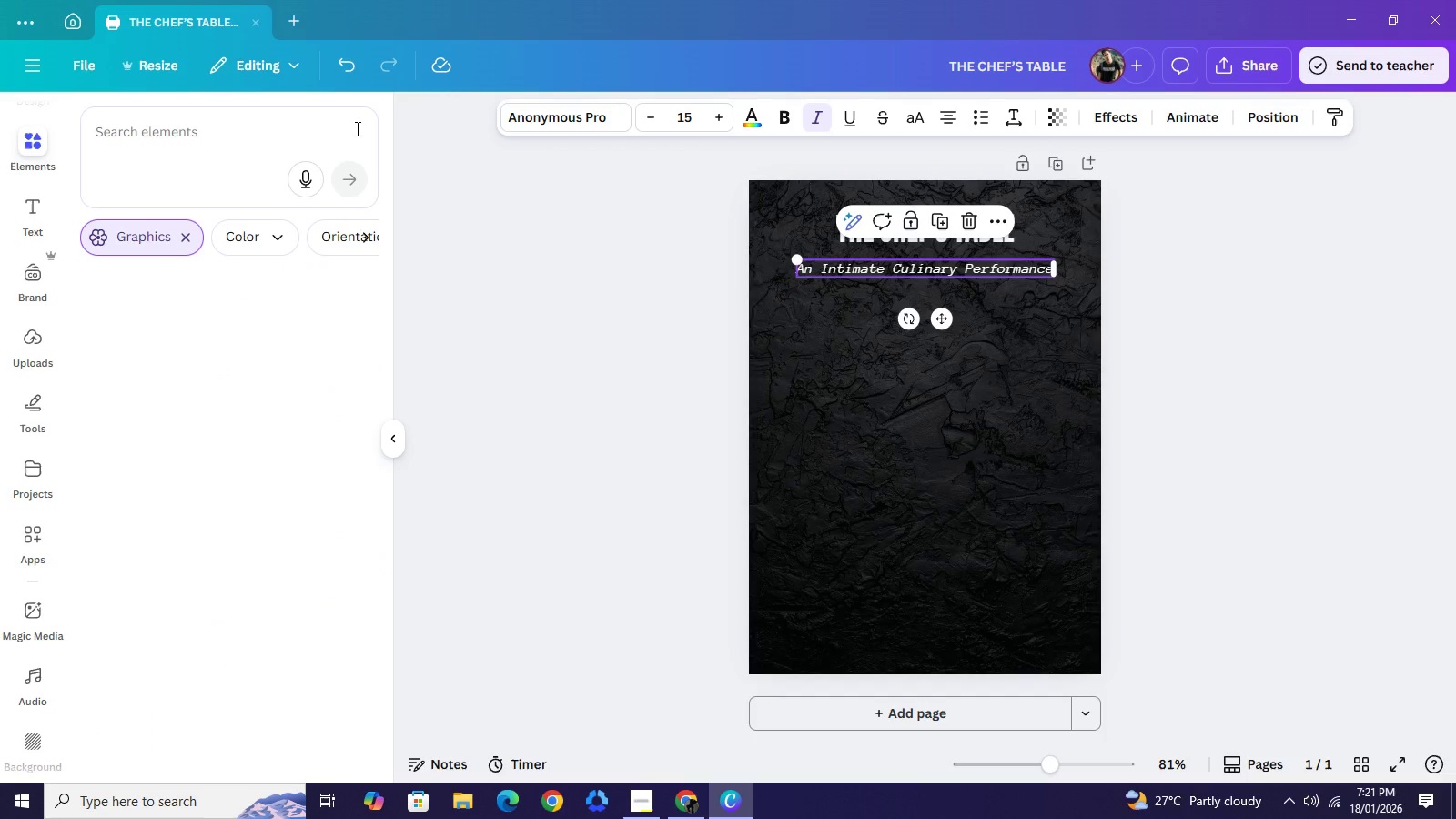 
type(aestheti)
 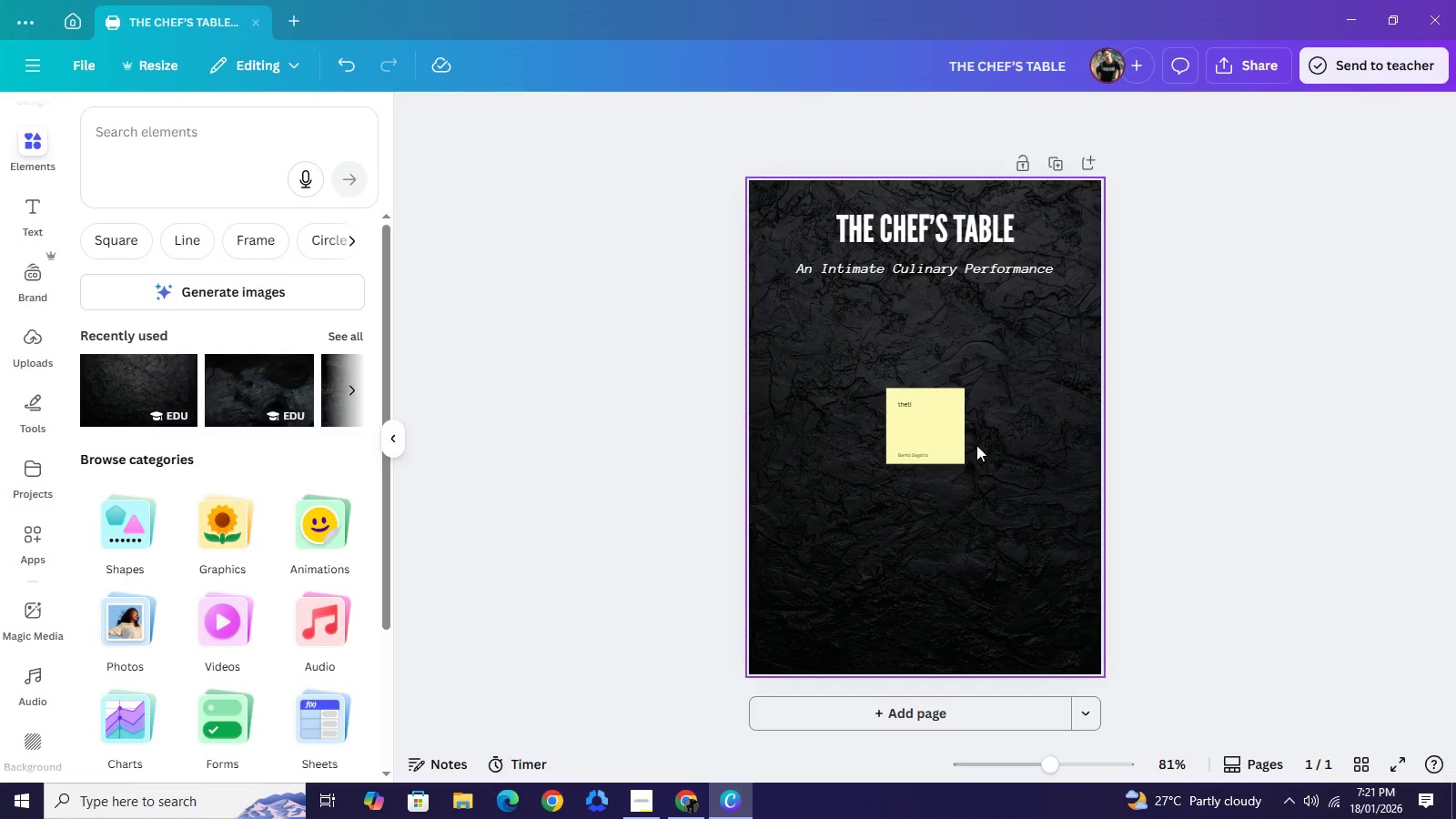 
left_click([935, 433])
 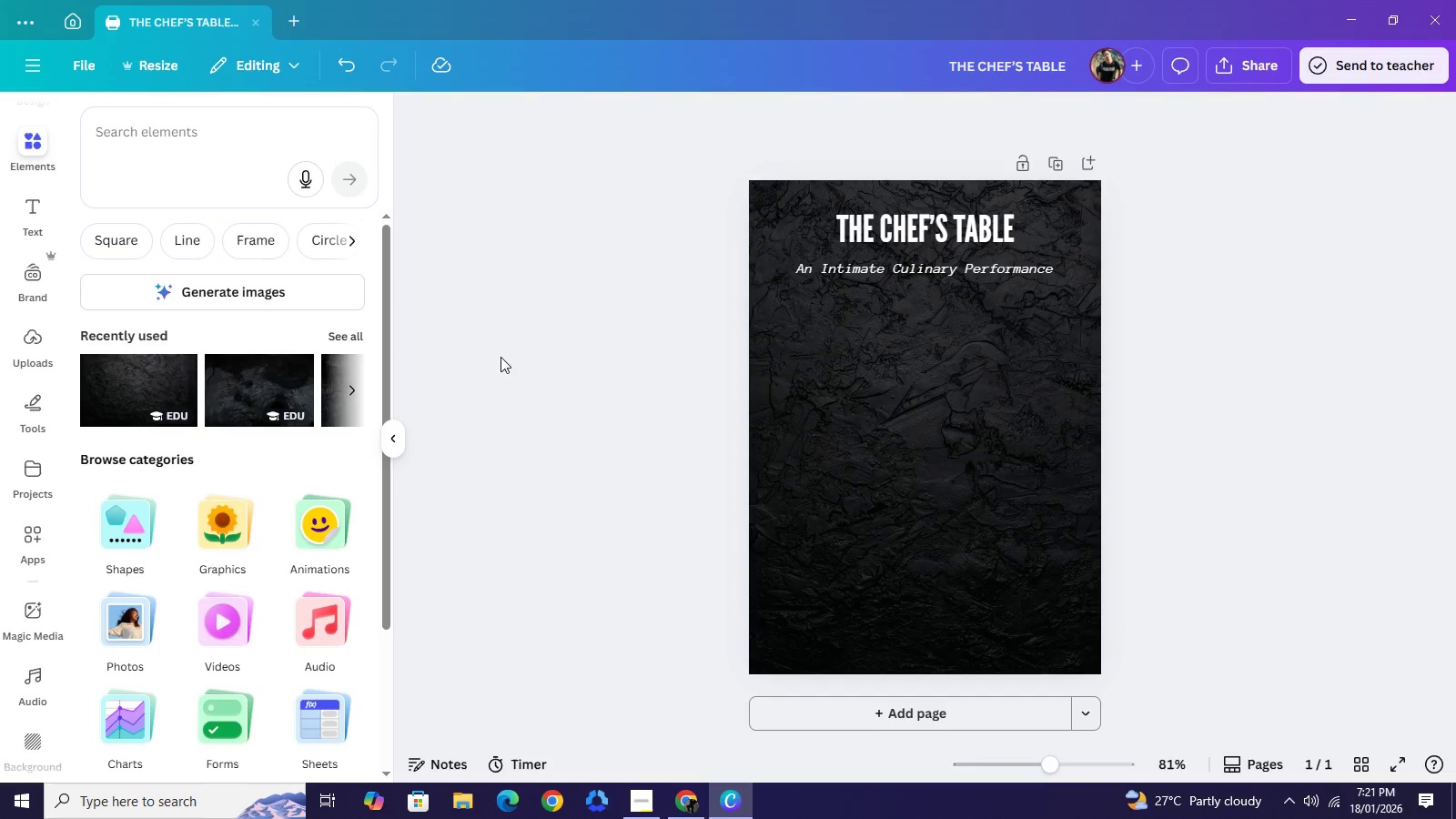 
key(Backspace)
 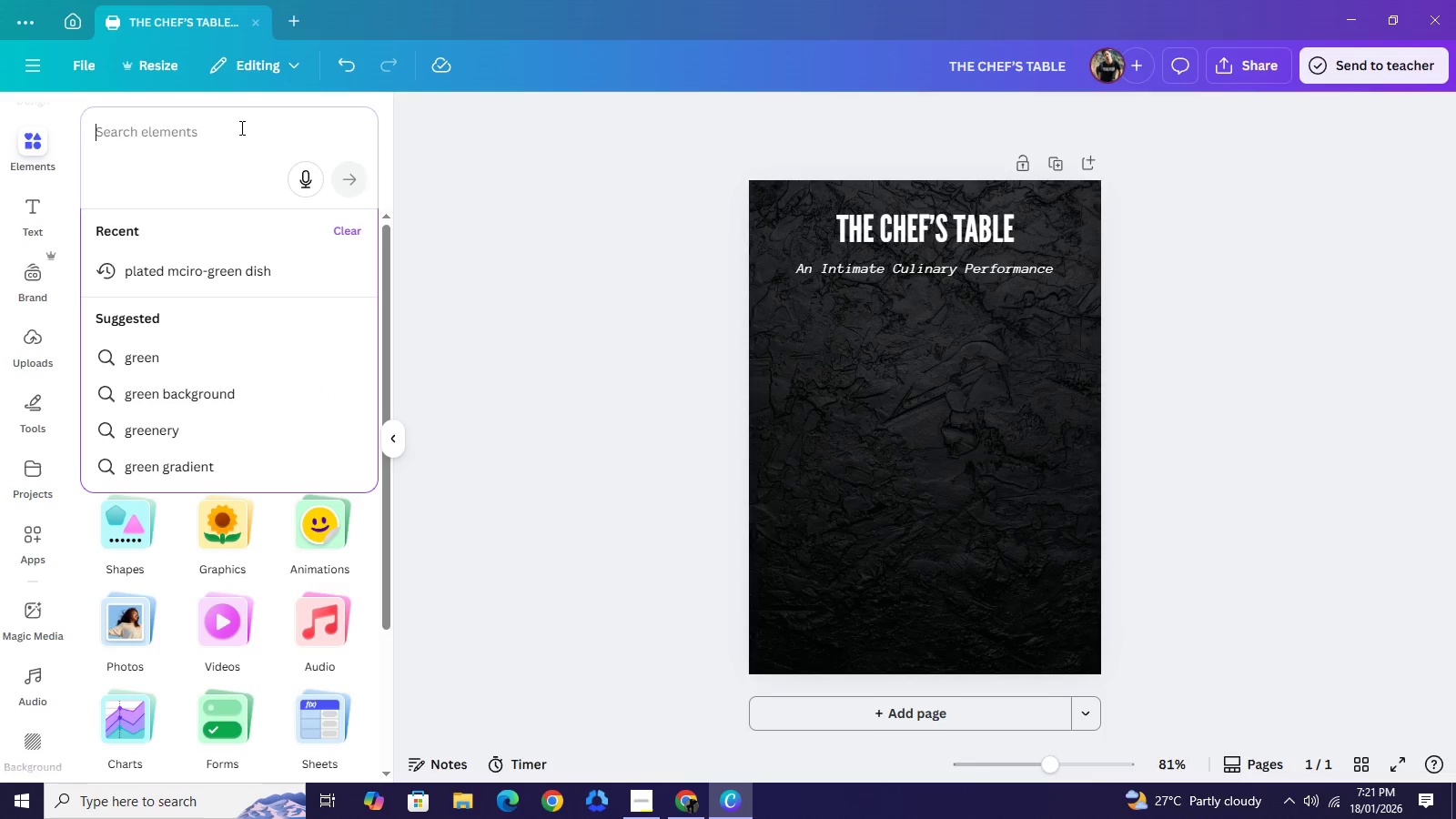 
left_click([240, 127])
 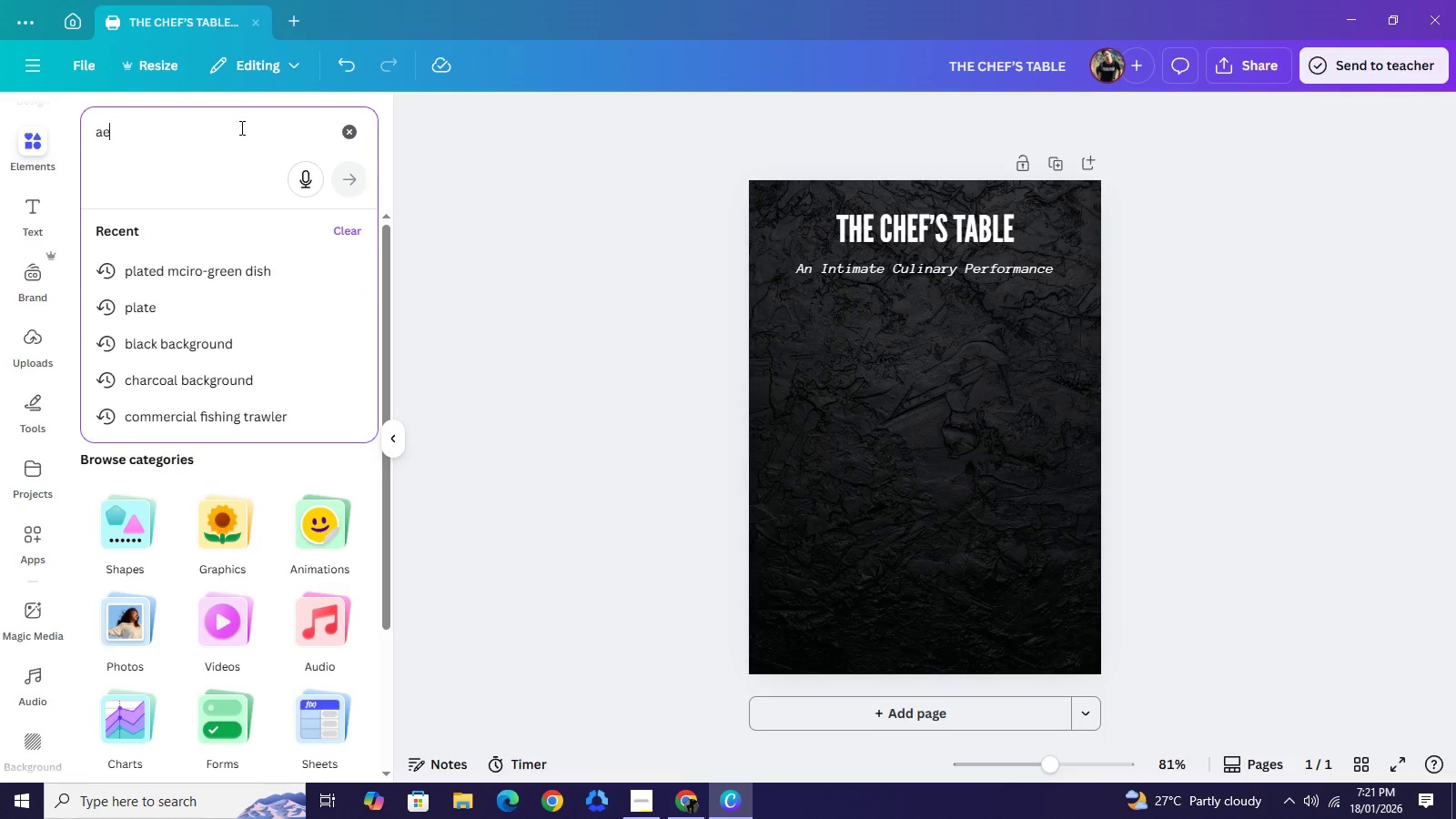 
type(aesthetuc o)
key(Backspace)
key(Backspace)
key(Backspace)
key(Backspace)
type(ic plate)
 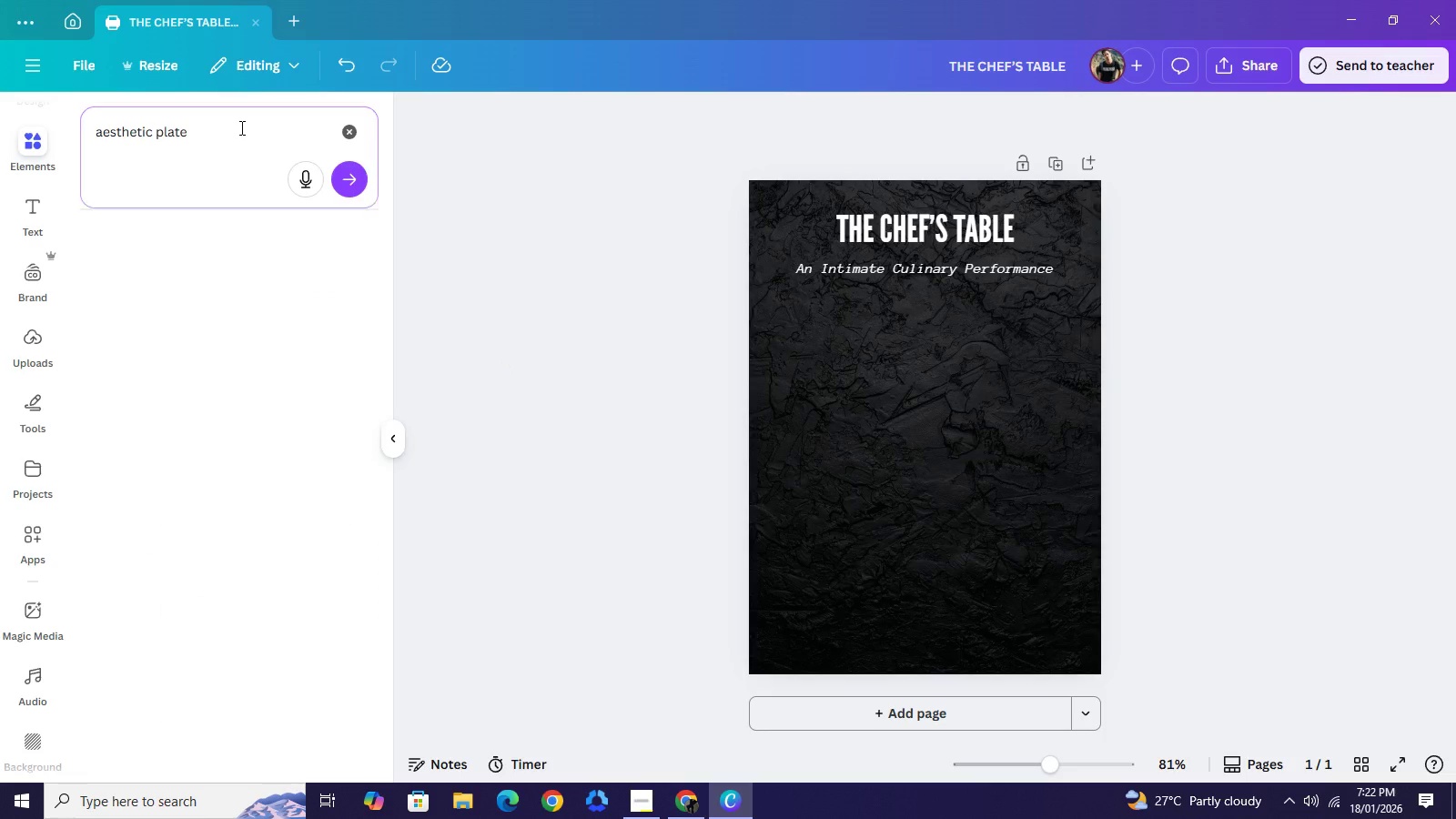 
key(Enter)
 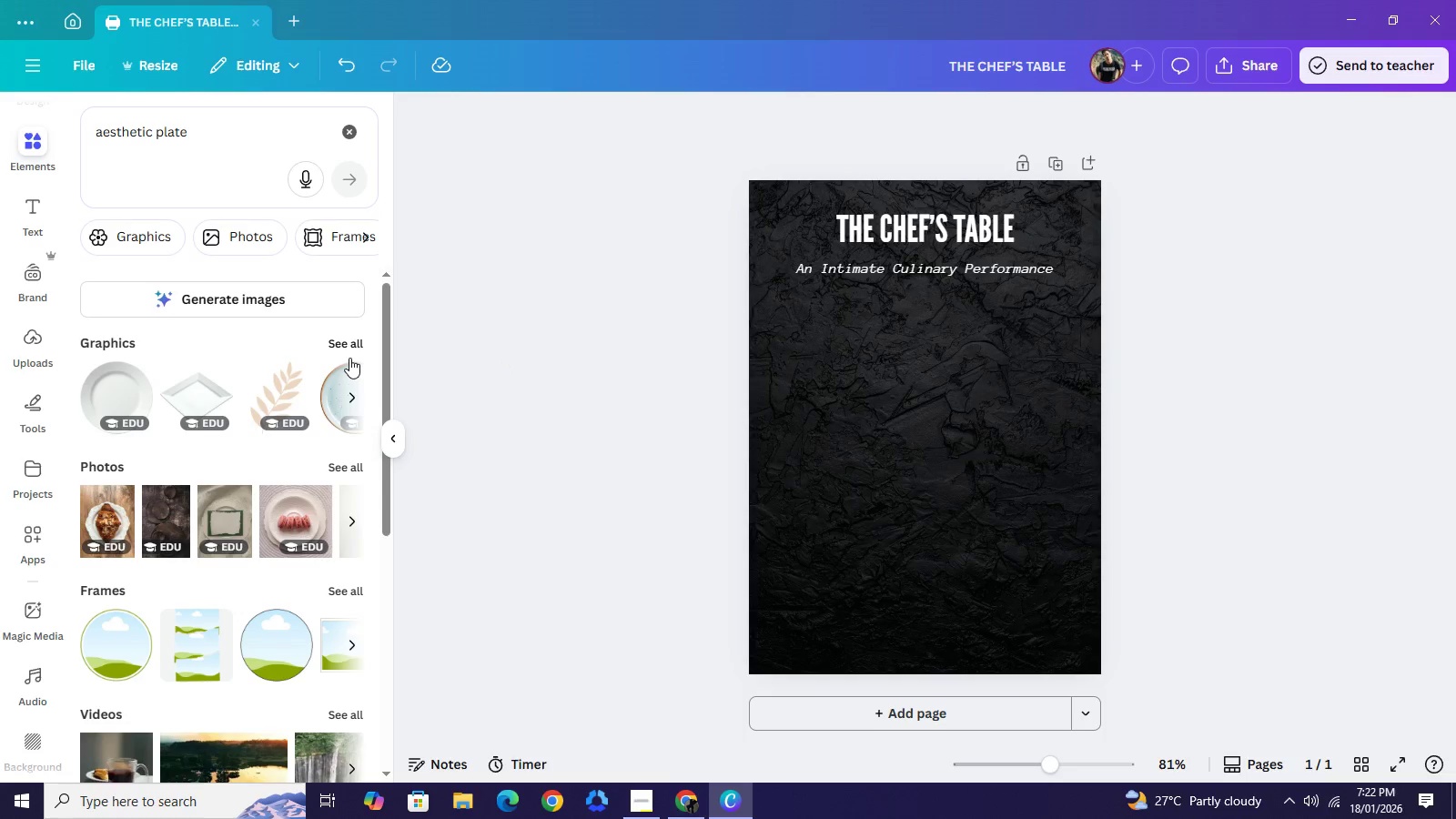 
left_click([342, 348])
 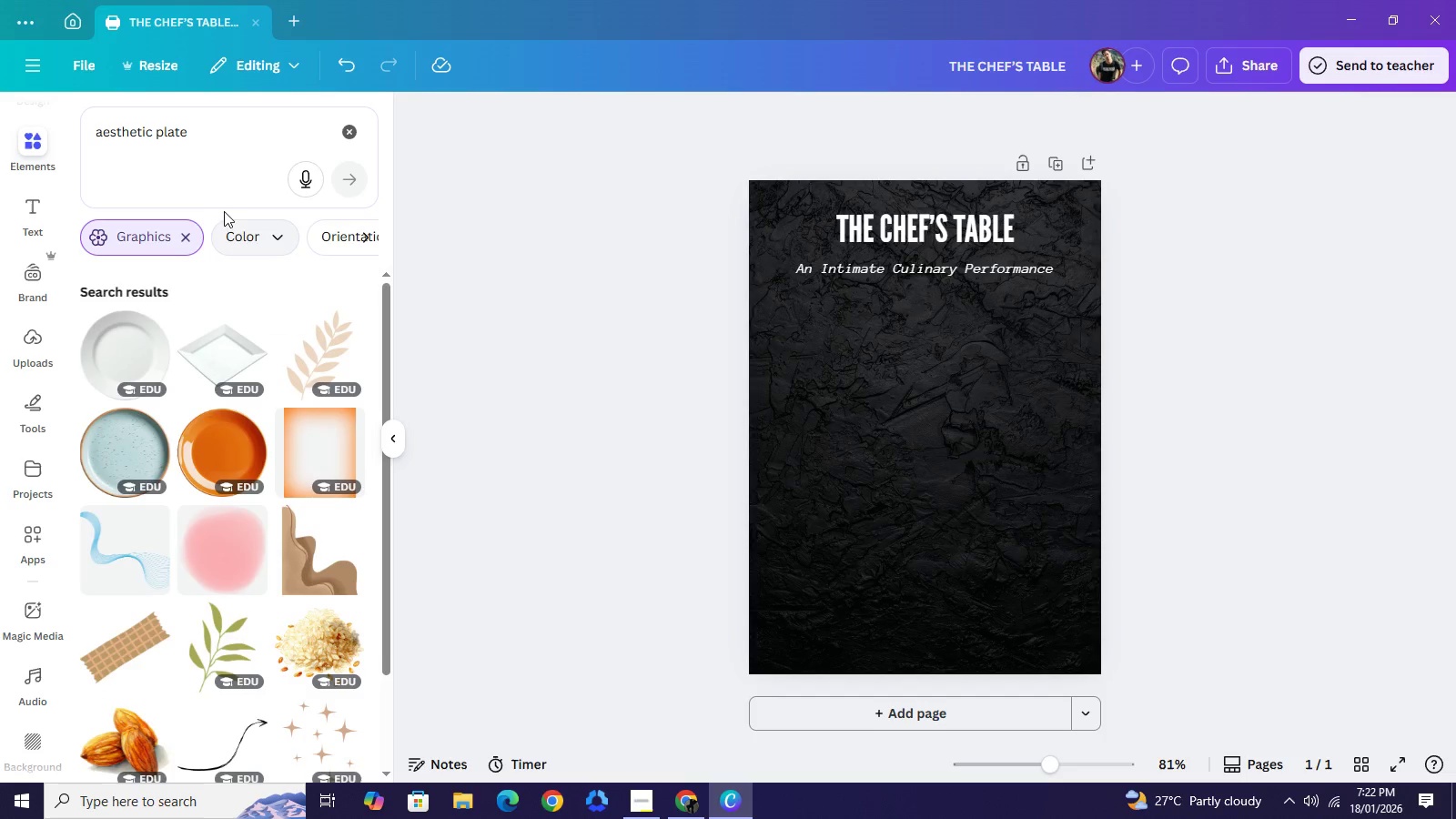 
left_click([222, 131])
 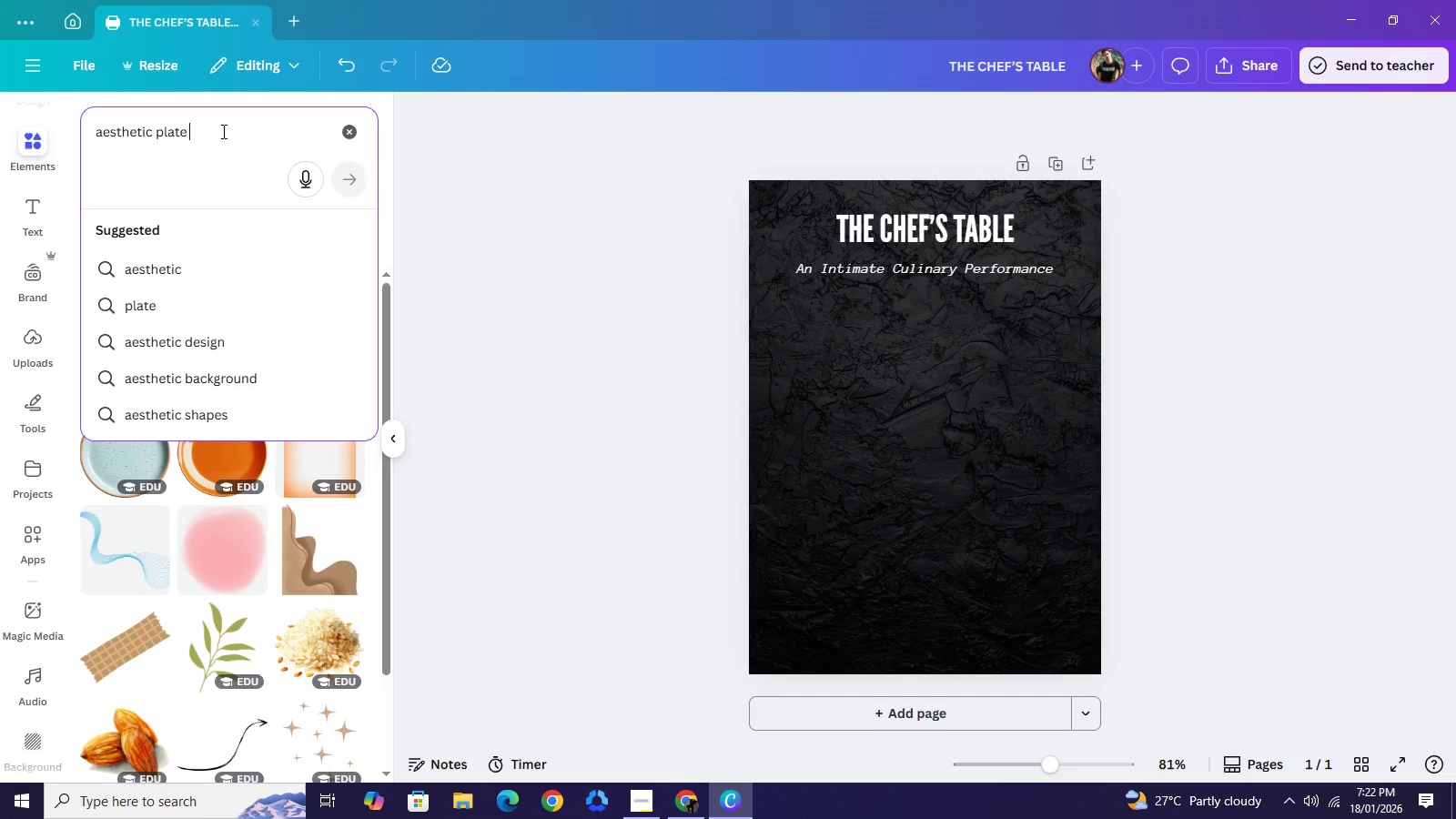 
type( gold)
 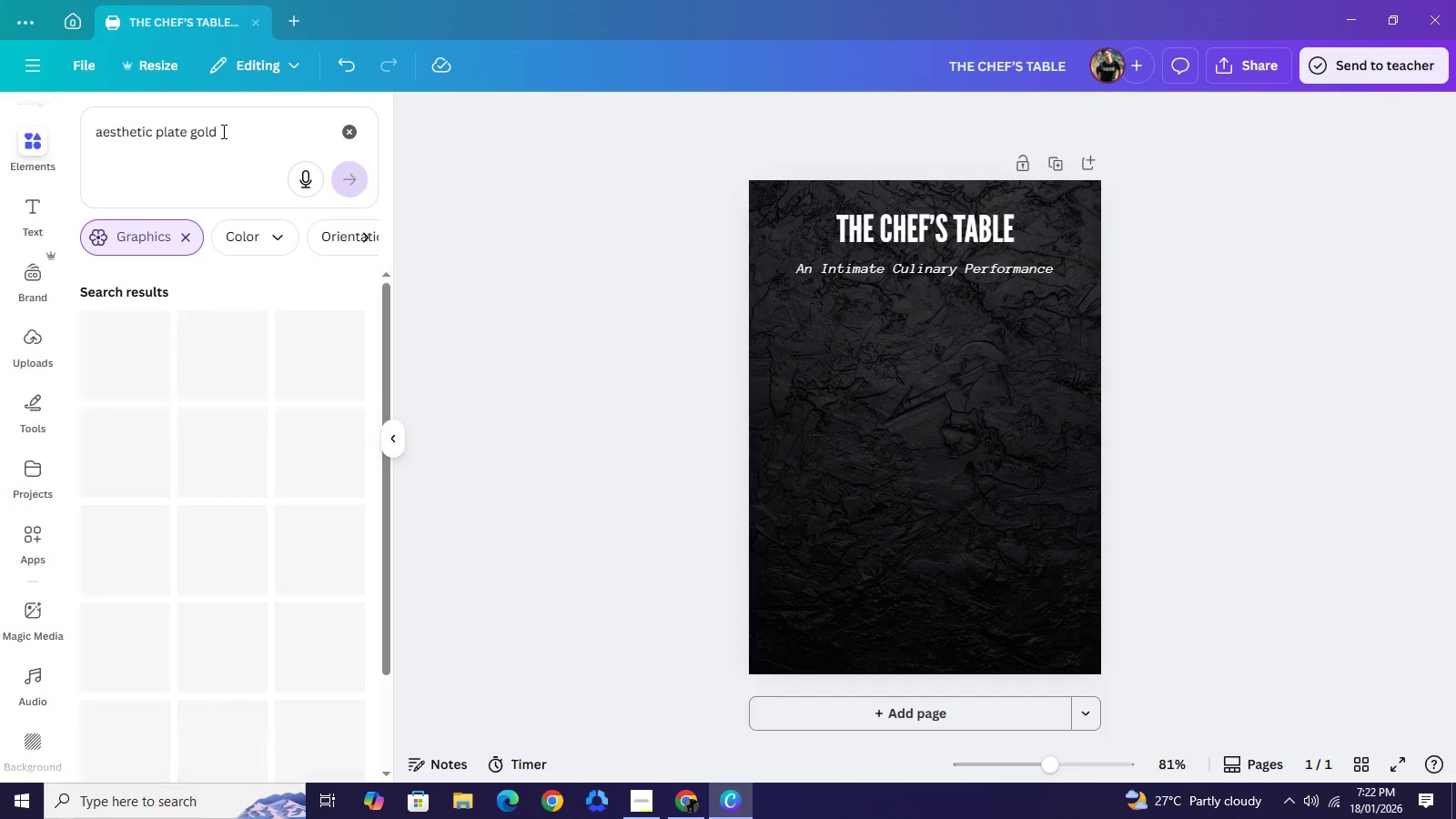 
key(Enter)
 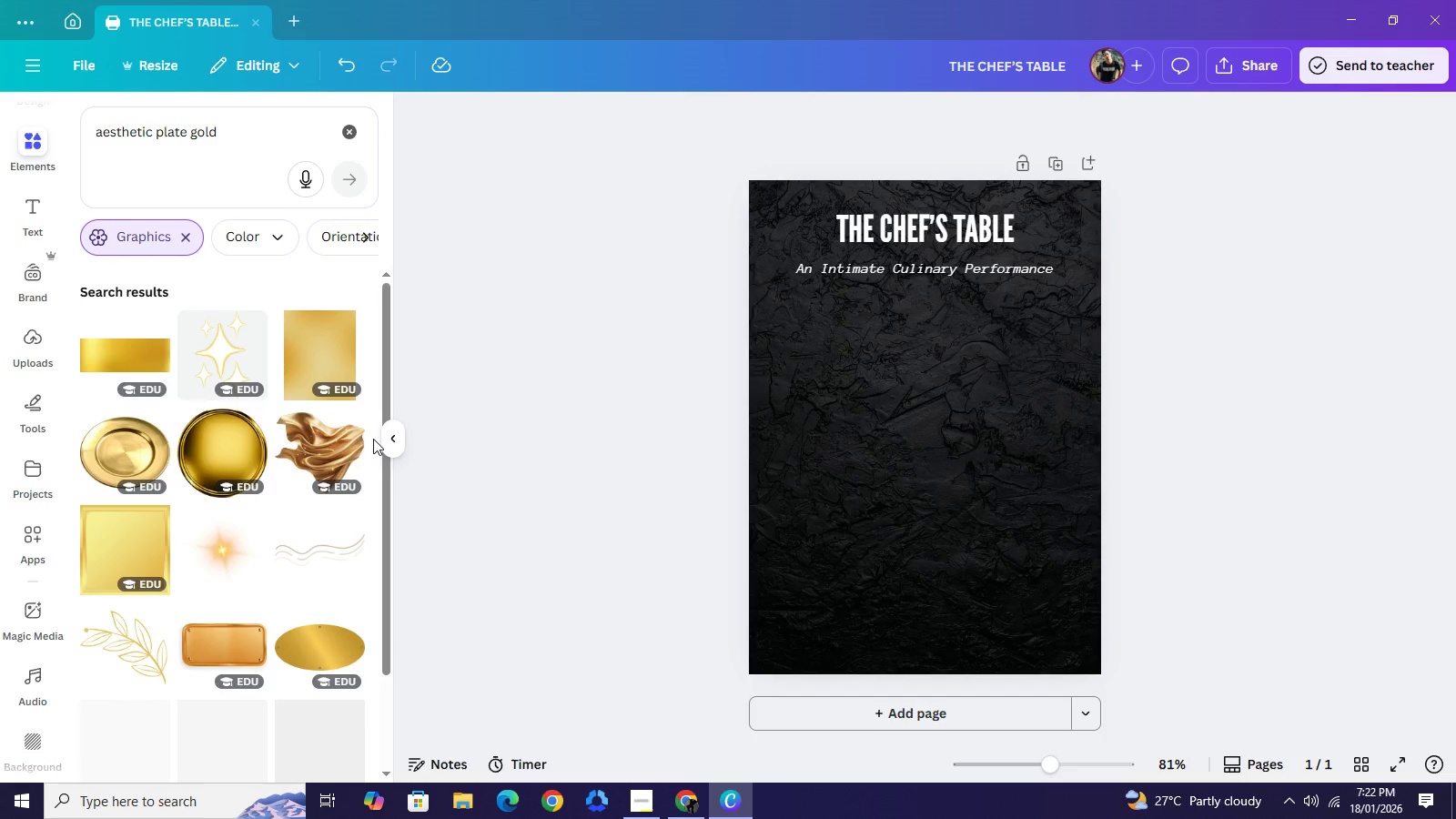 
scroll: coordinate [308, 461], scroll_direction: down, amount: 15.0
 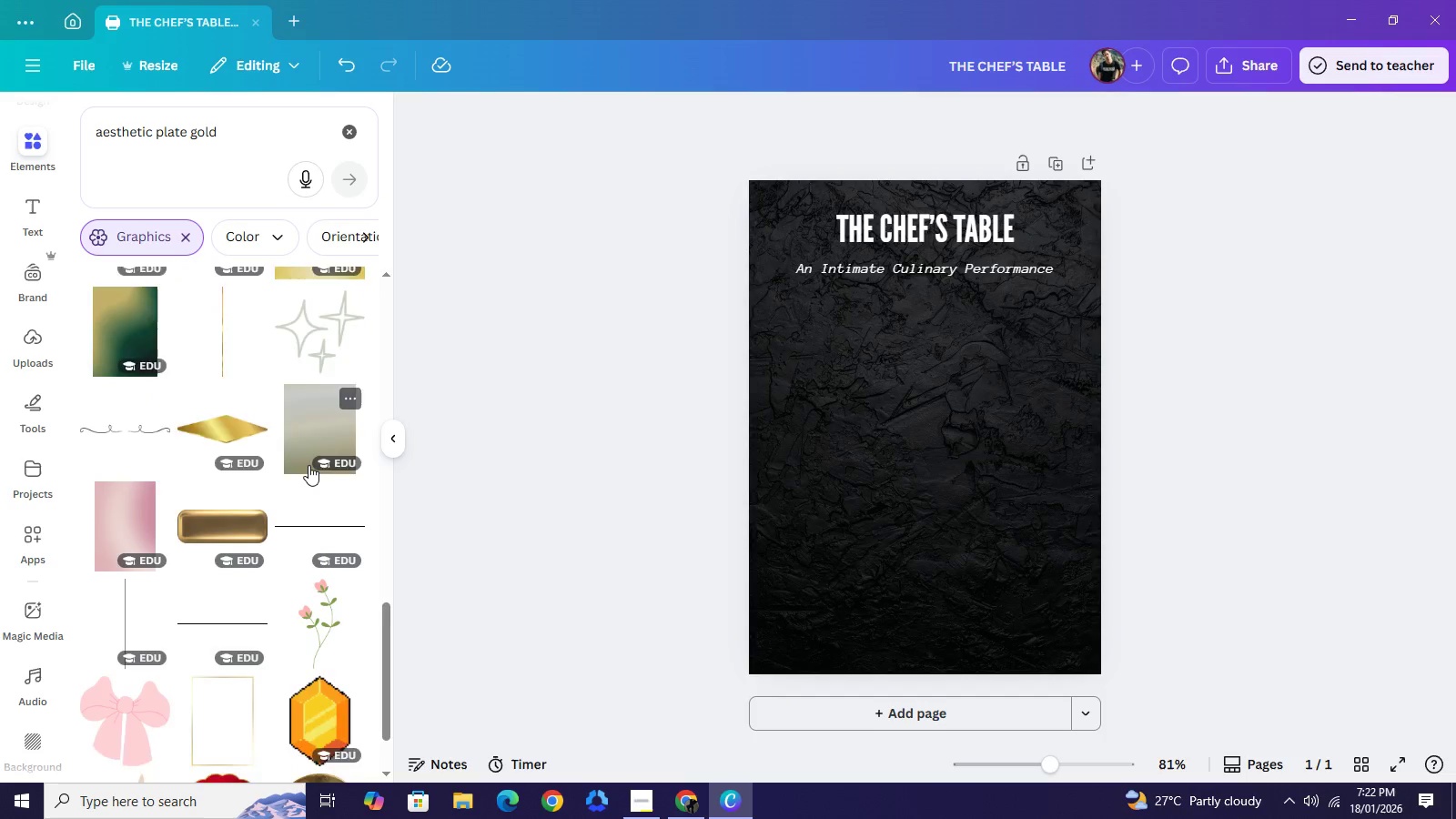 
scroll: coordinate [276, 462], scroll_direction: down, amount: 16.0
 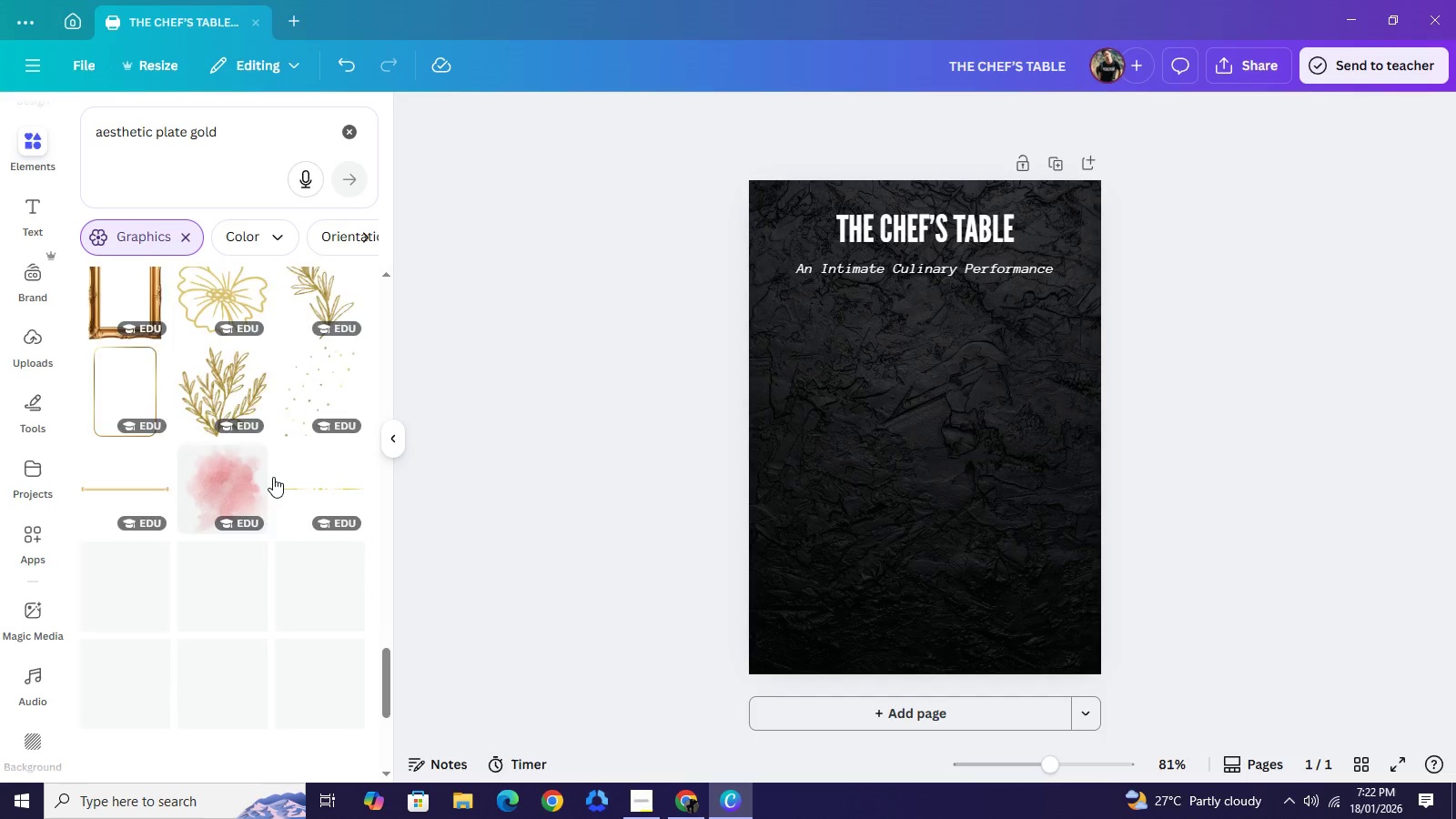 
scroll: coordinate [274, 477], scroll_direction: down, amount: 3.0
 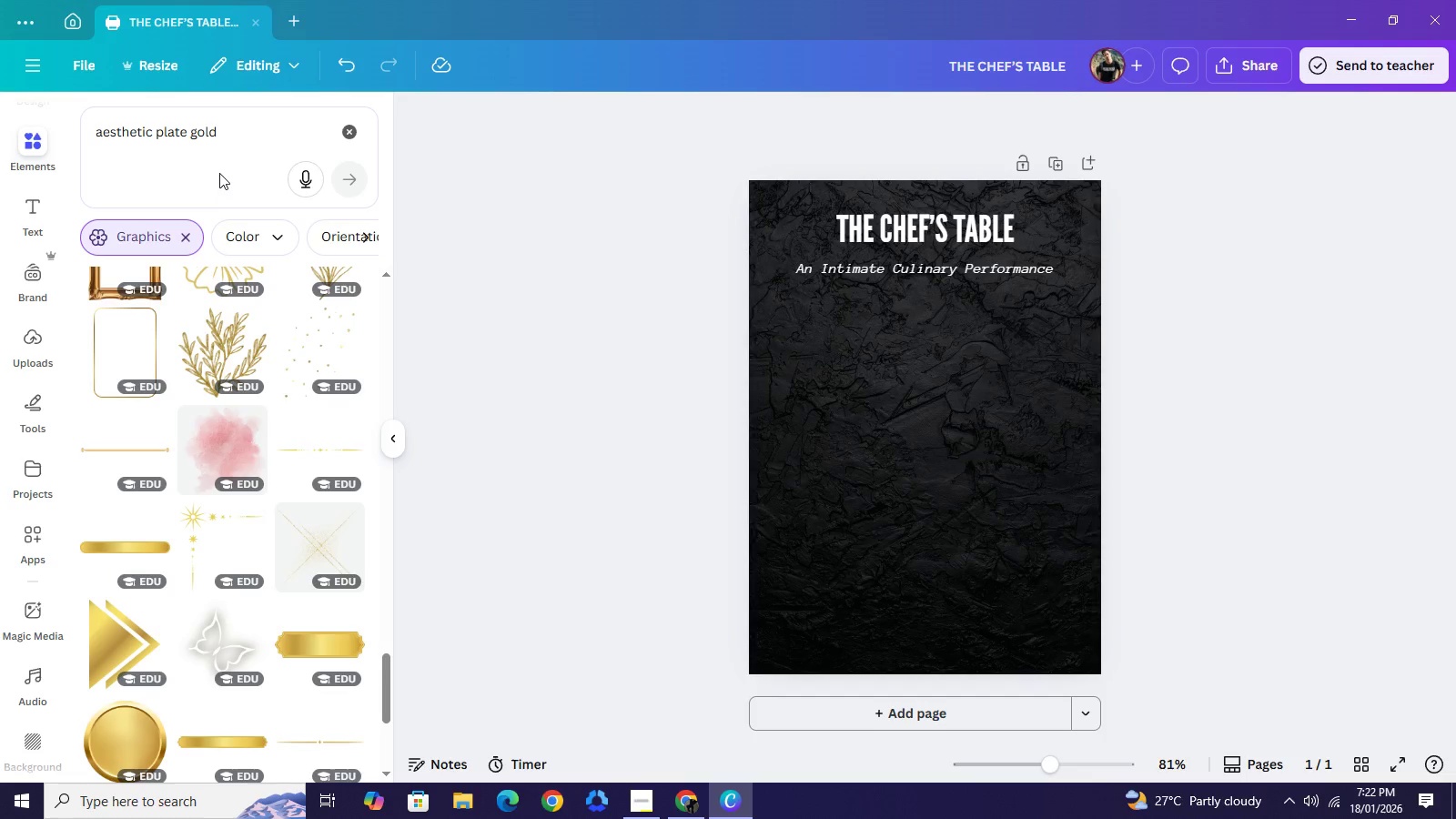 
left_click([228, 147])
 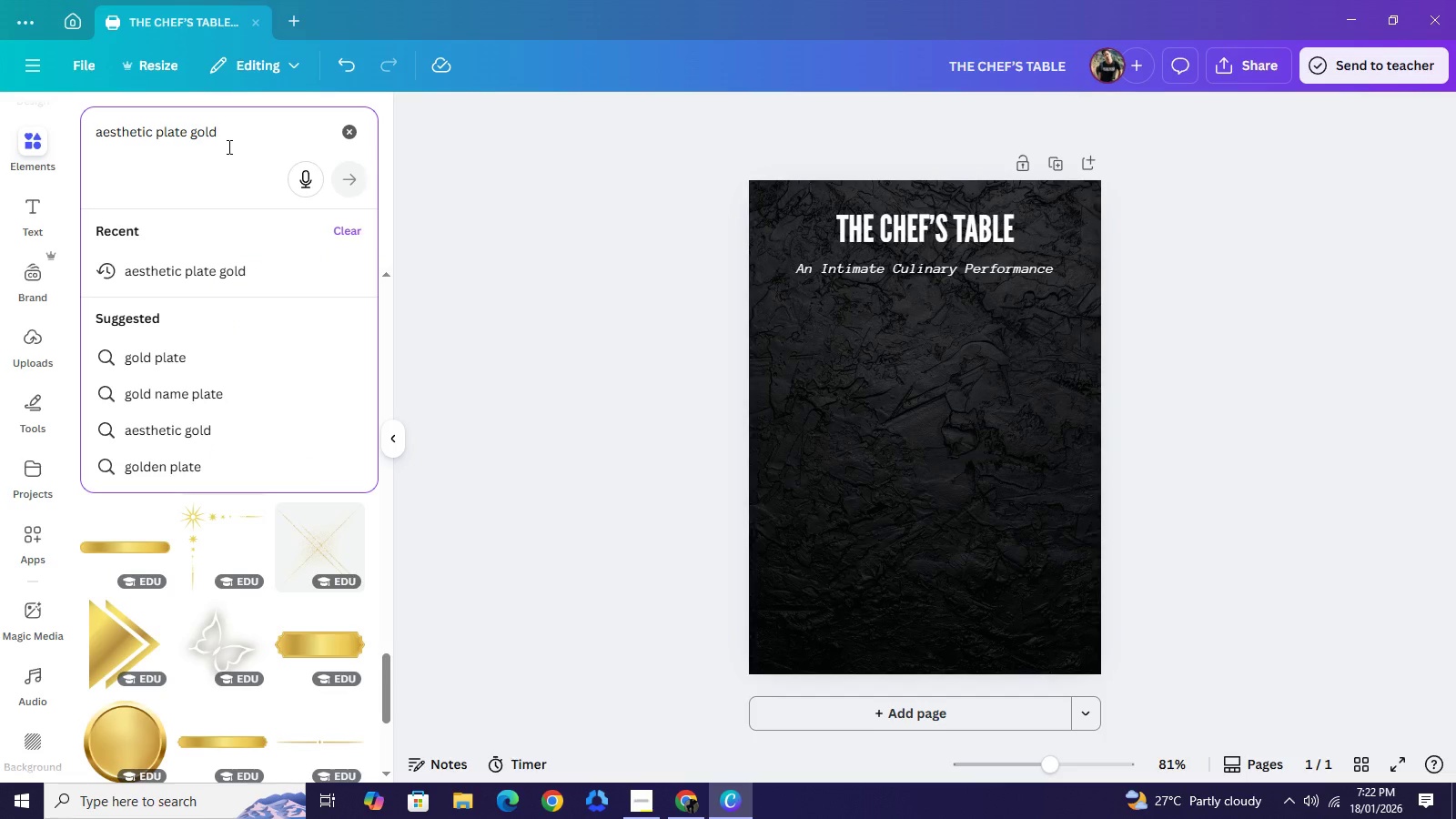 
wait(8.33)
 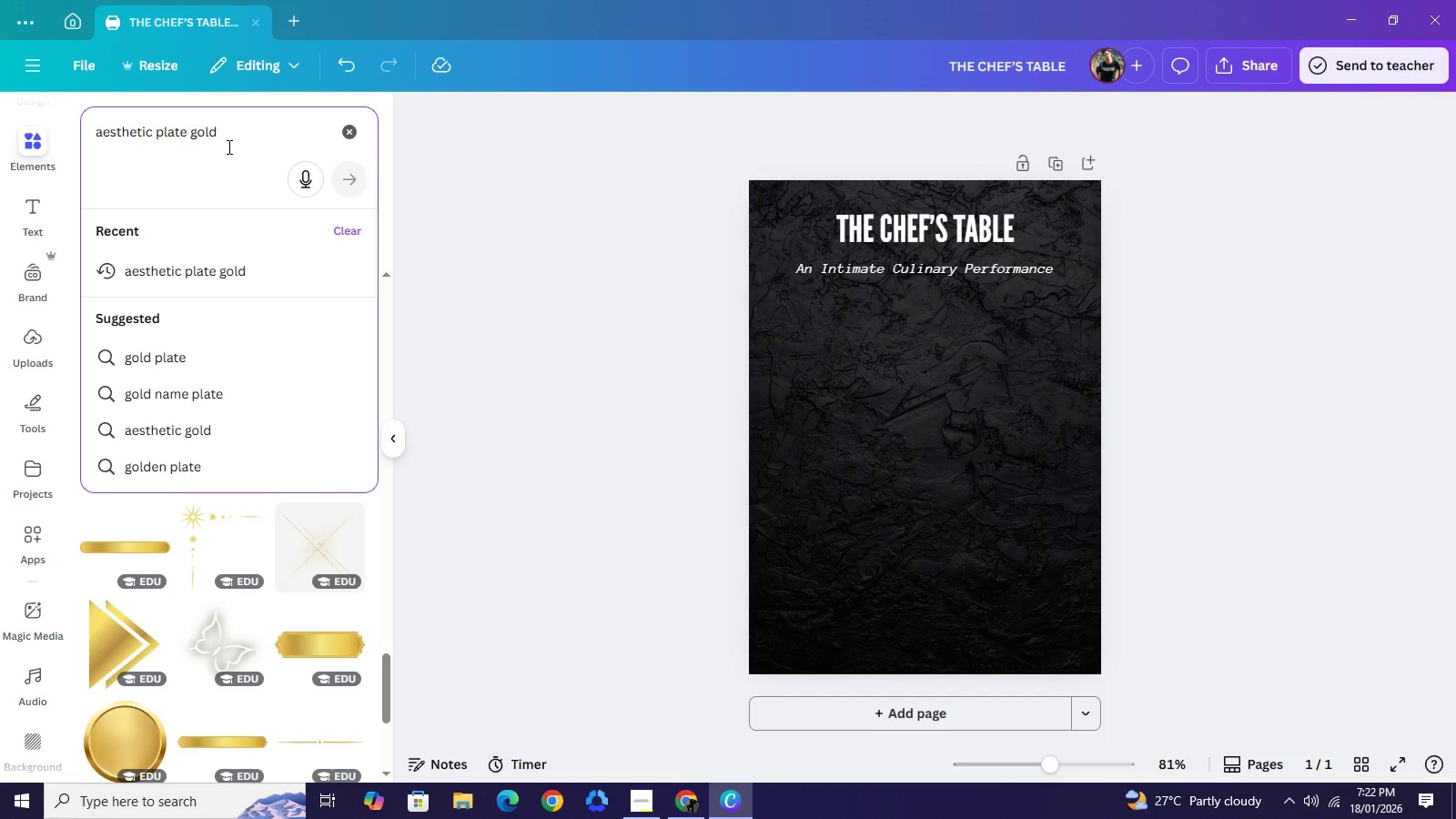 
left_click([517, 351])
 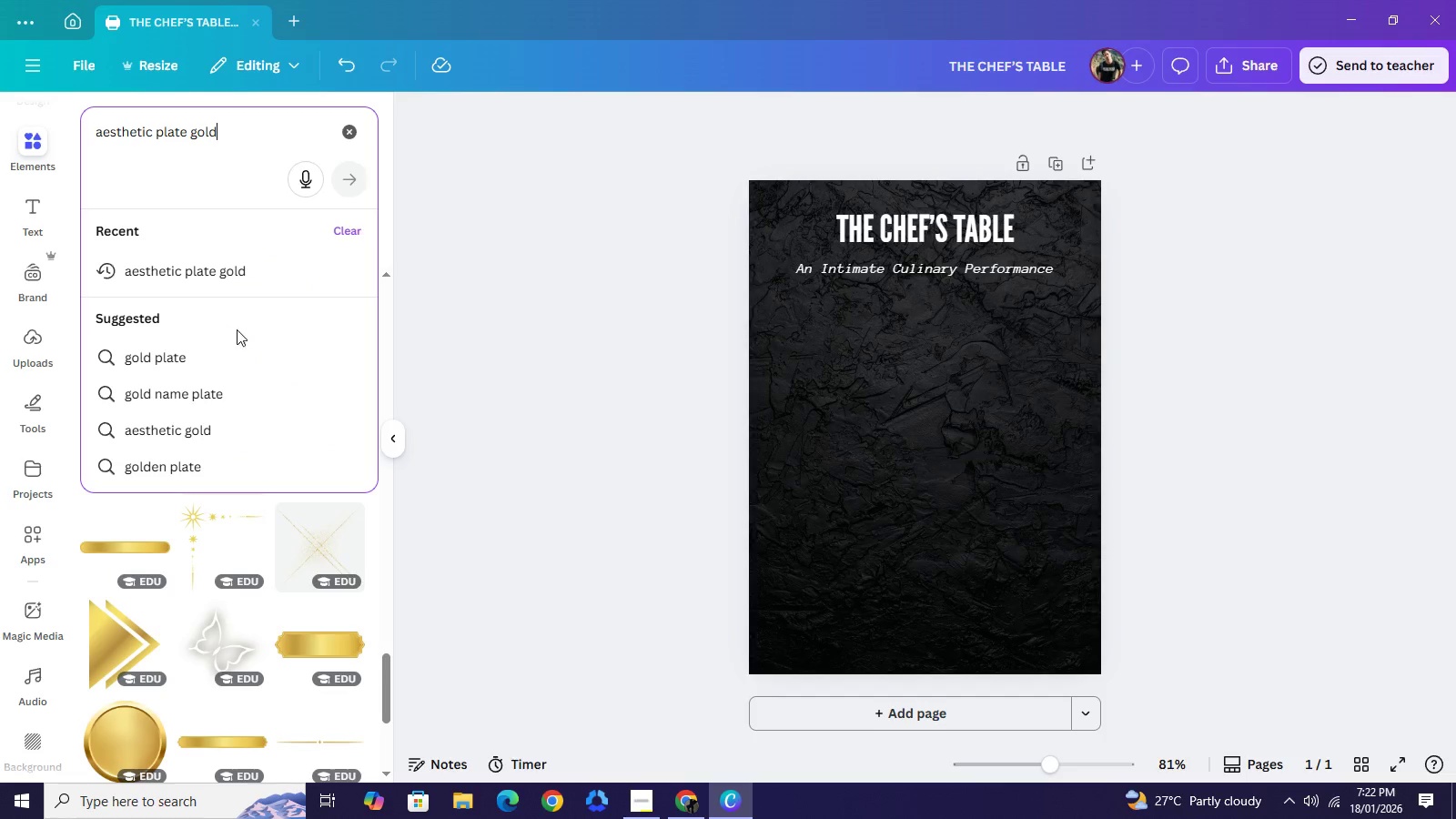 
mouse_move([229, 462])
 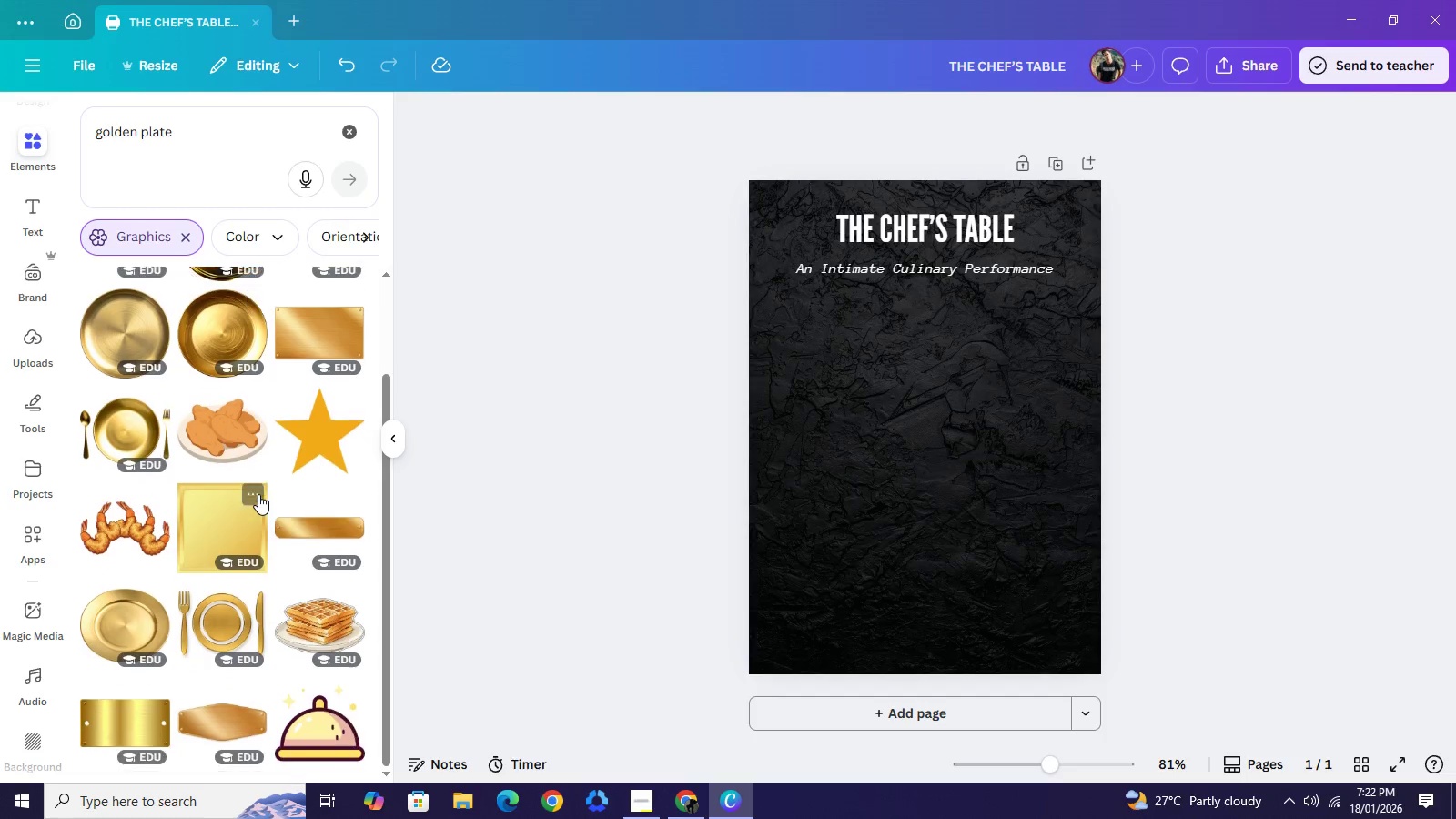 
scroll: coordinate [258, 501], scroll_direction: down, amount: 13.0
 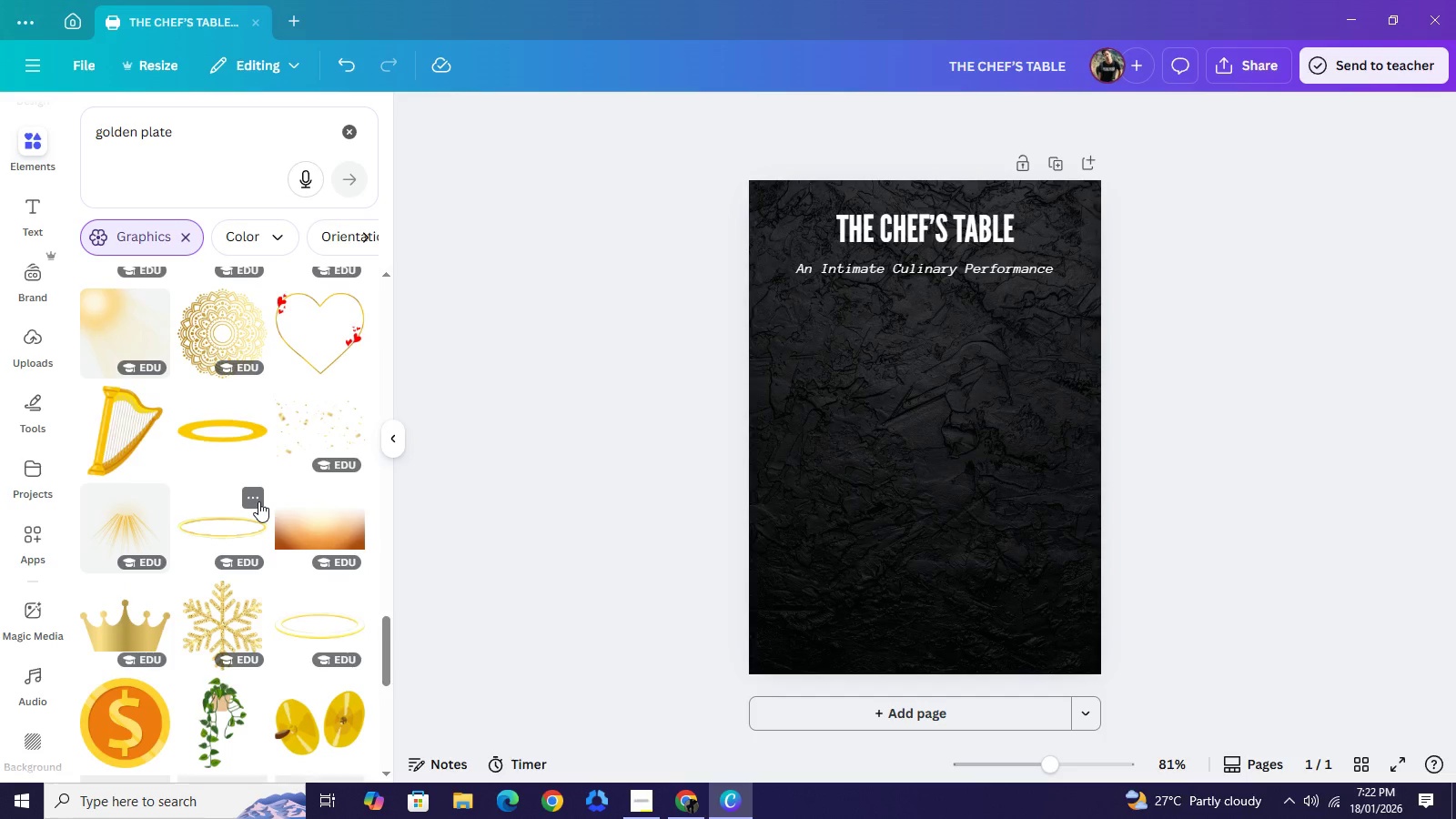 
scroll: coordinate [260, 500], scroll_direction: down, amount: 6.0
 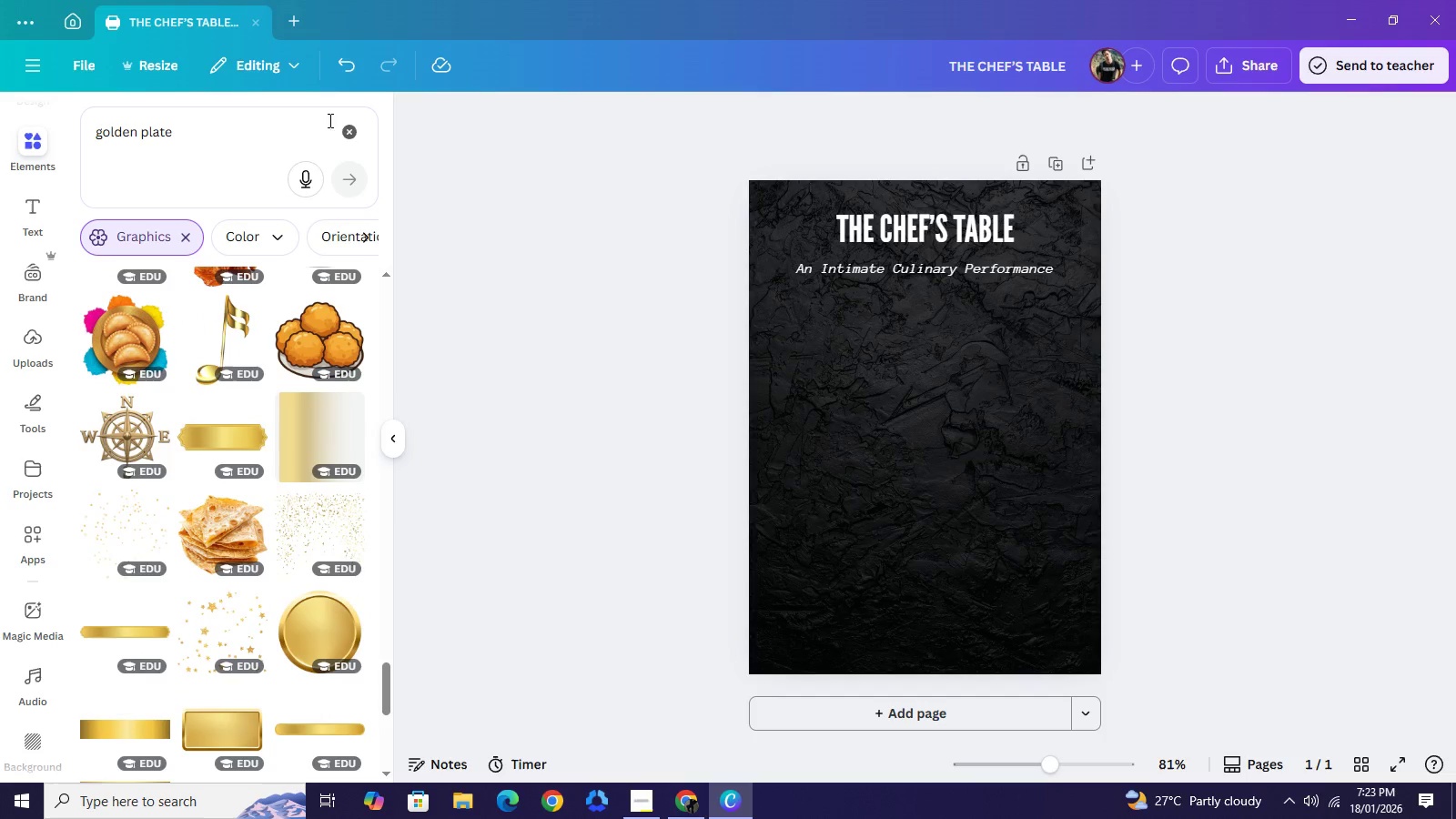 
left_click([343, 129])
 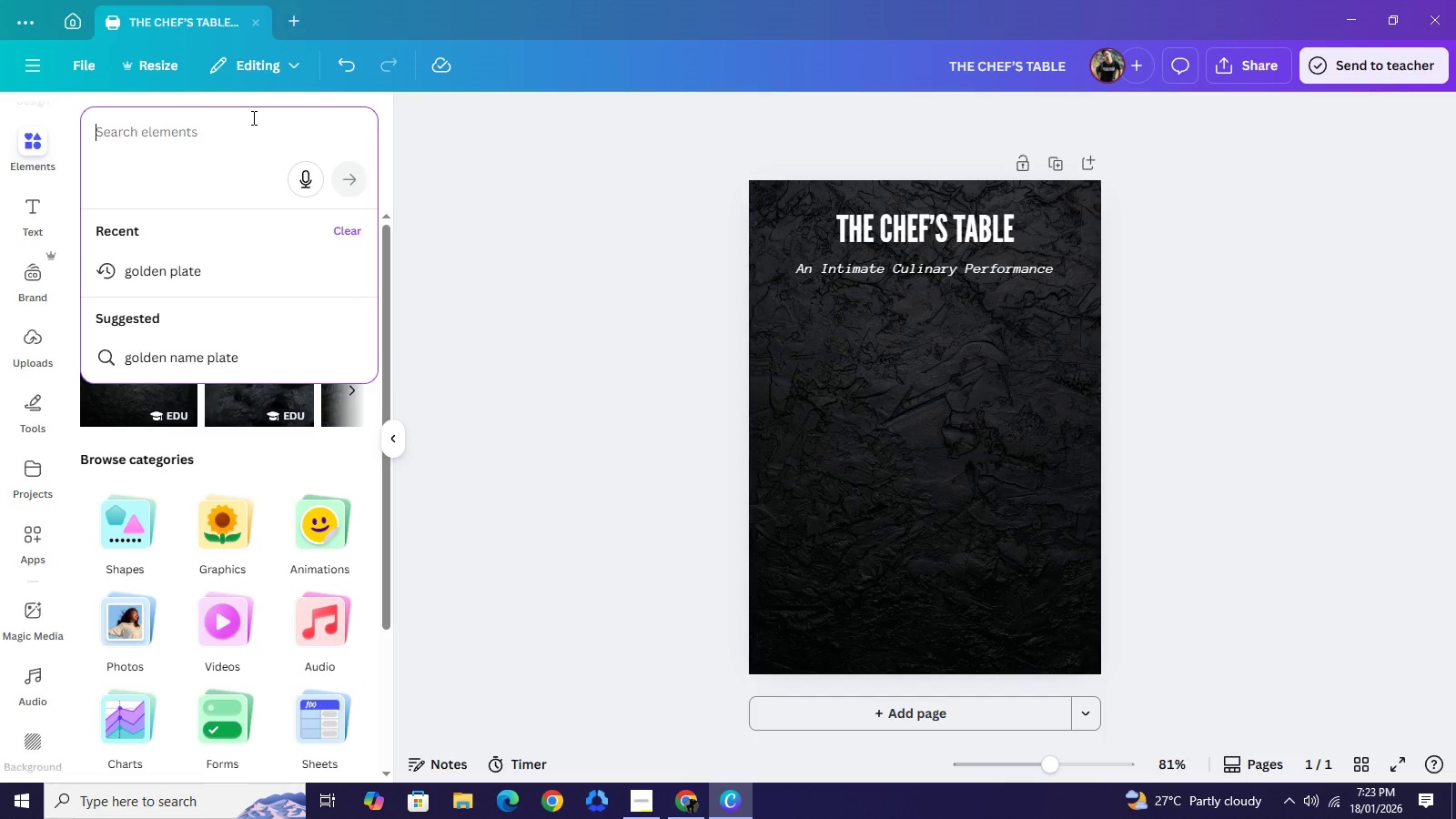 
type(bri=)
key(Backspace)
 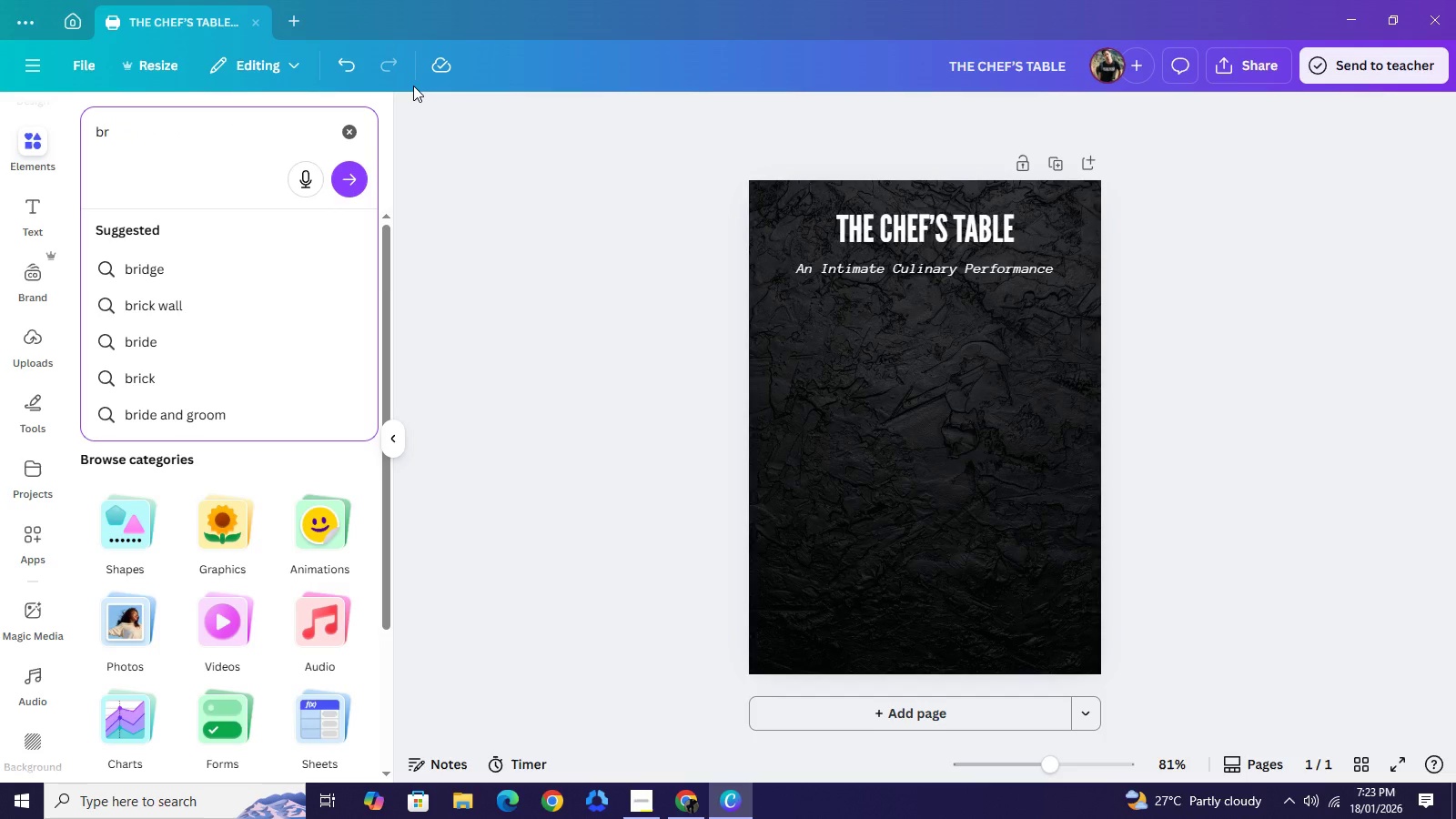 
key(Backspace)
key(Backspace)
type(irthday pa)
key(Backspace)
type(late)
 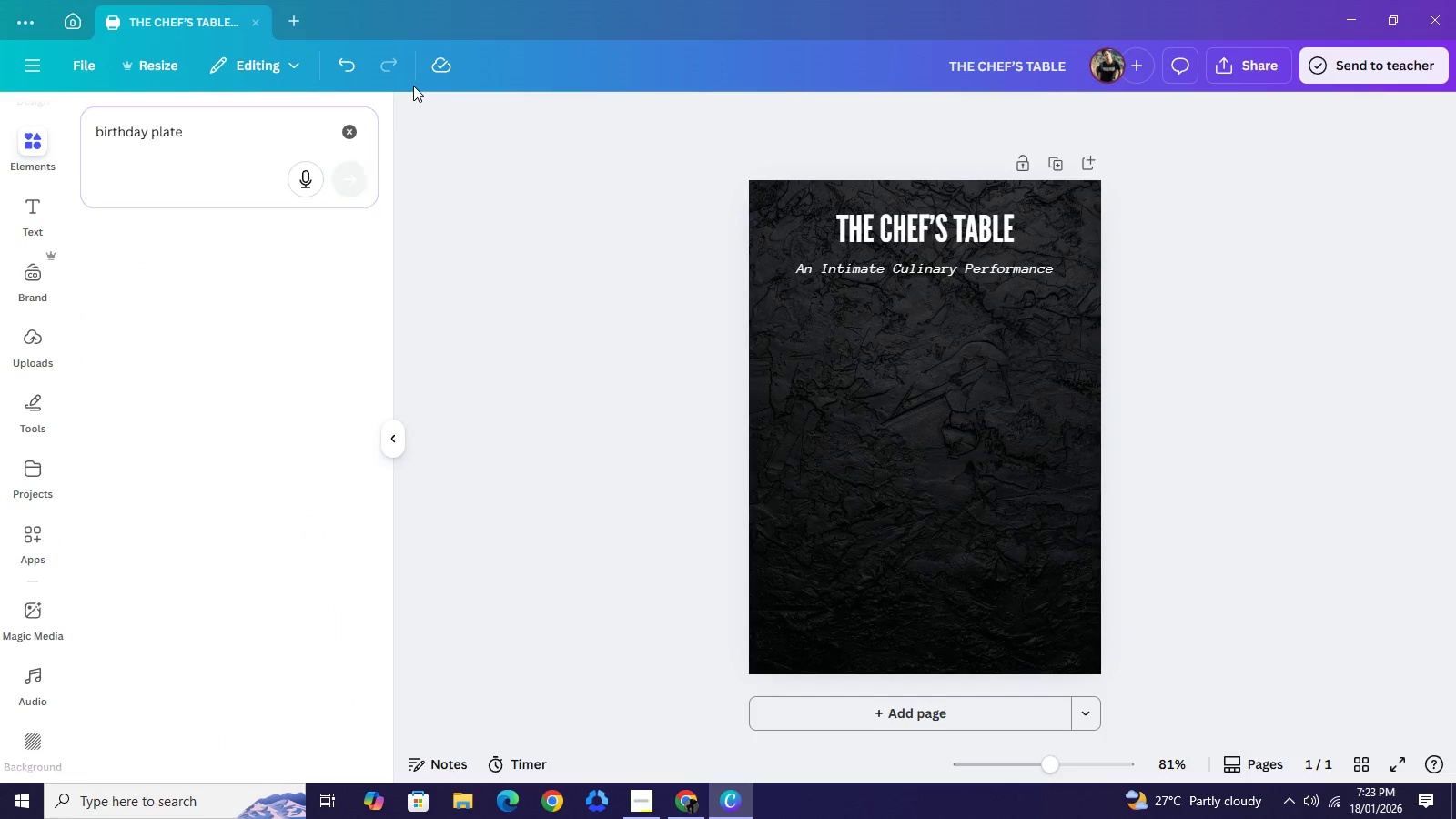 
key(Enter)
 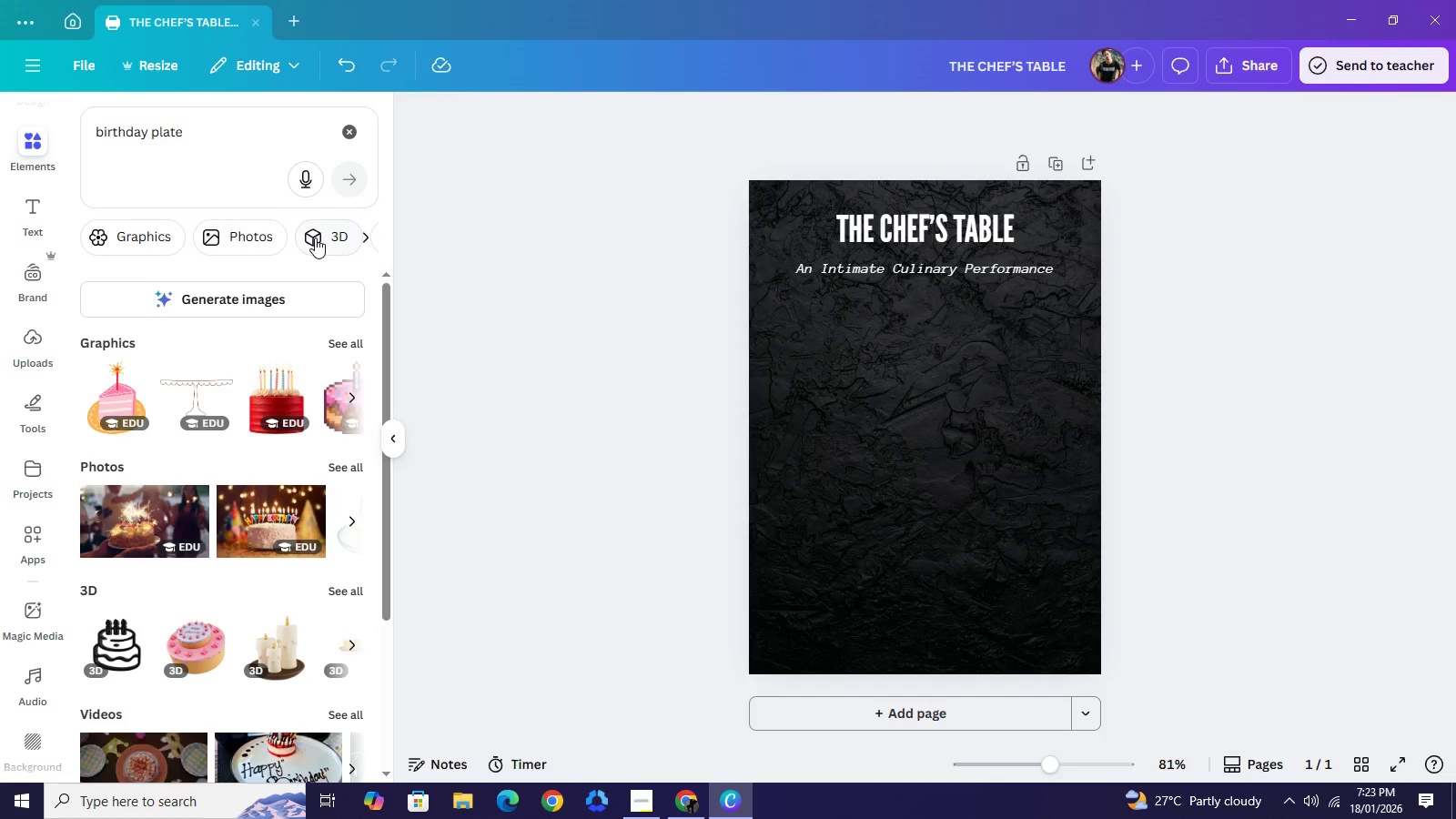 
left_click([347, 341])
 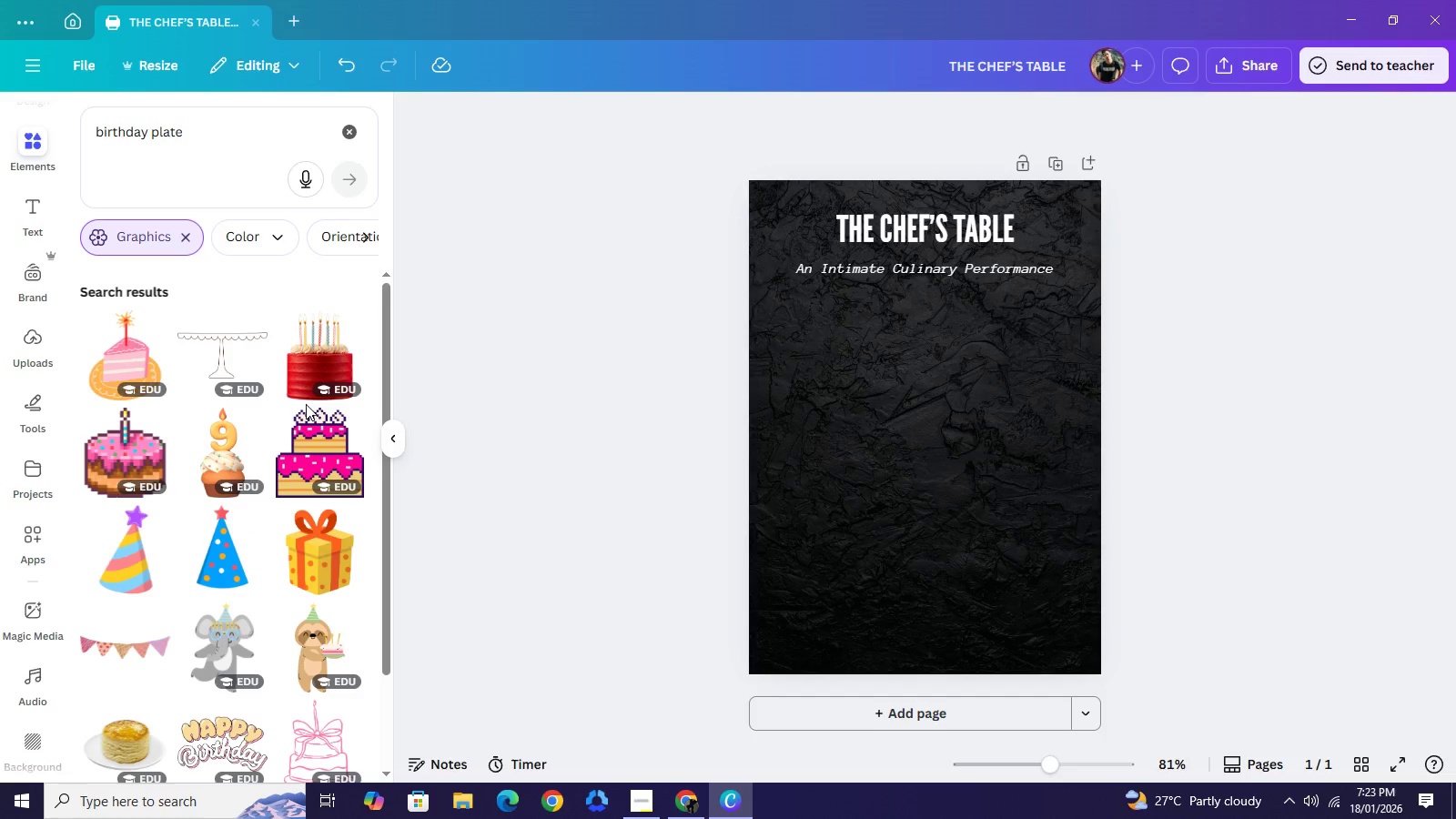 
scroll: coordinate [274, 480], scroll_direction: down, amount: 7.0
 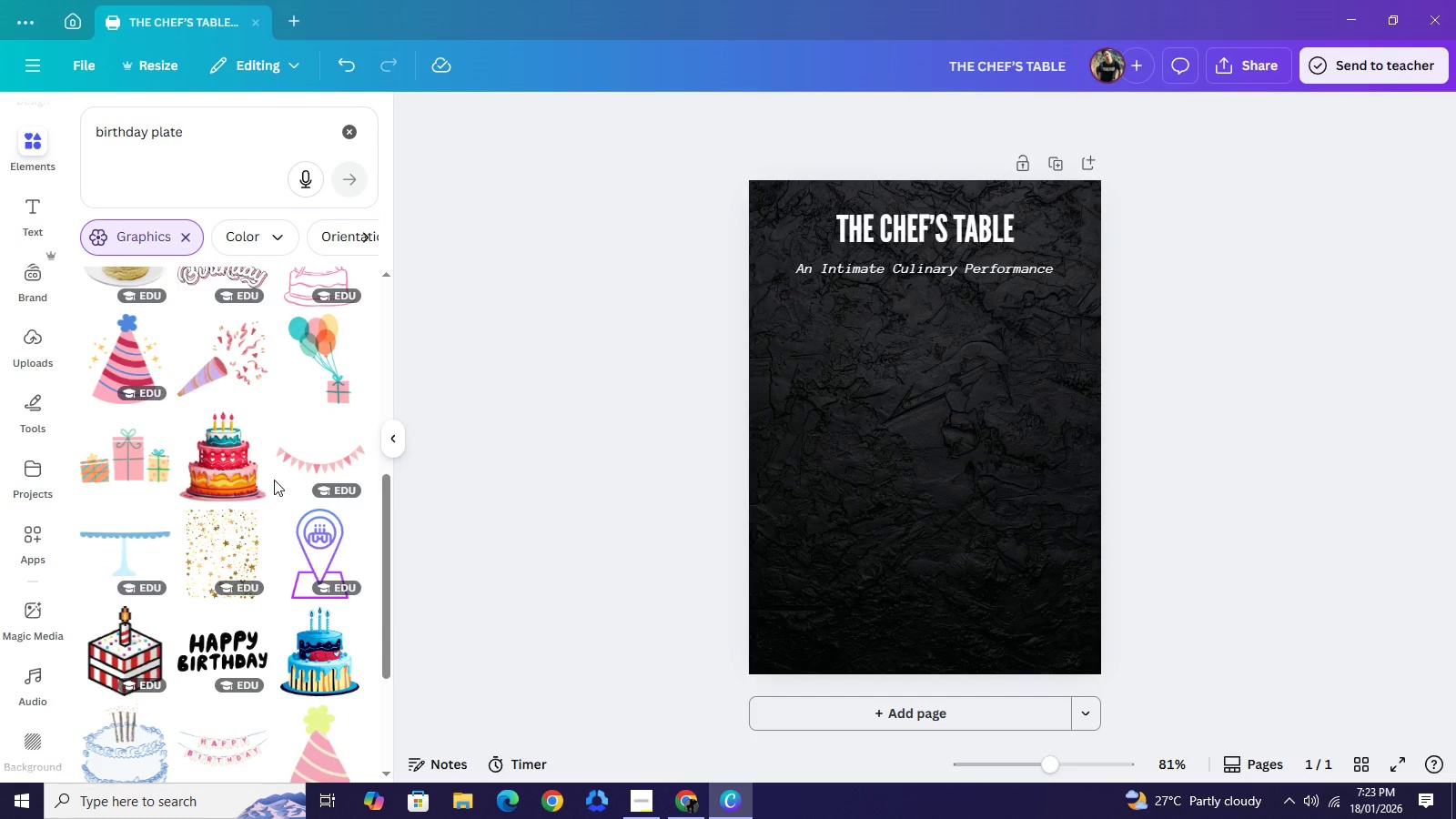 
wait(12.85)
 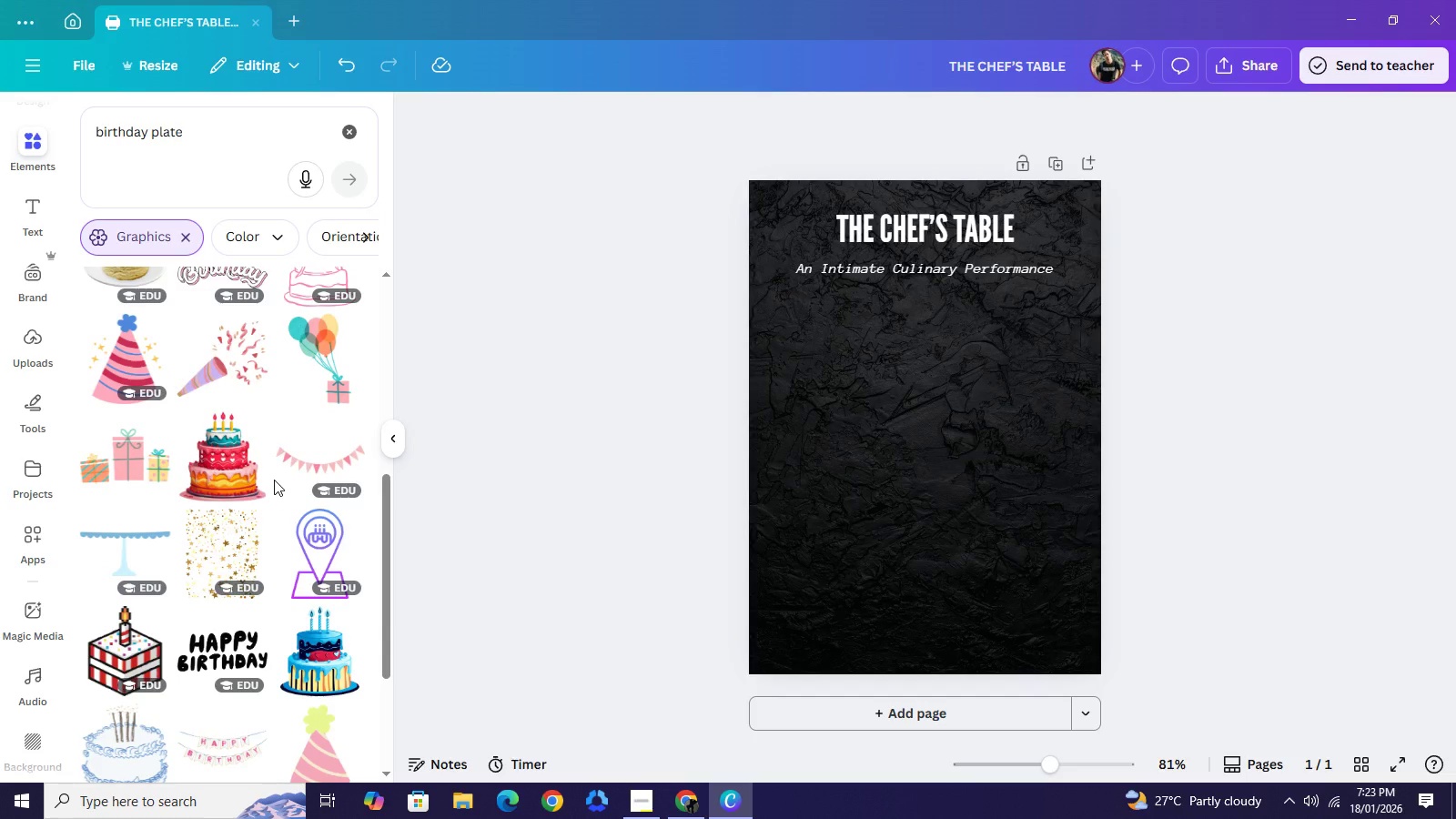 
left_click_drag(start_coordinate=[939, 268], to_coordinate=[943, 430])
 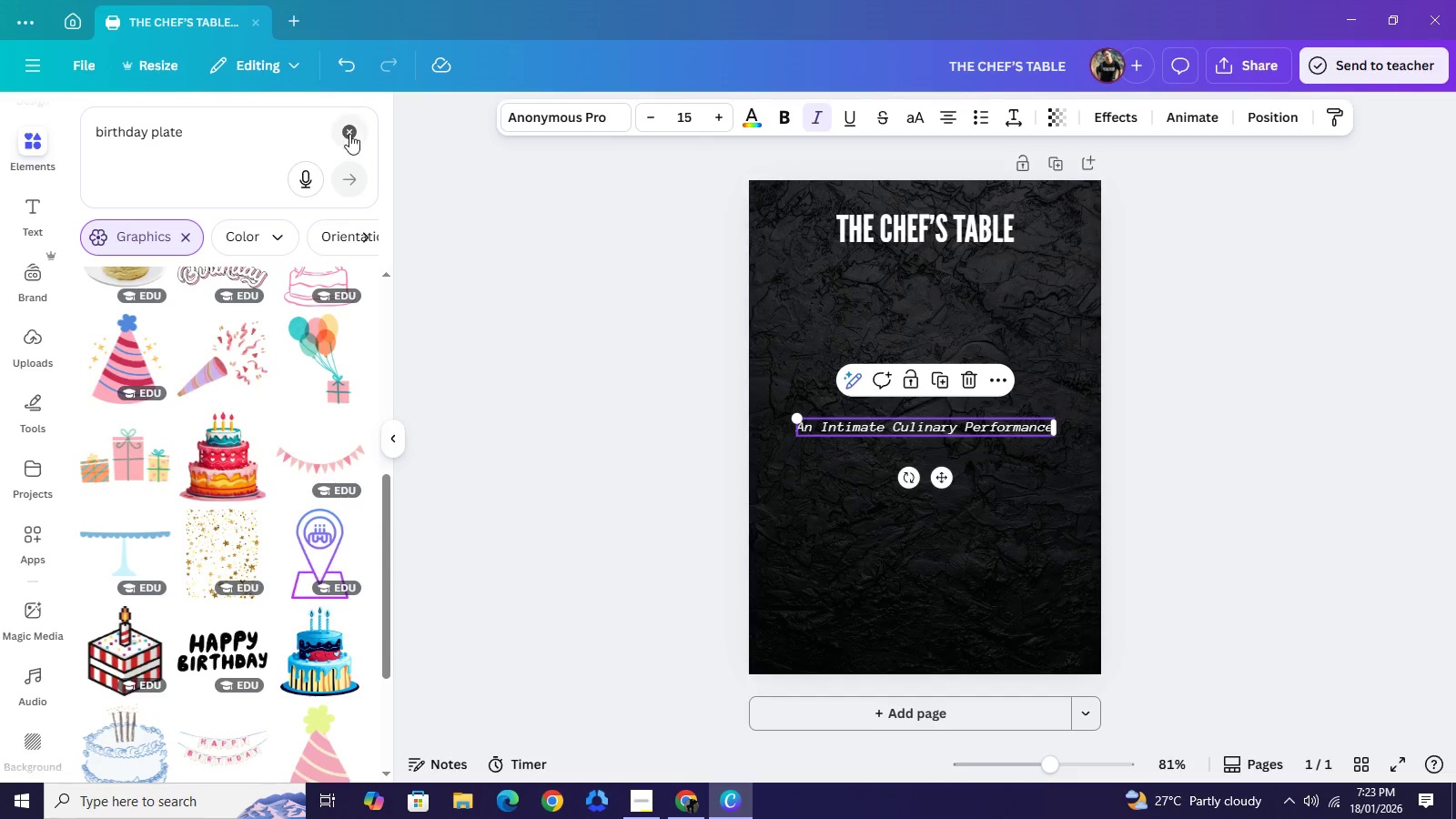 
left_click([351, 134])
 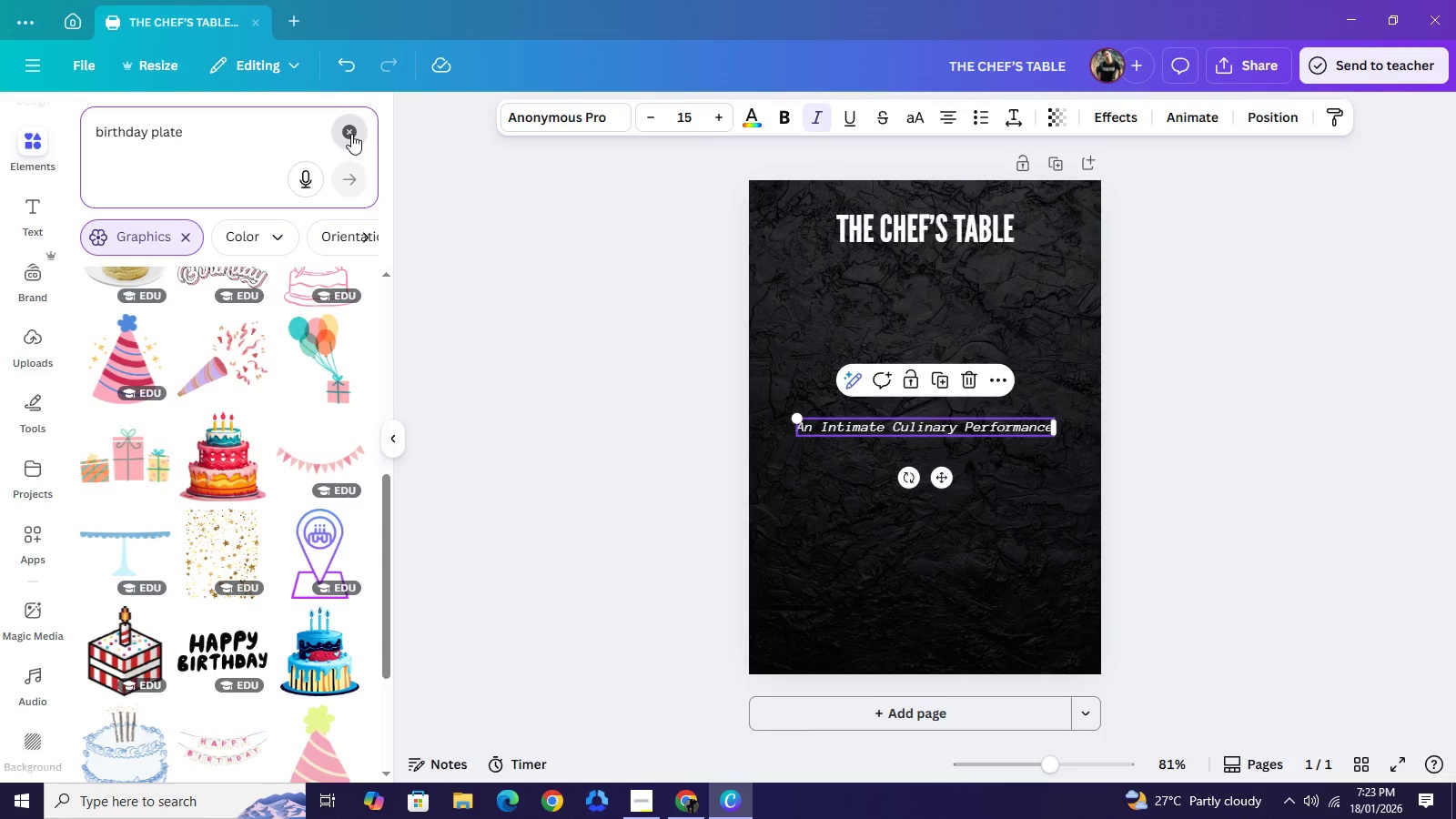 
type(plat)
 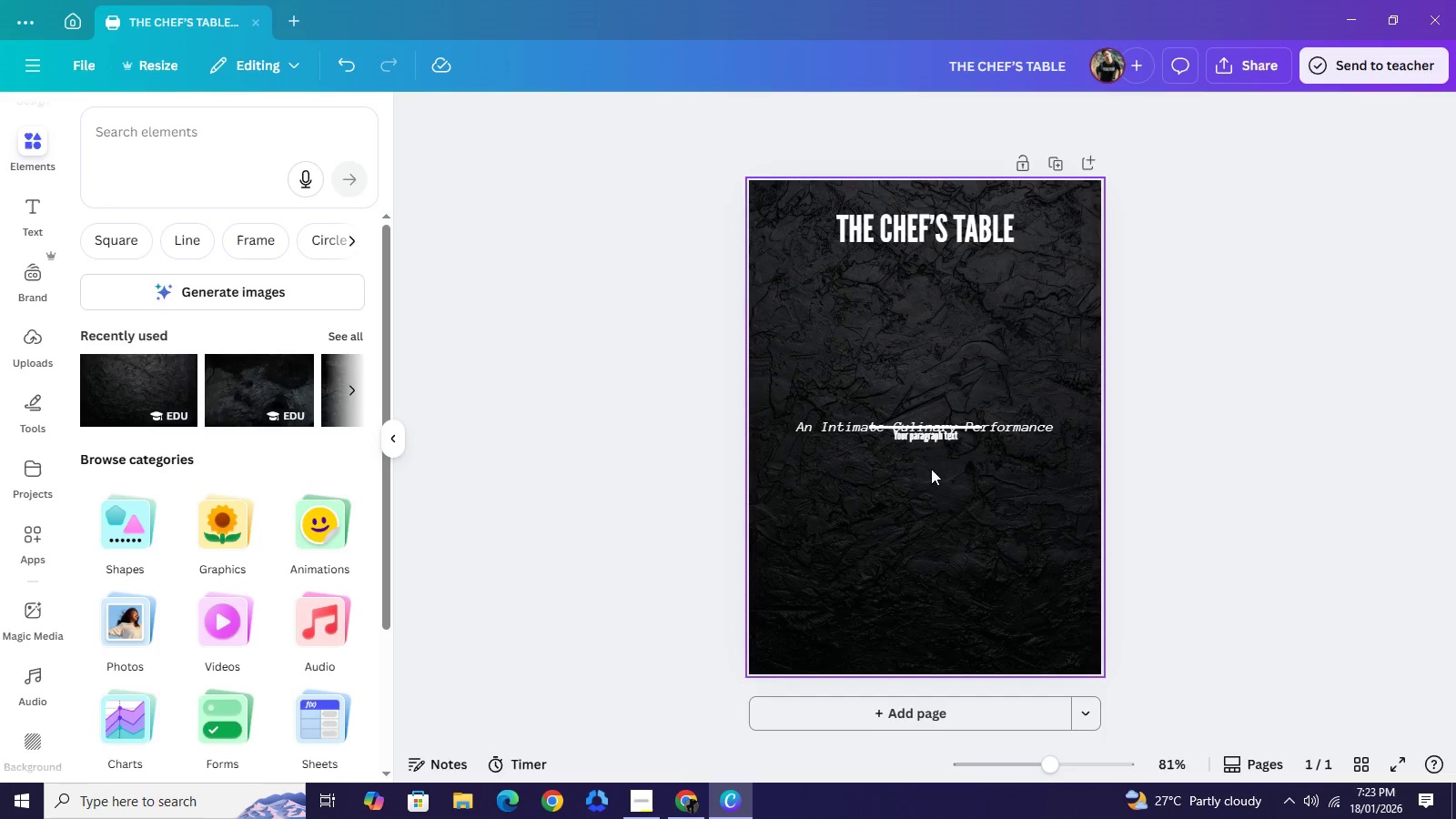 
left_click([936, 436])
 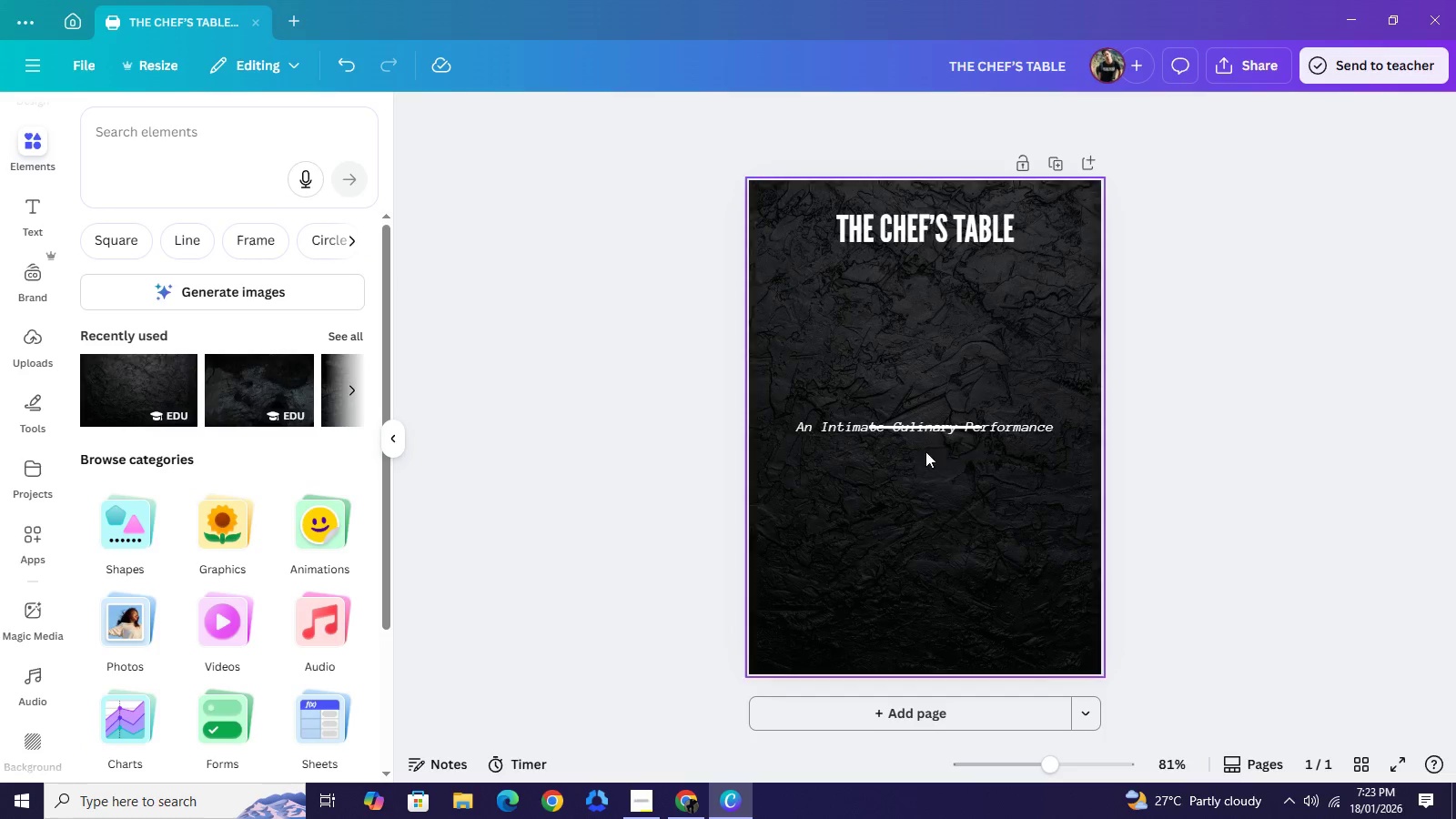 
key(Backspace)
 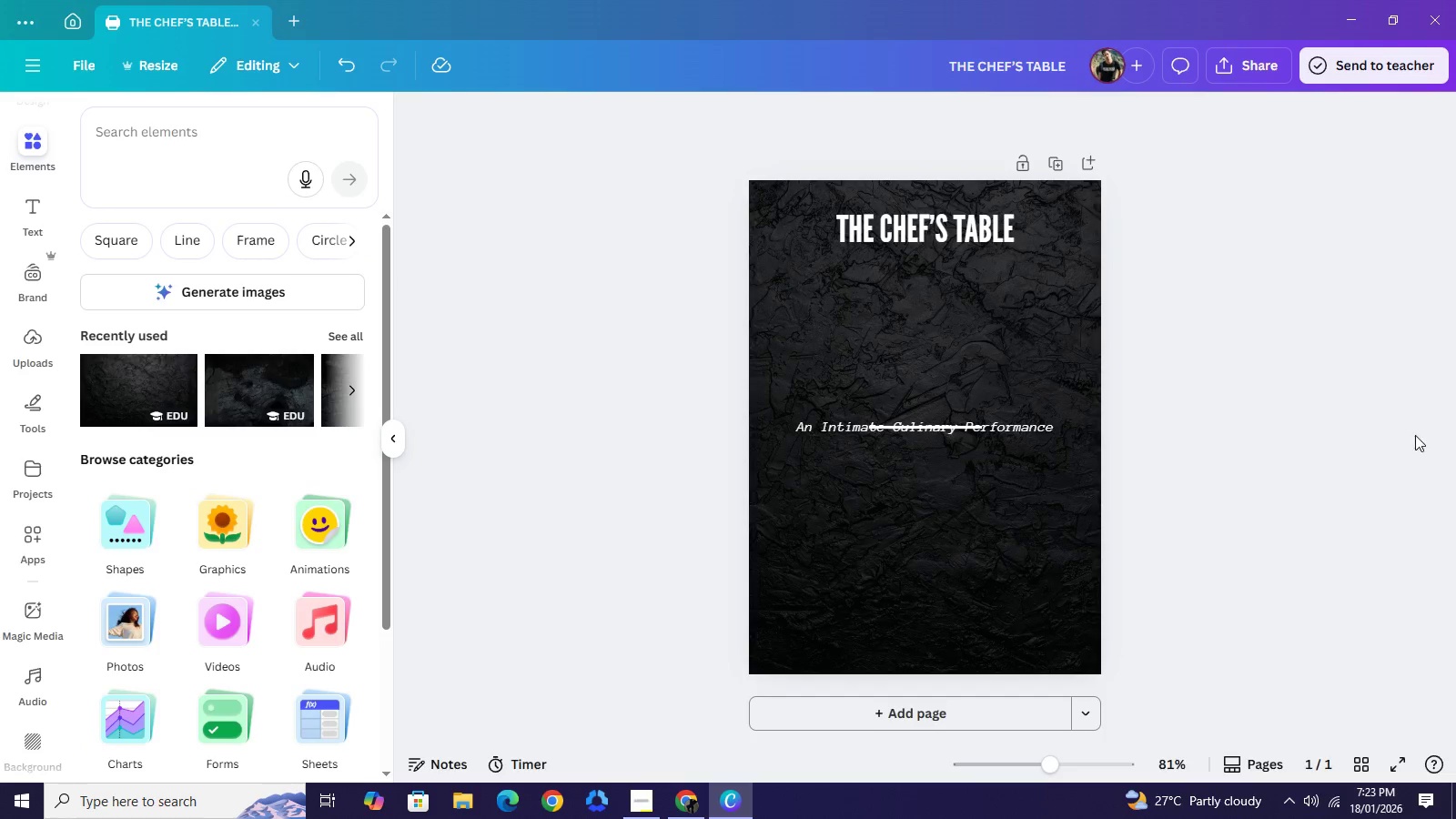 
left_click([1415, 435])
 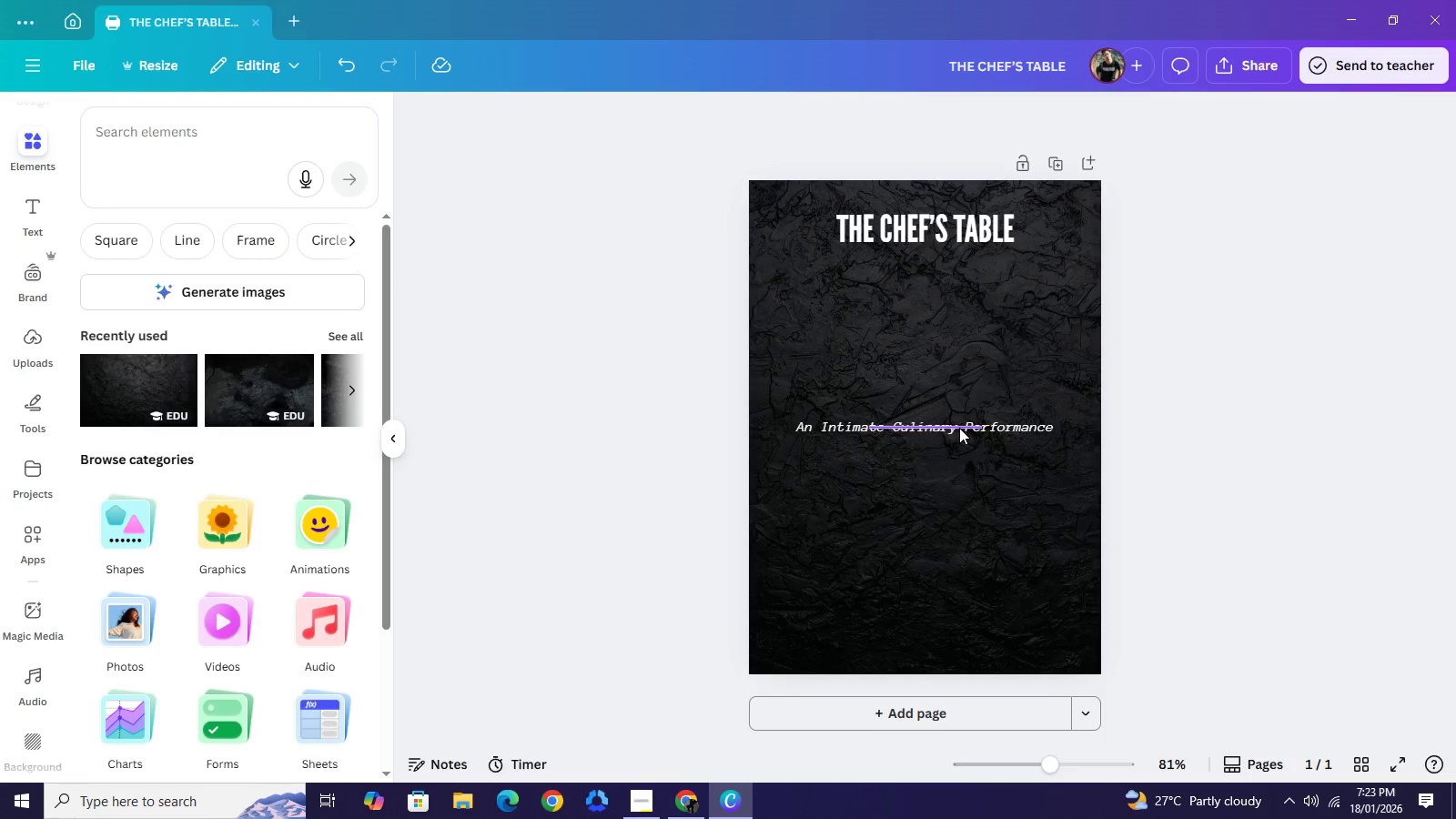 
left_click([959, 428])
 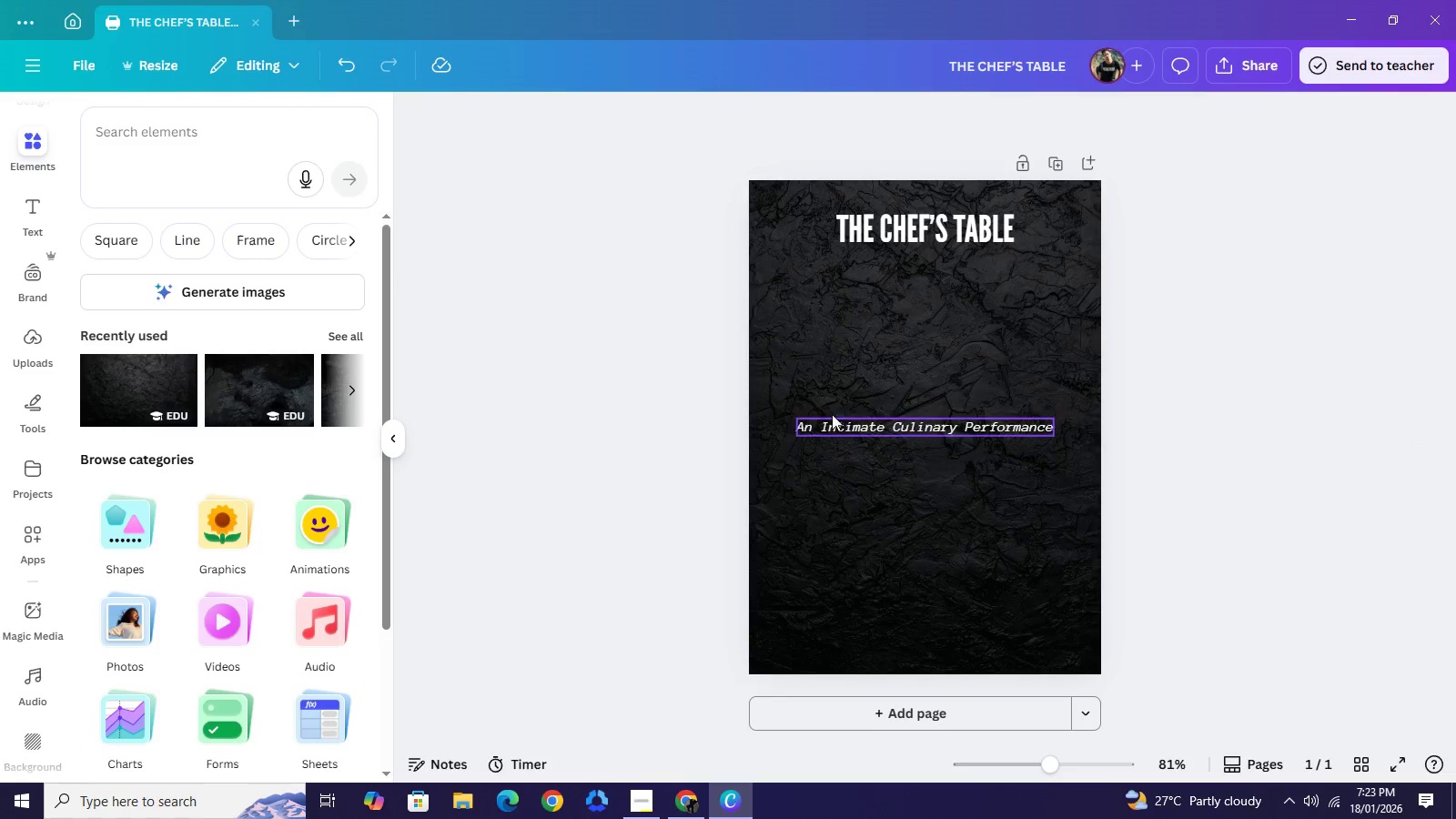 
key(Backspace)
 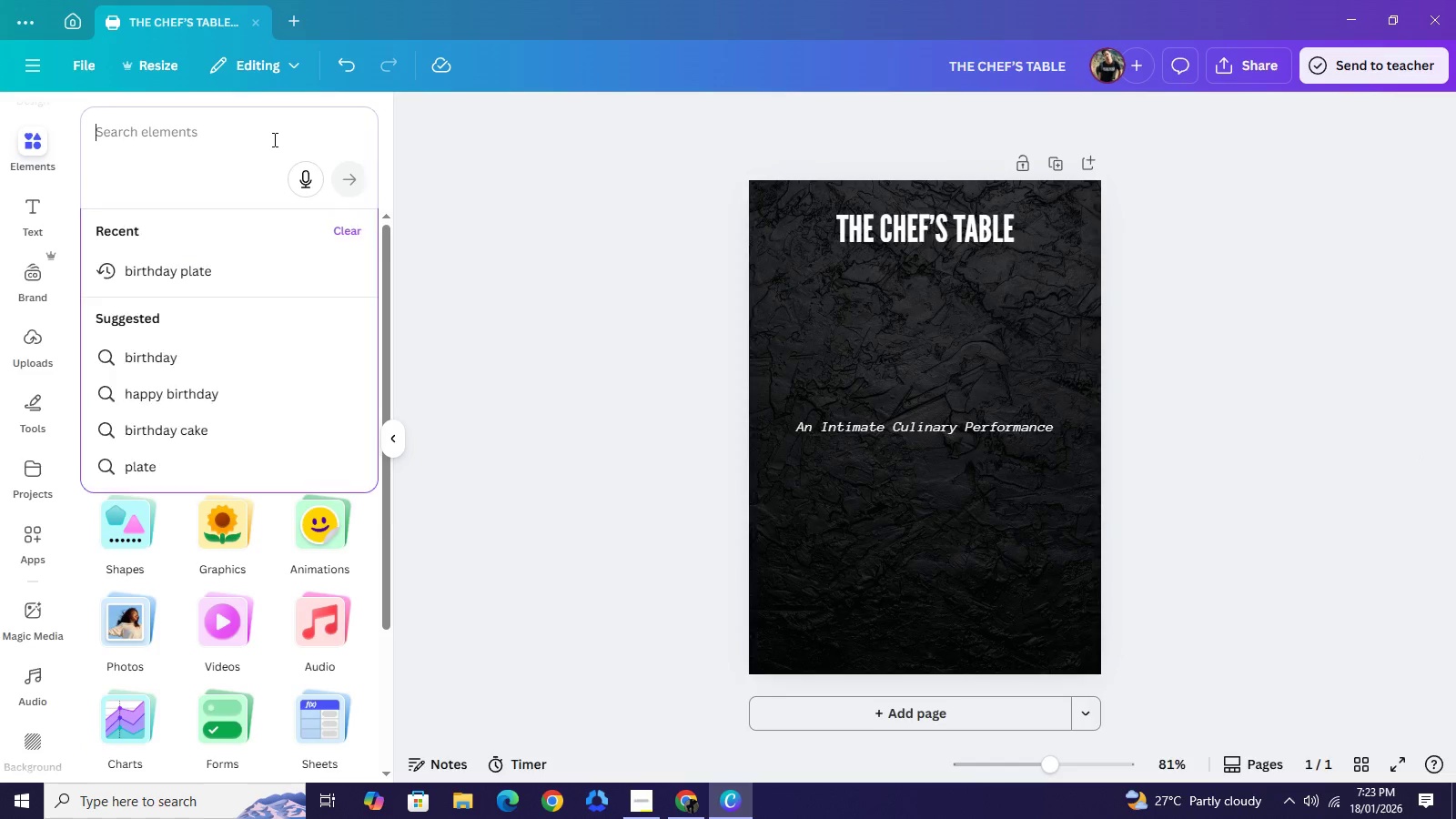 
left_click([273, 139])
 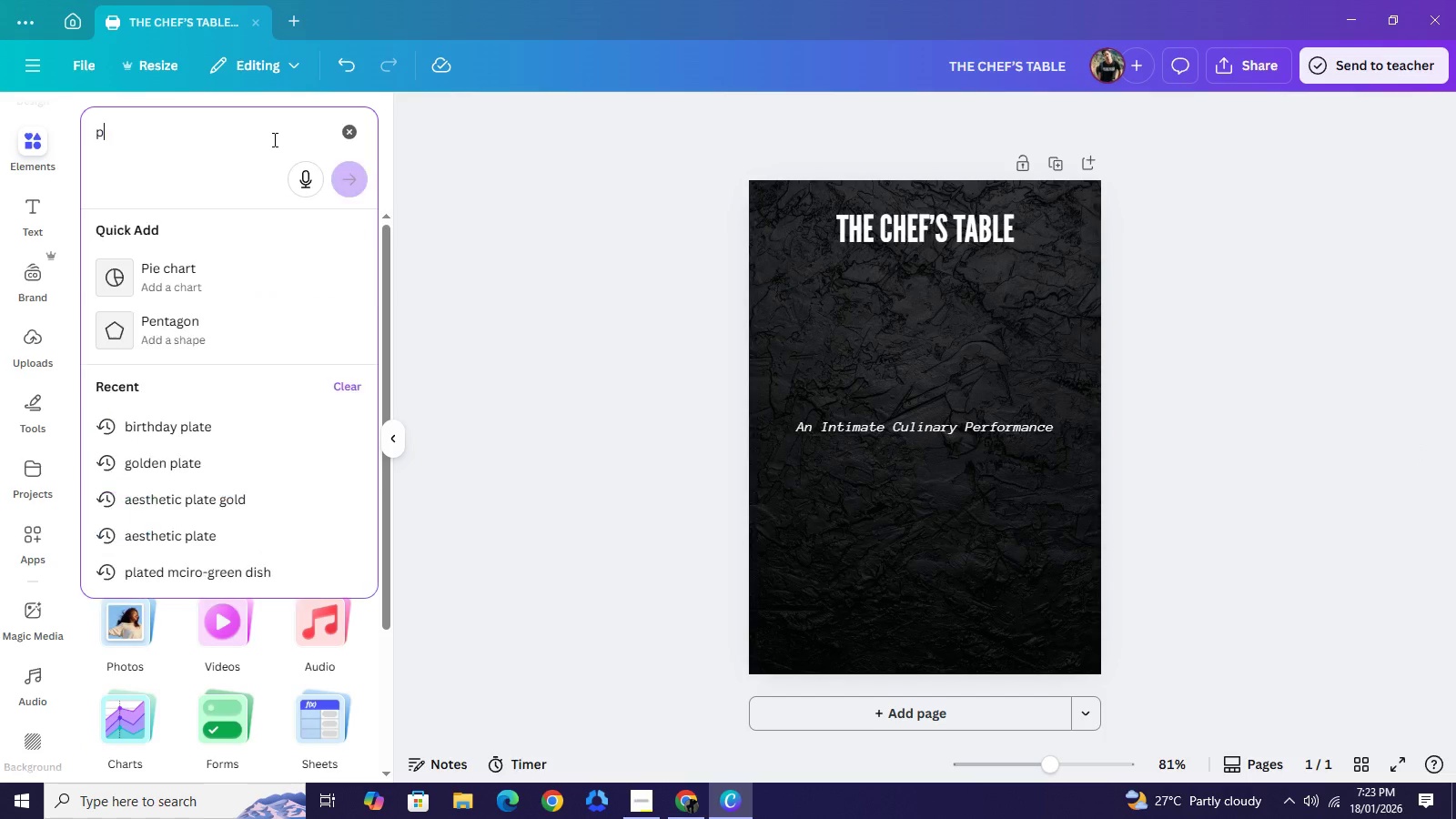 
type(plate)
 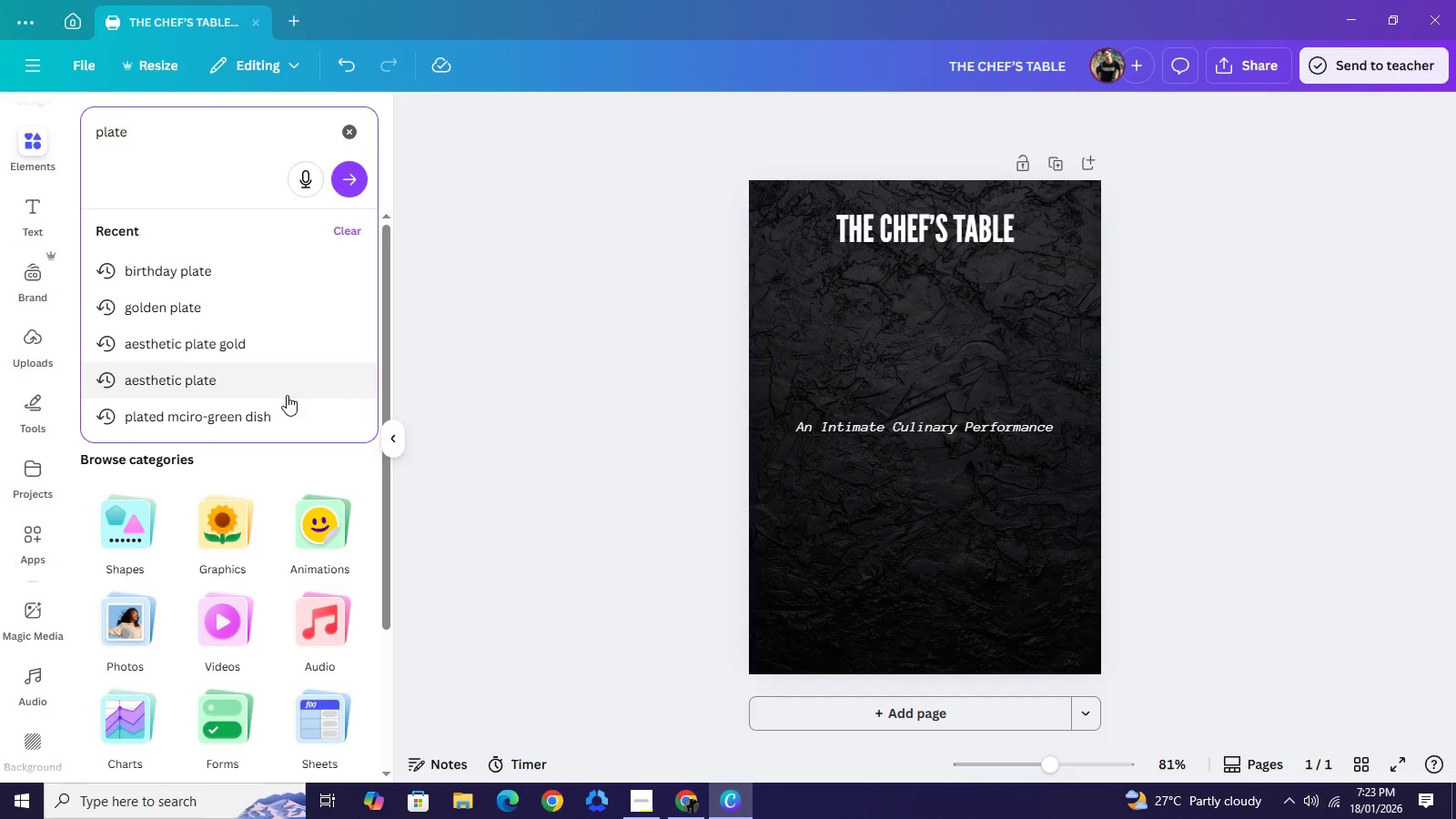 
key(NumpadEnter)
 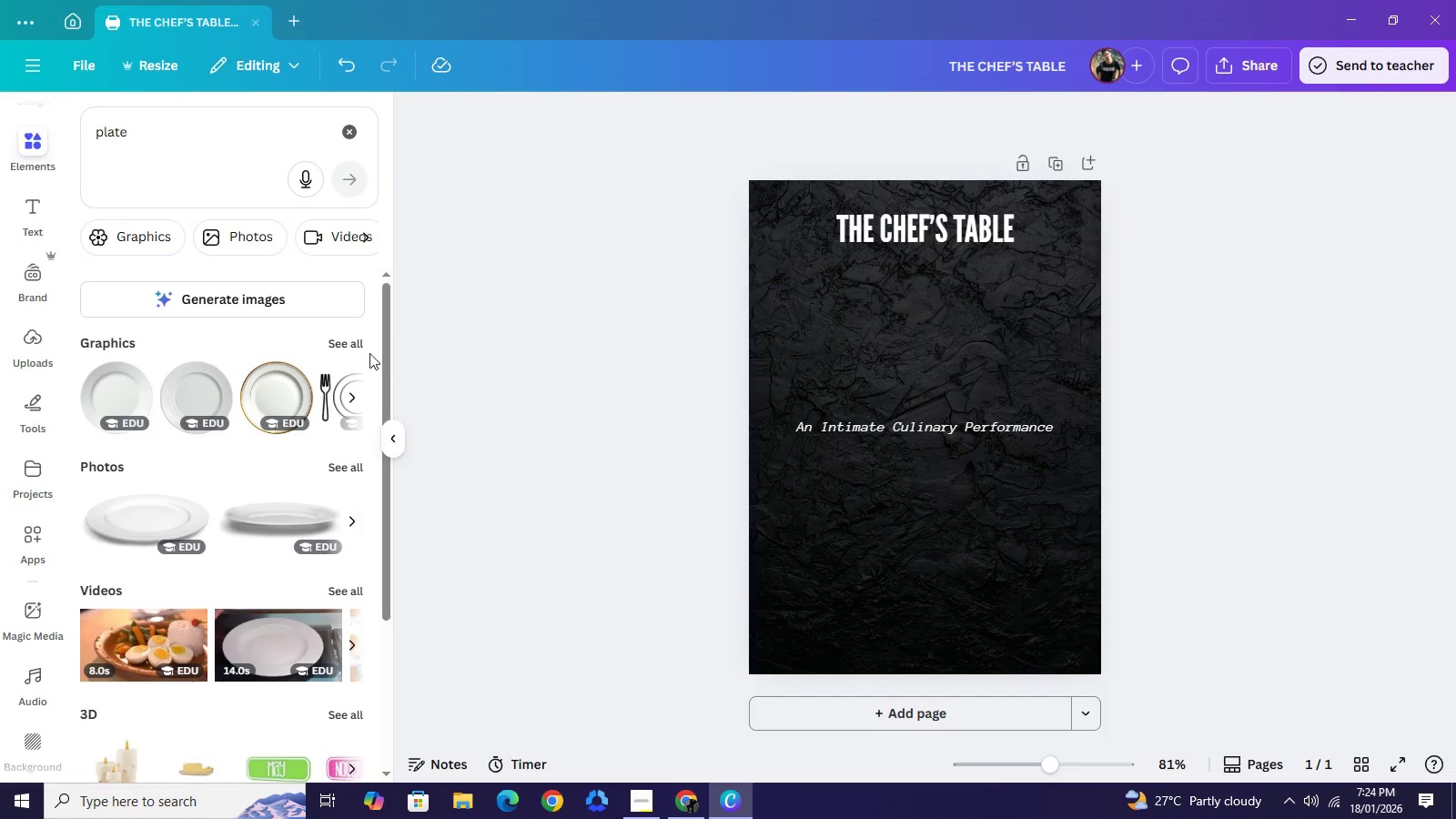 
left_click([349, 352])
 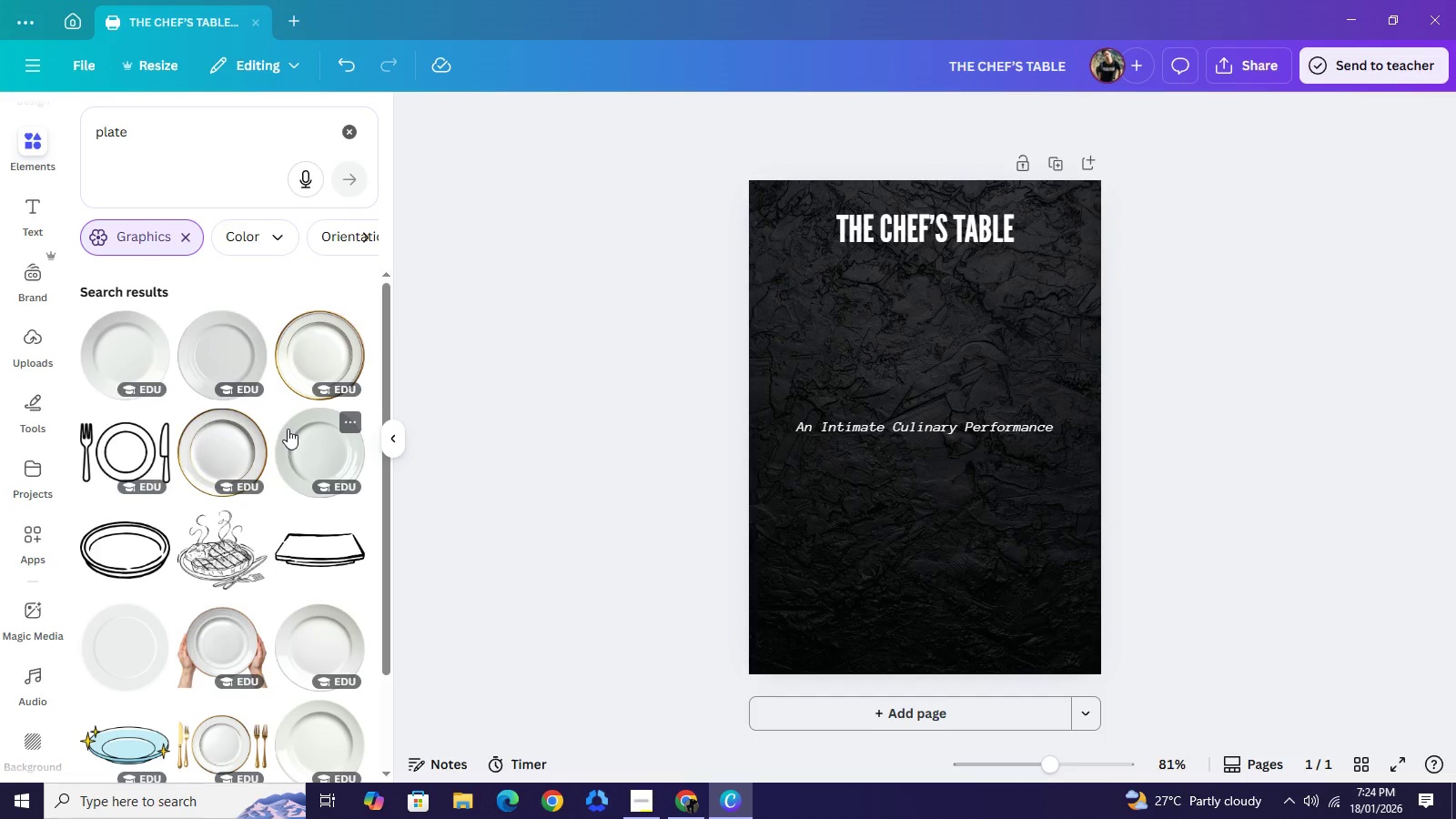 
scroll: coordinate [277, 430], scroll_direction: down, amount: 15.0
 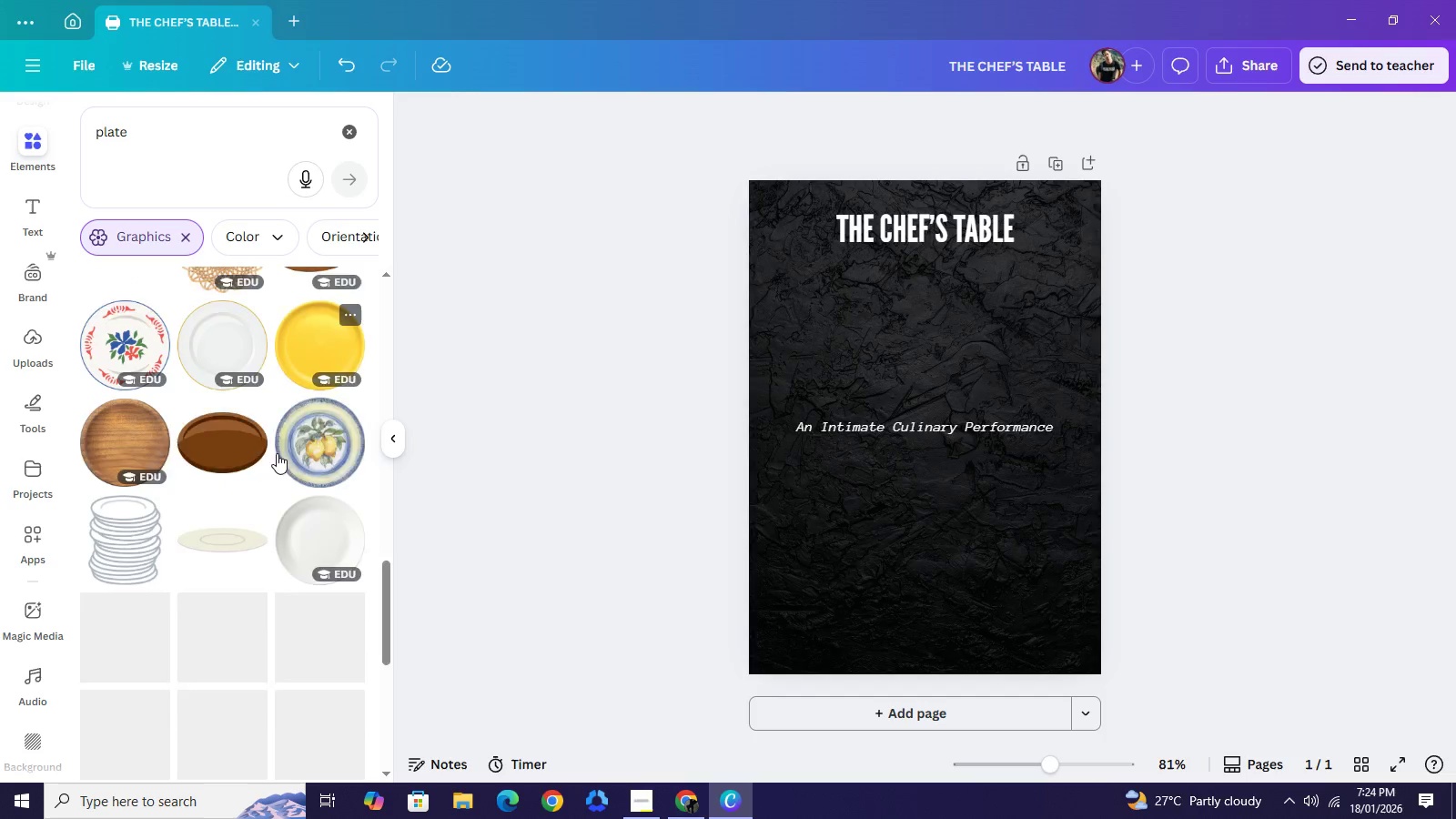 
scroll: coordinate [254, 504], scroll_direction: down, amount: 10.0
 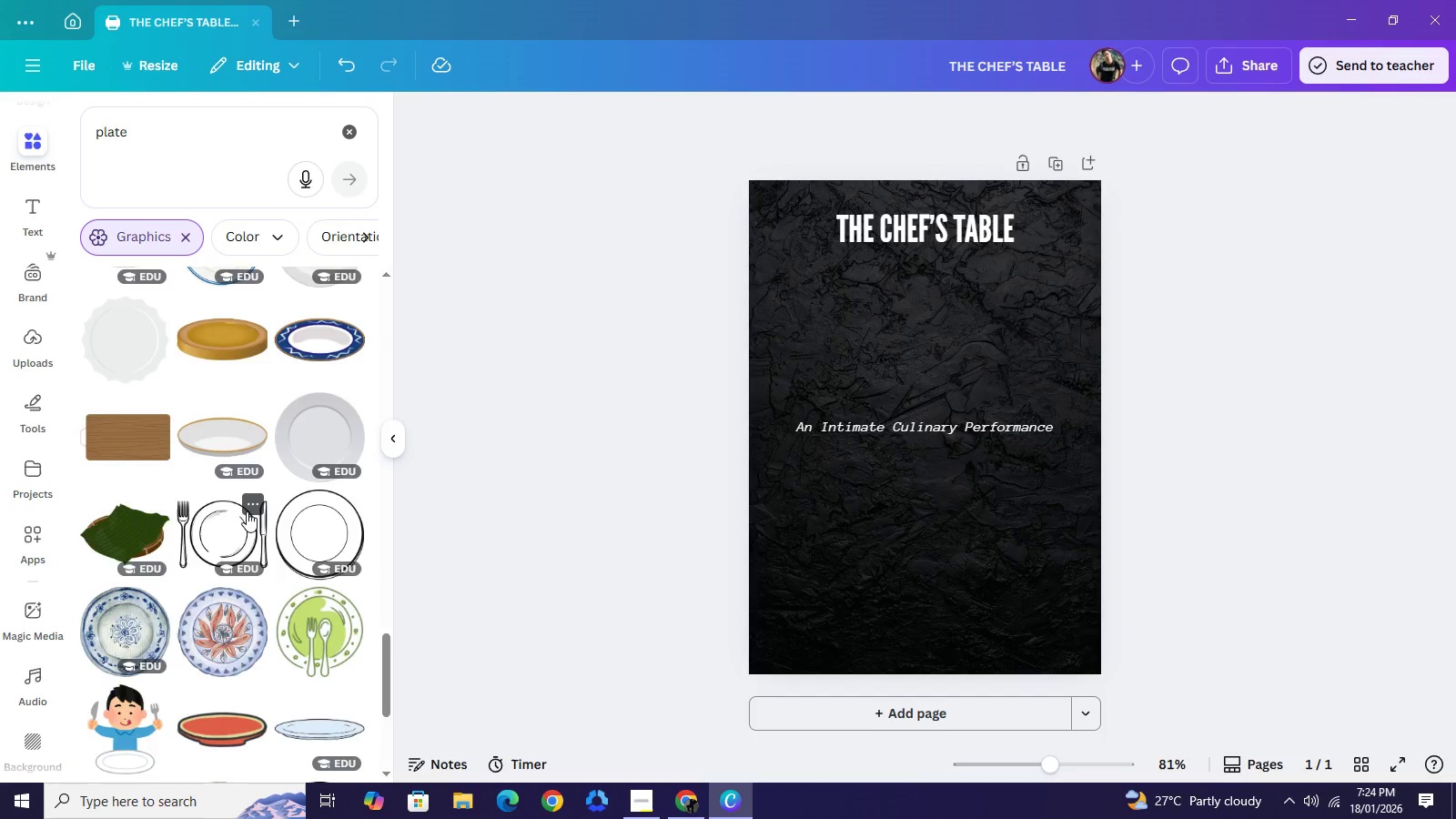 
scroll: coordinate [243, 519], scroll_direction: down, amount: 13.0
 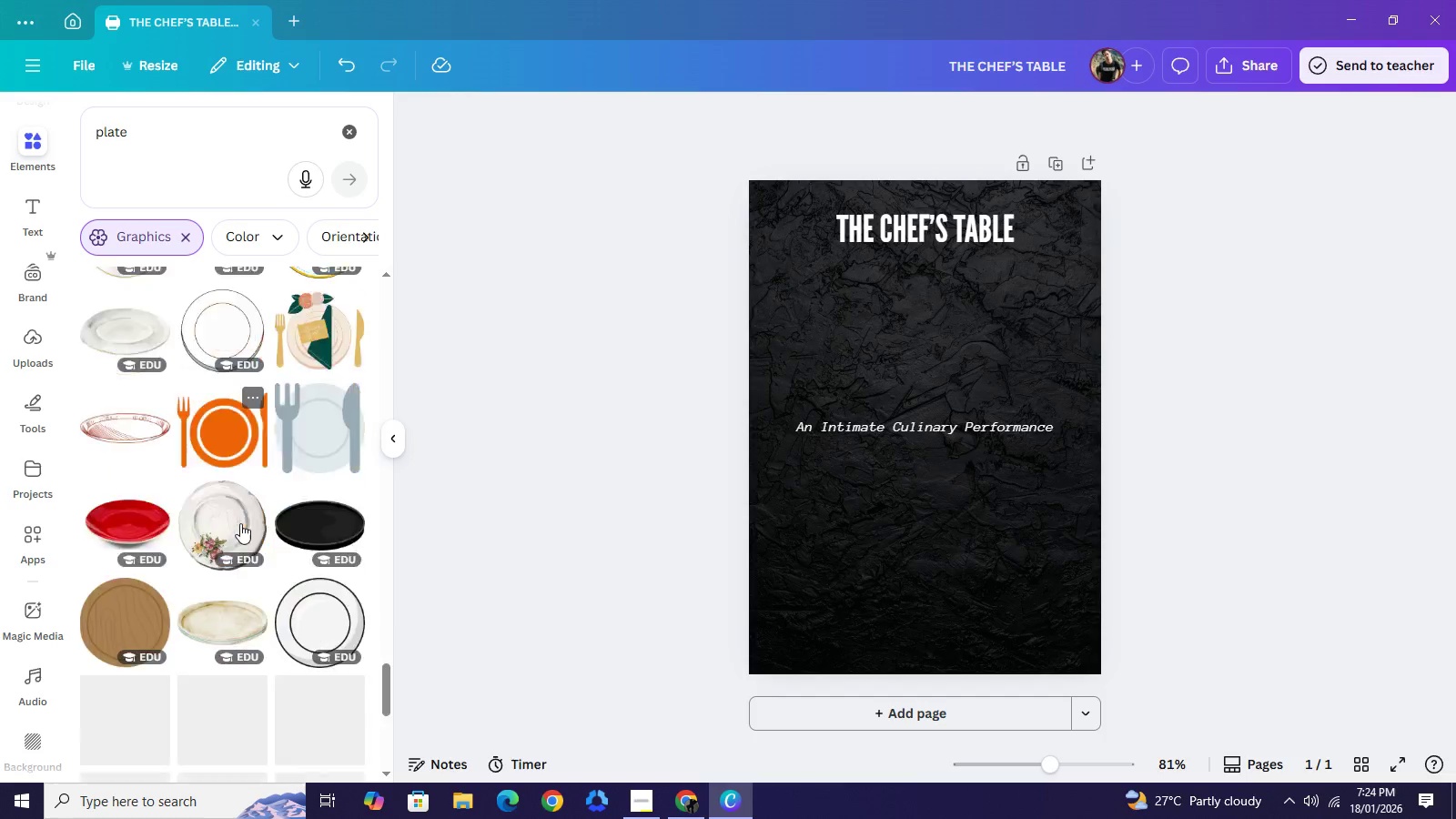 
scroll: coordinate [239, 524], scroll_direction: down, amount: 14.0
 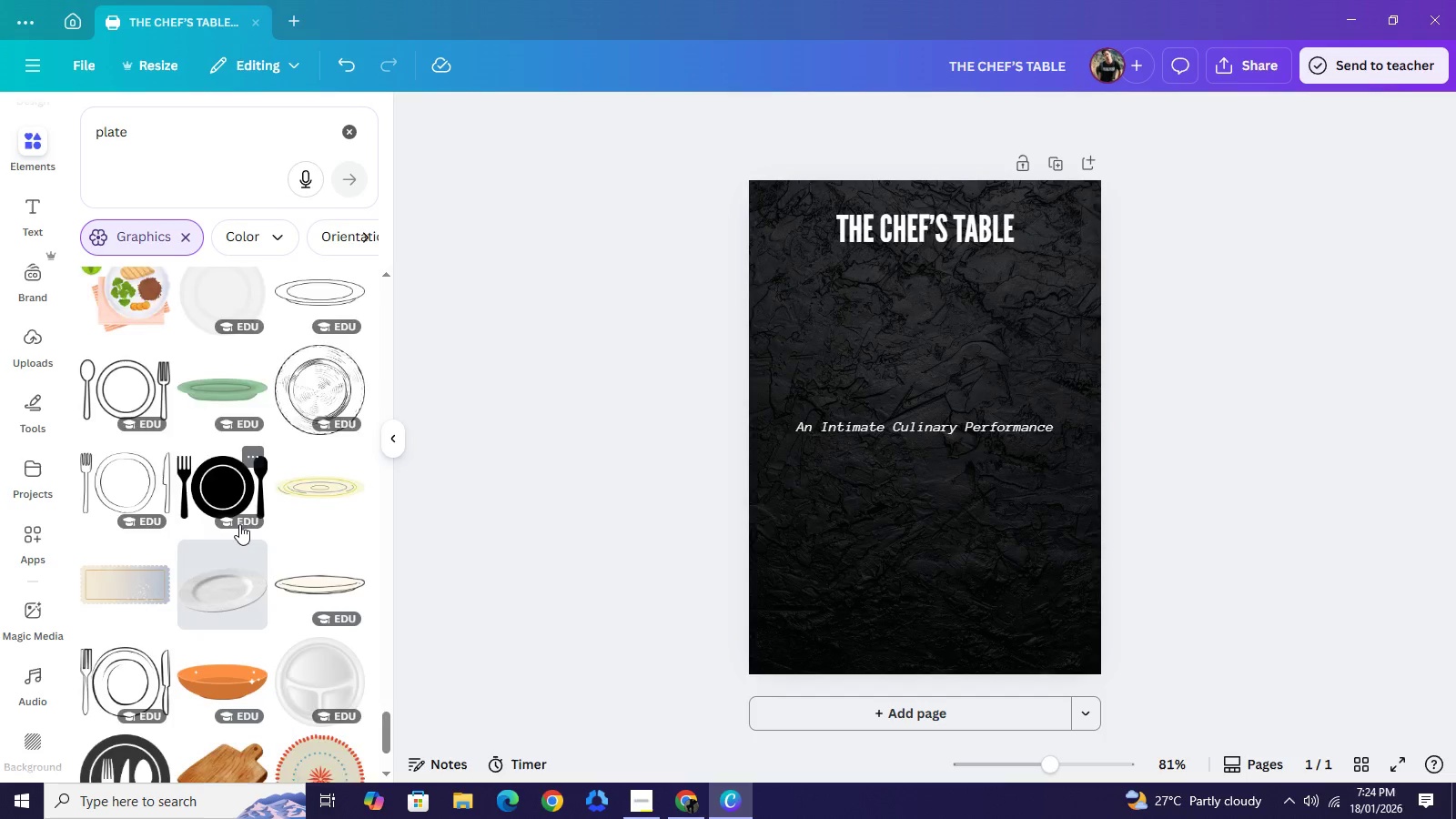 
scroll: coordinate [239, 524], scroll_direction: down, amount: 2.0
 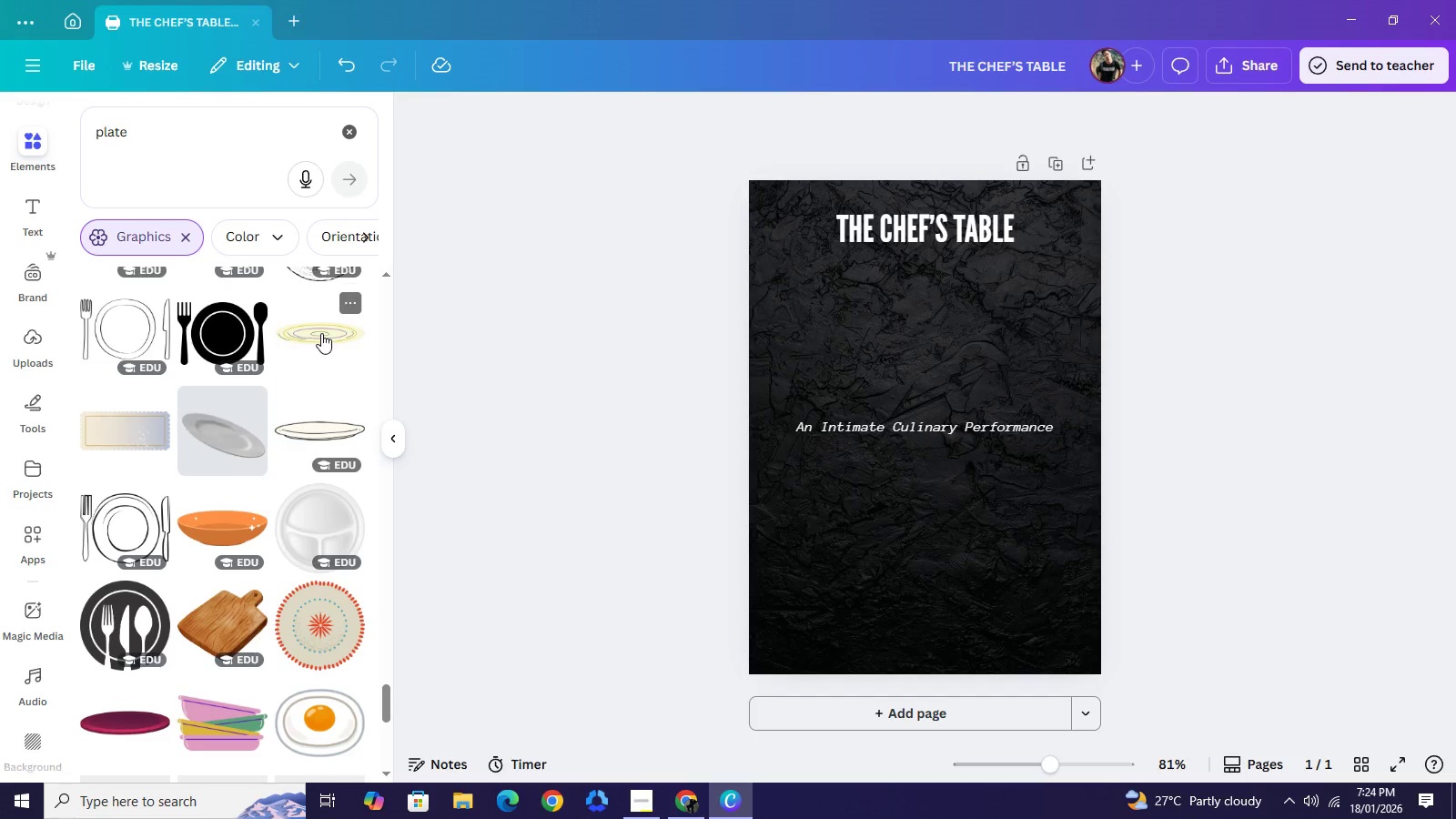 
left_click([321, 333])
 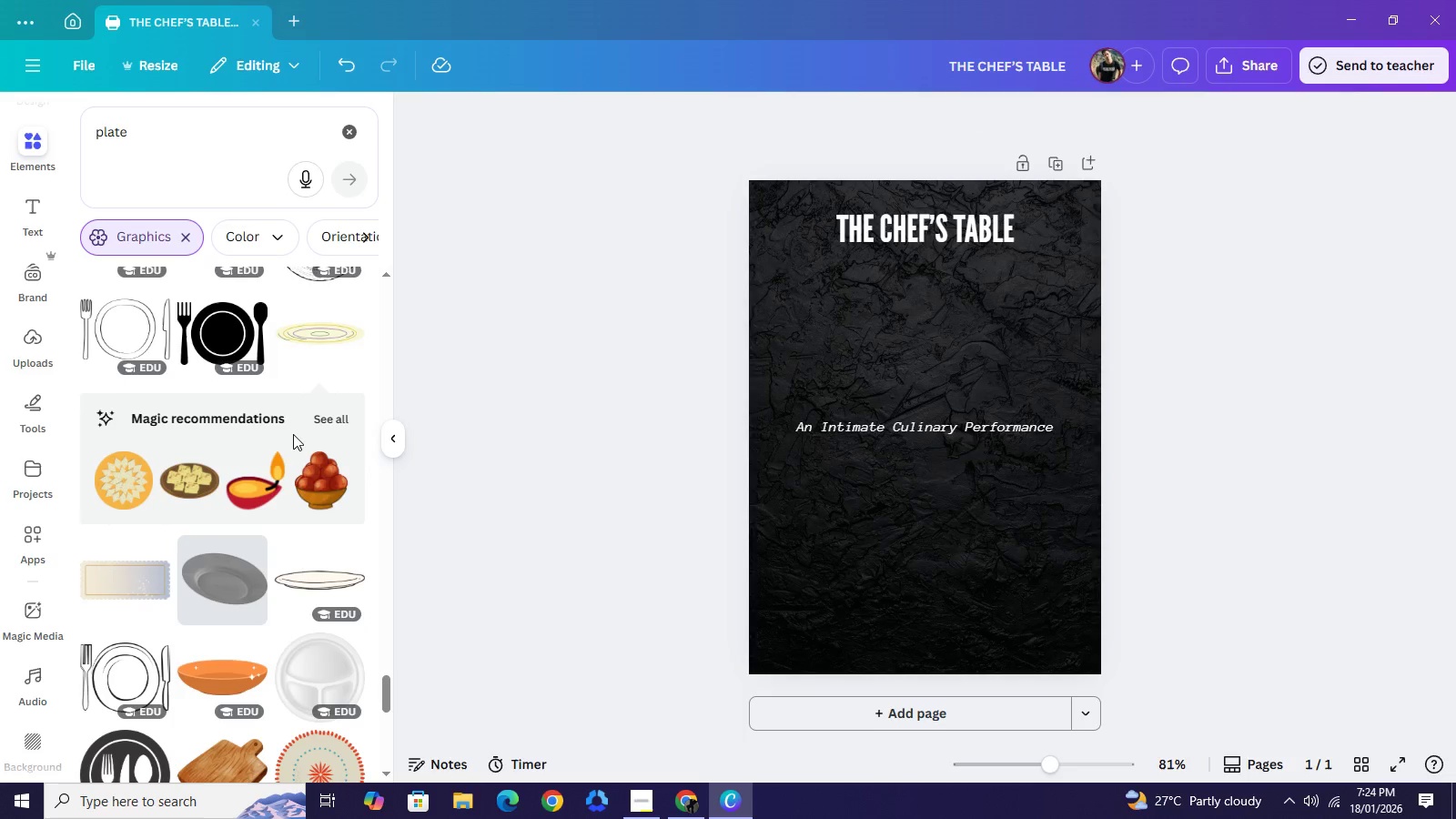 
scroll: coordinate [266, 475], scroll_direction: down, amount: 13.0
 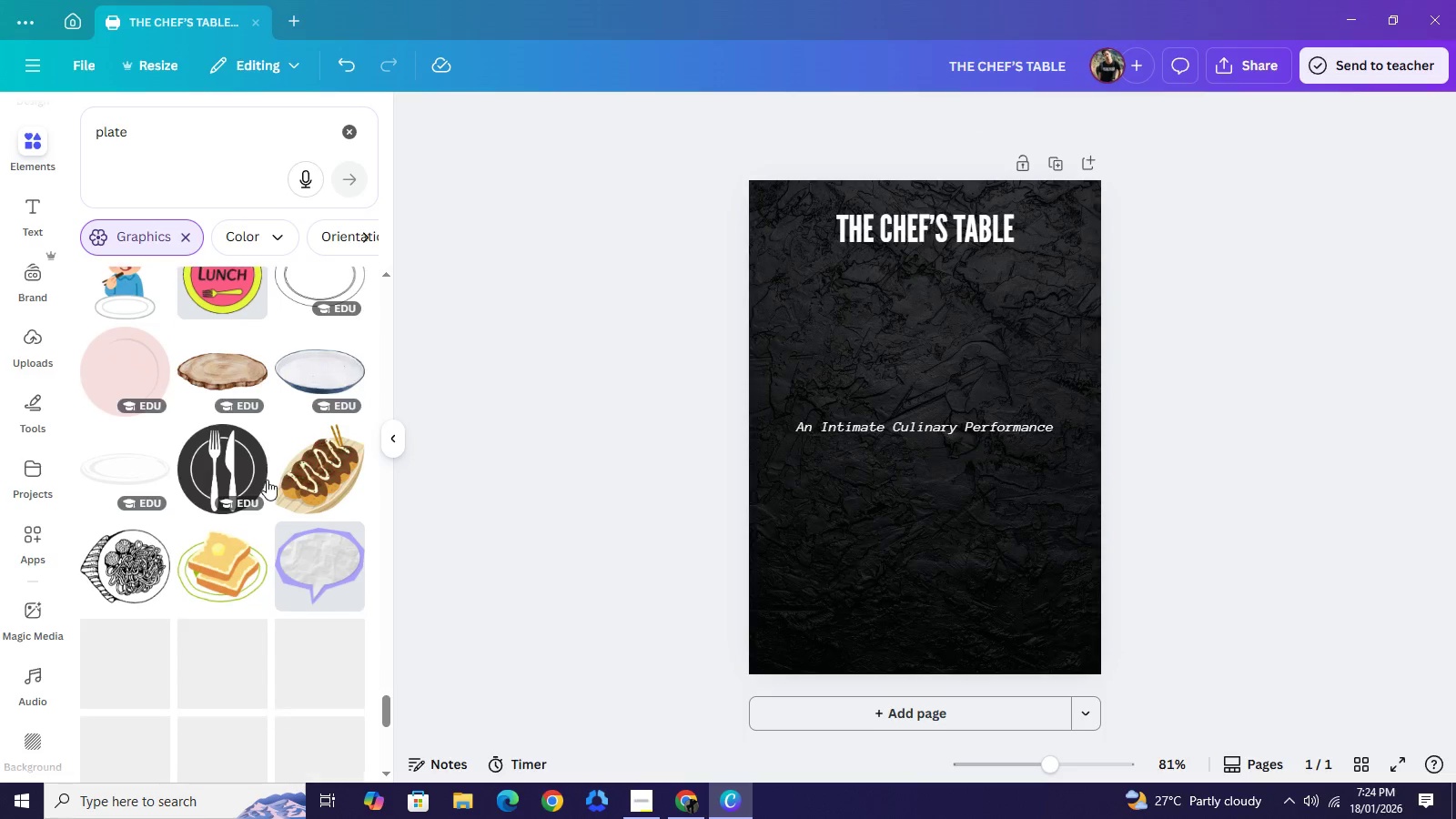 
scroll: coordinate [267, 481], scroll_direction: down, amount: 6.0
 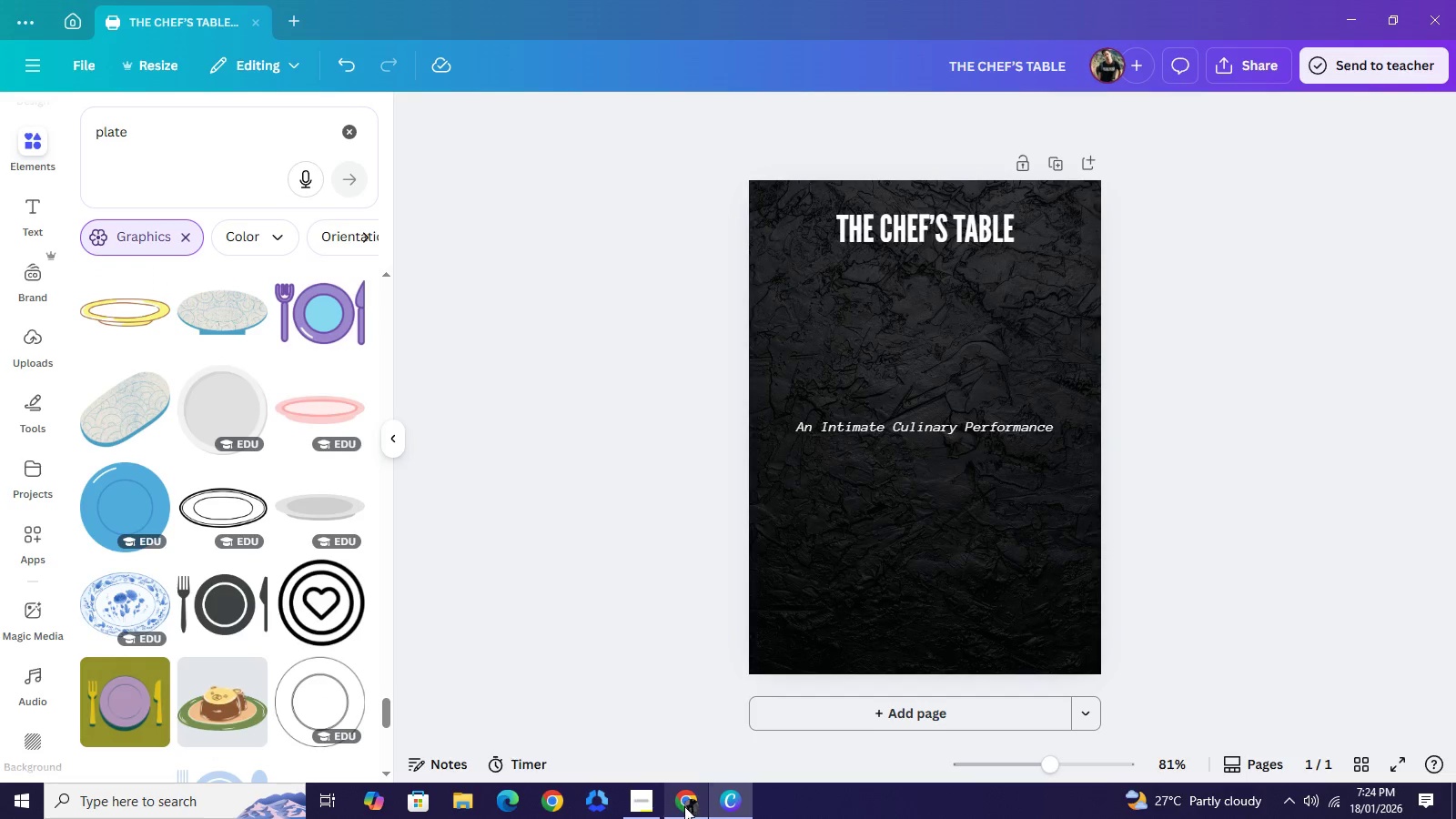 
left_click([652, 811])
 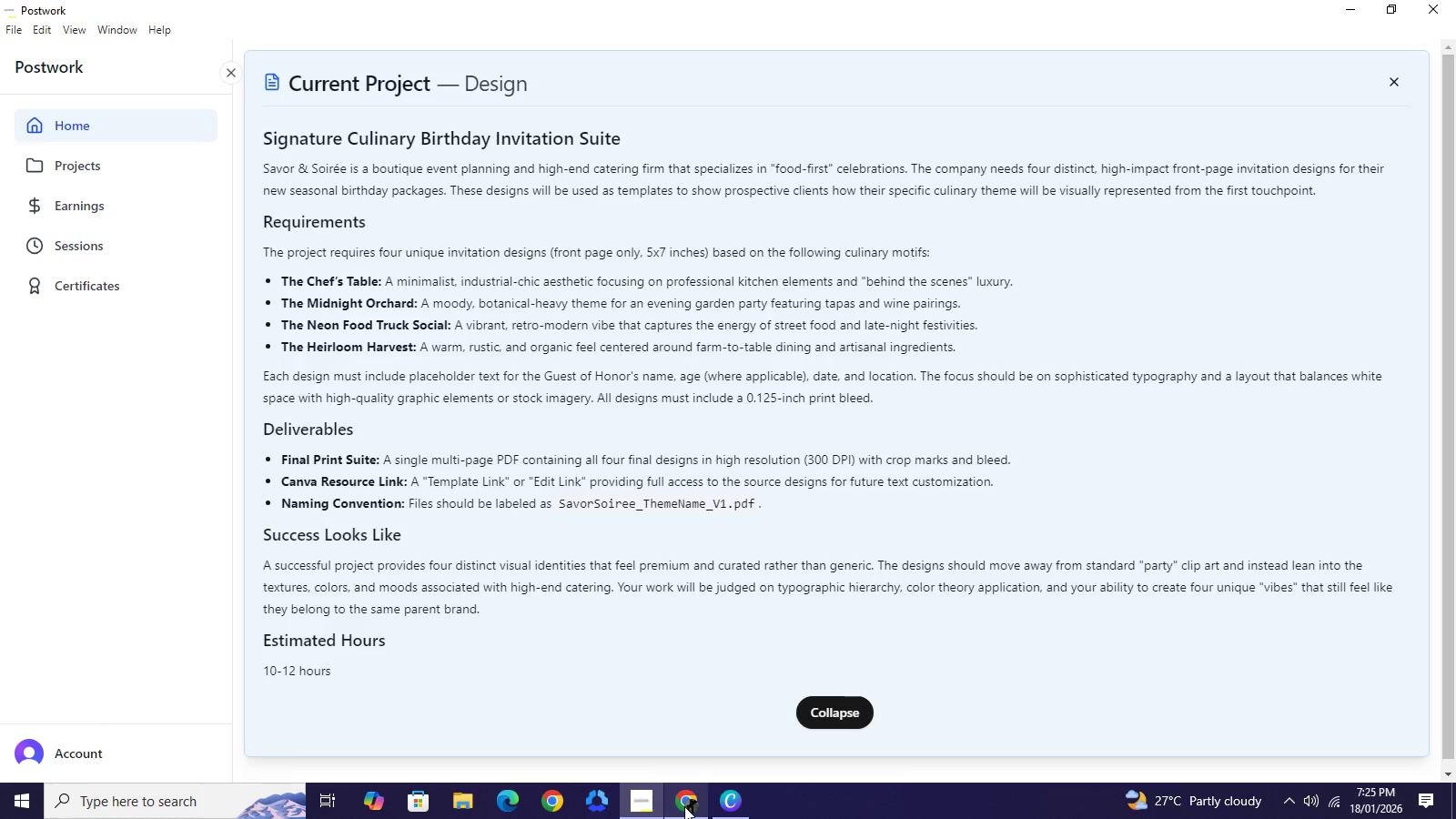 
wait(31.12)
 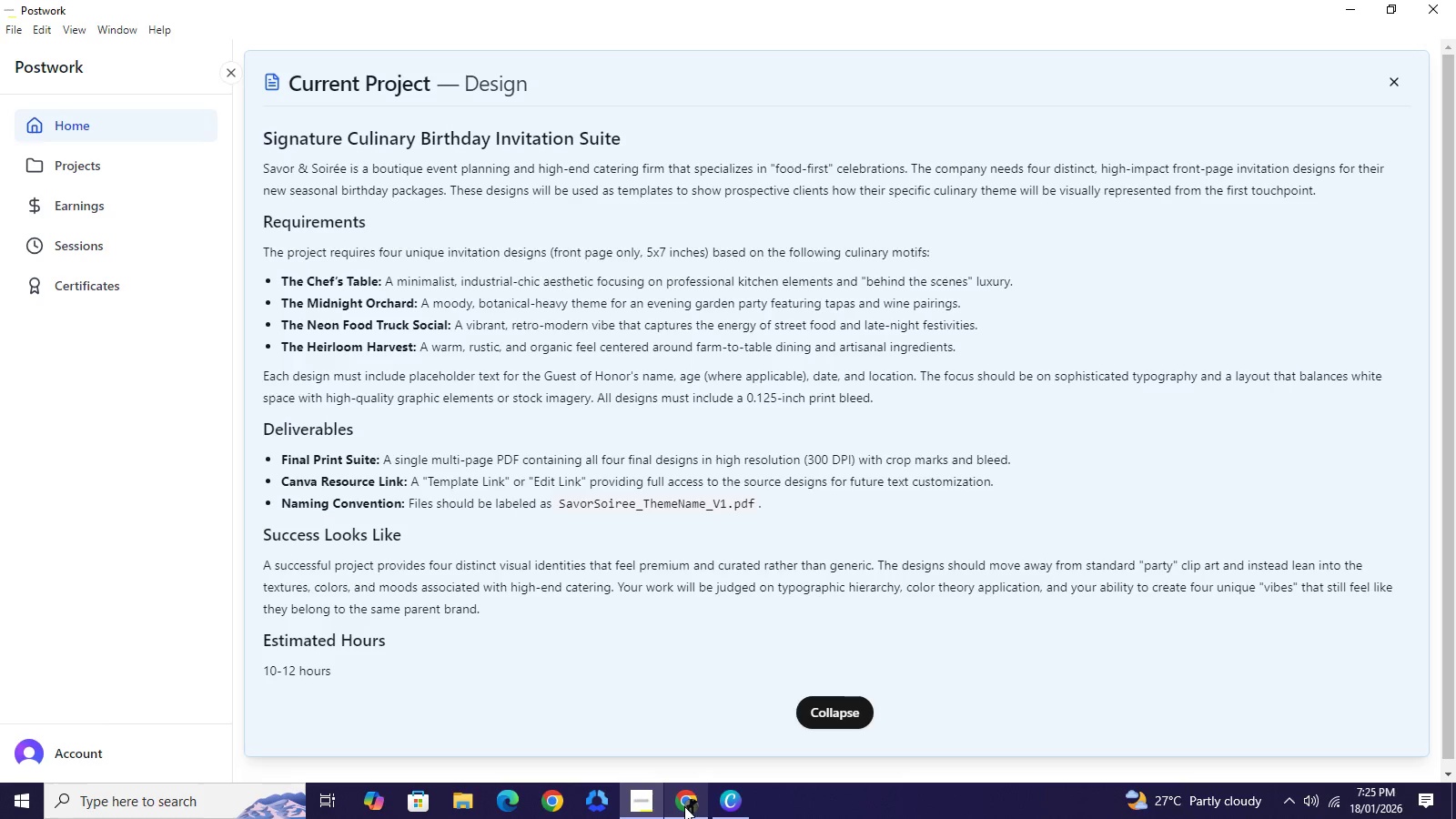 
left_click([293, 131])
 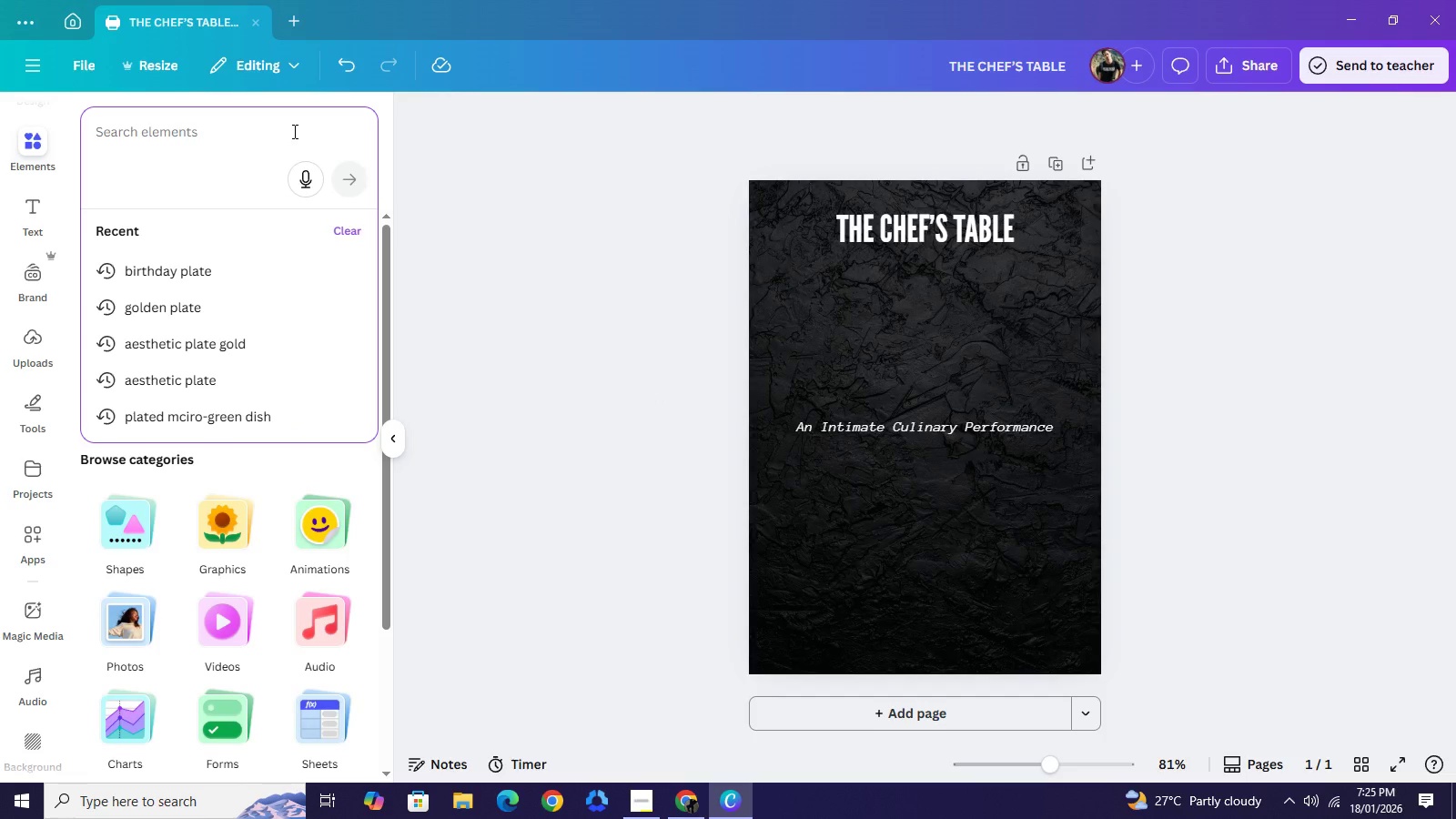 
type(border g)
key(Backspace)
type(o)
key(Backspace)
type(gold)
 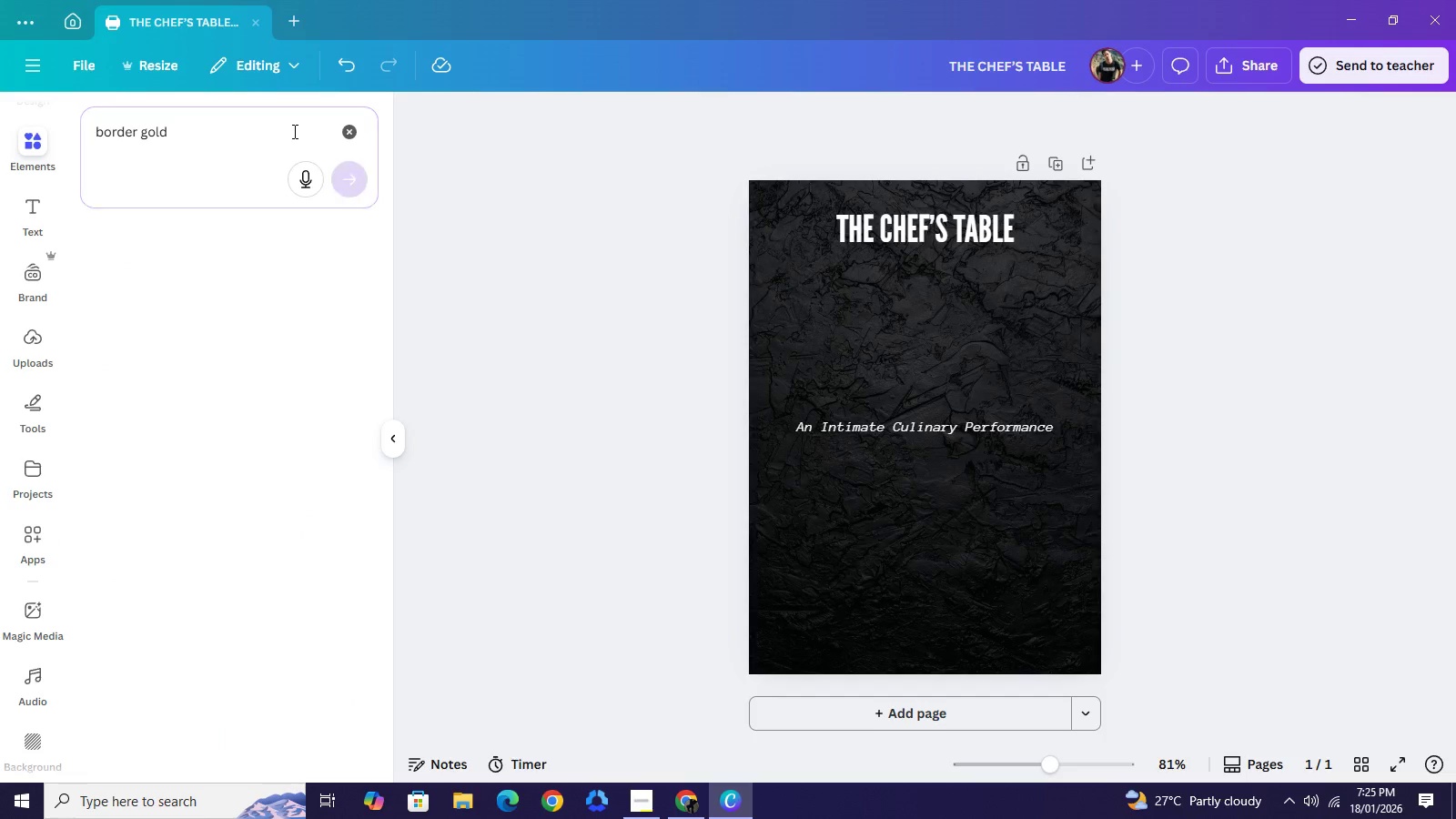 
key(Enter)
 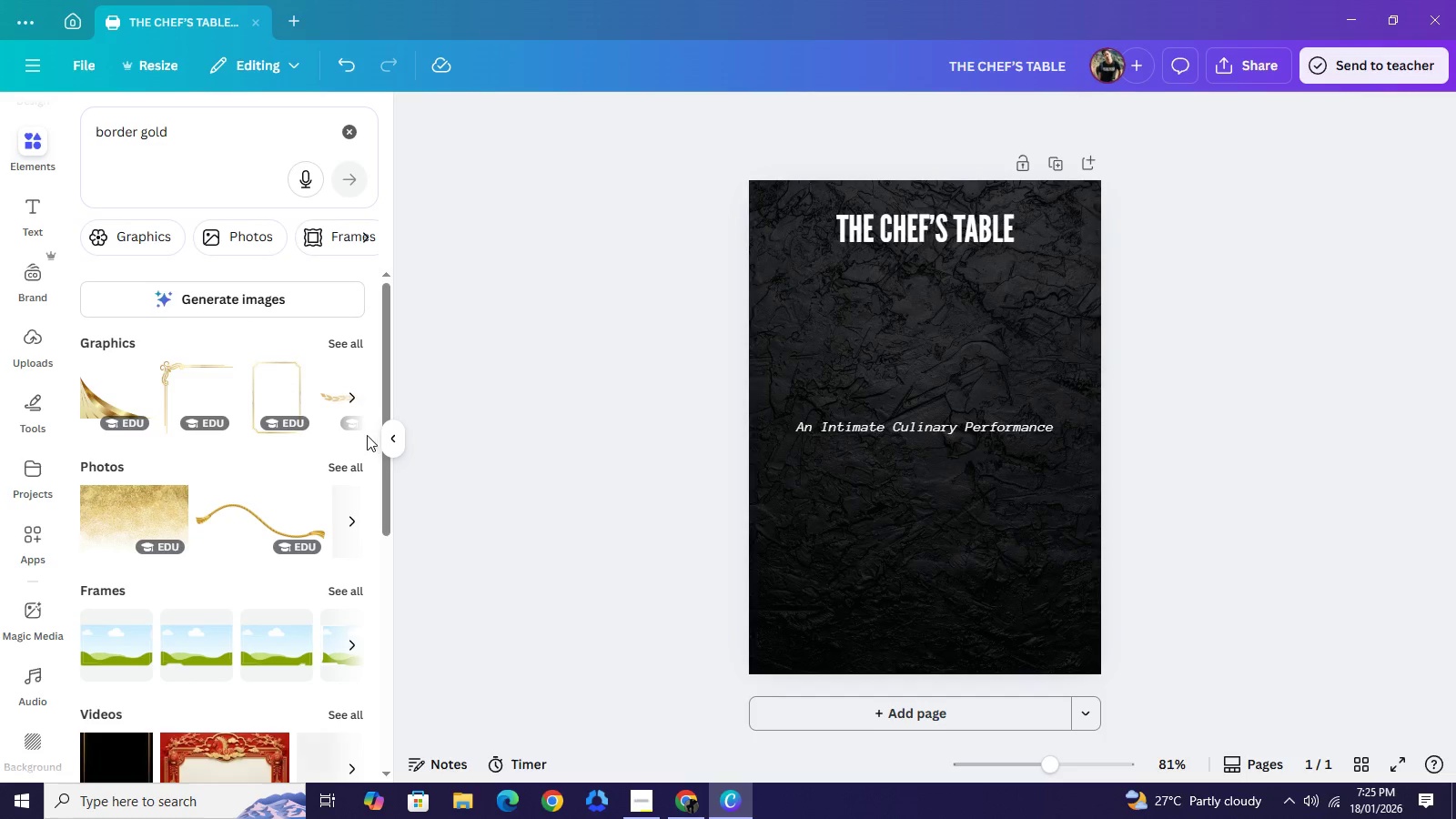 
left_click([339, 347])
 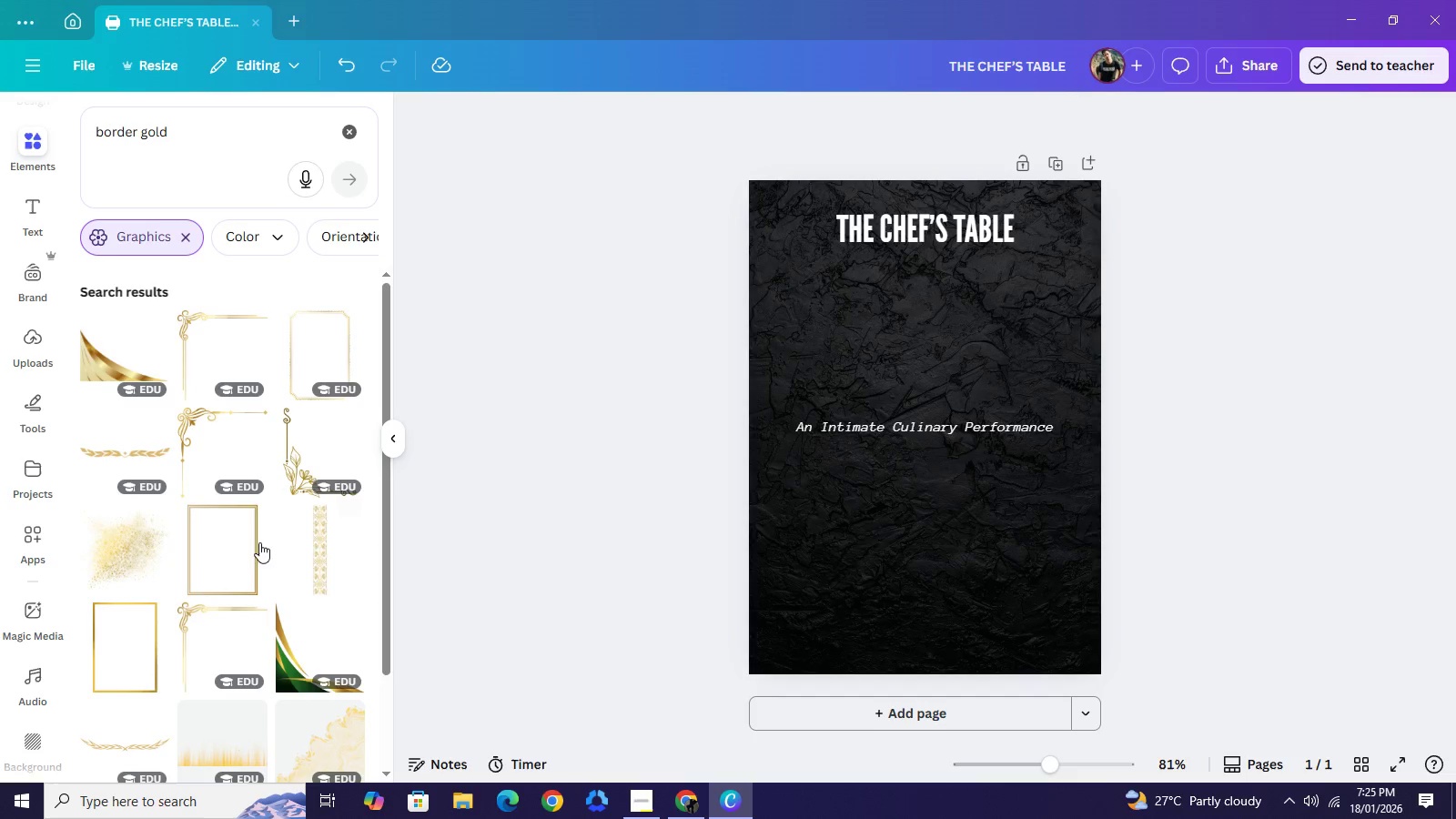 
left_click([337, 346])
 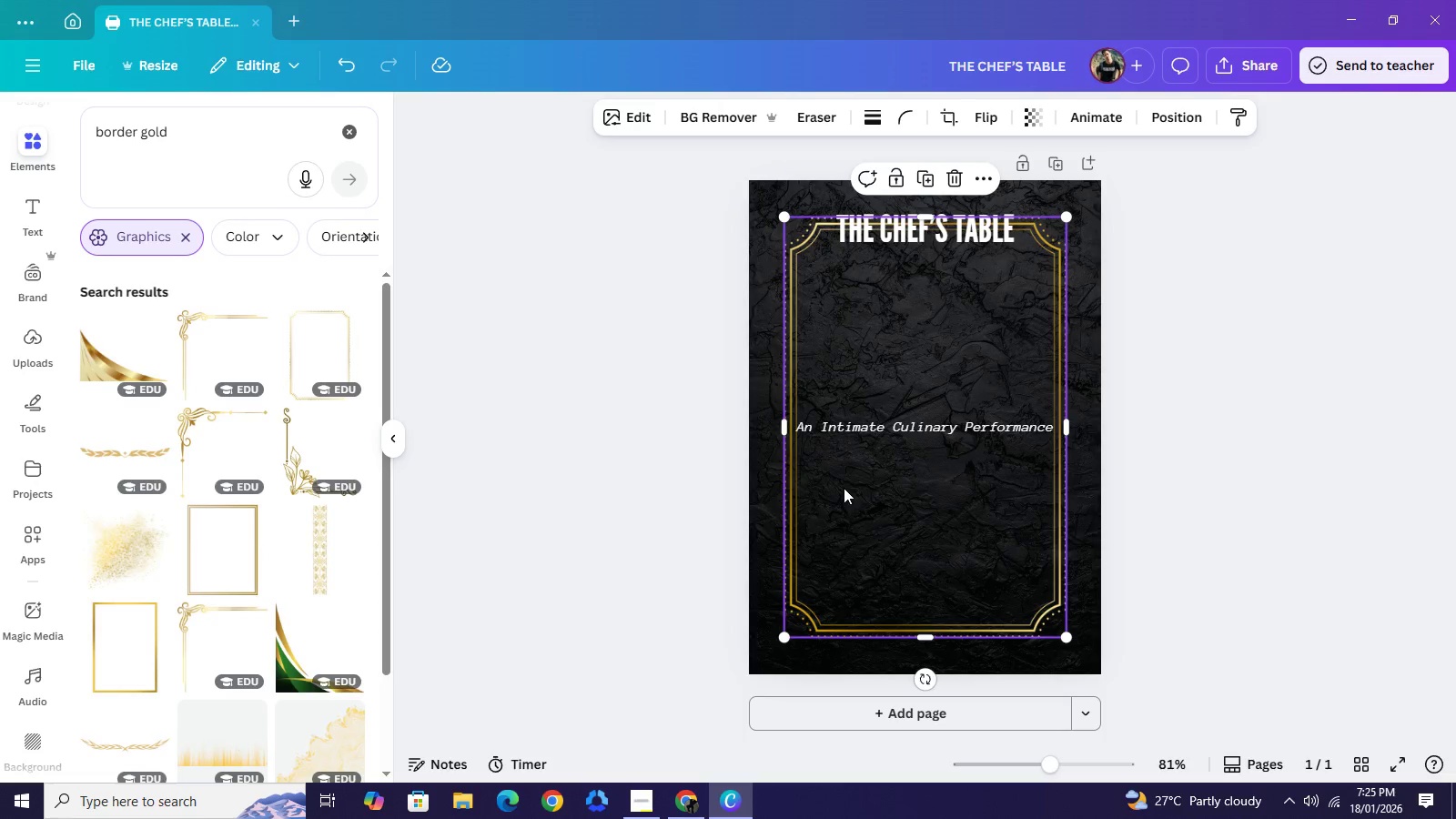 
left_click_drag(start_coordinate=[844, 488], to_coordinate=[823, 462])
 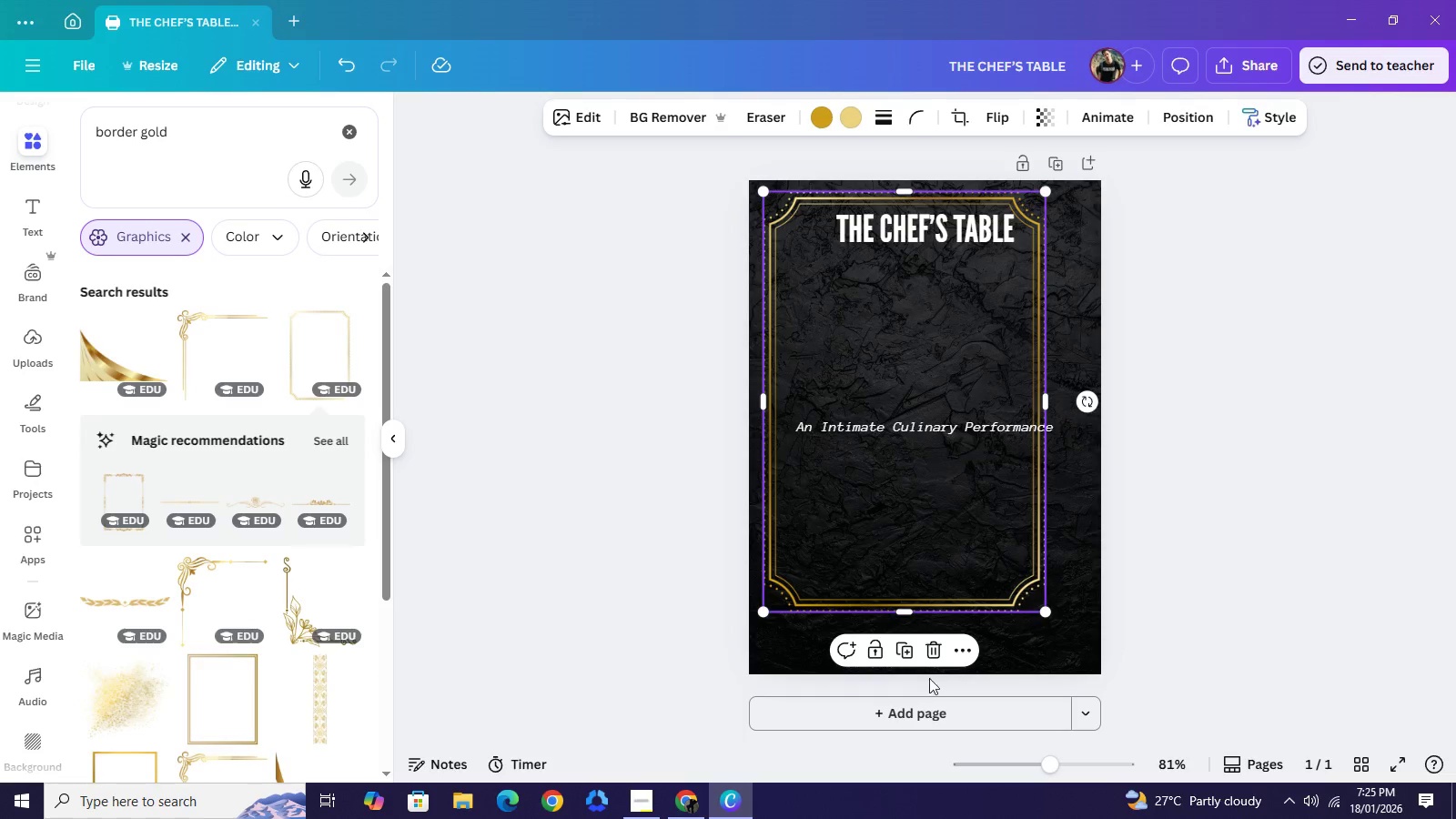 
left_click([933, 665])
 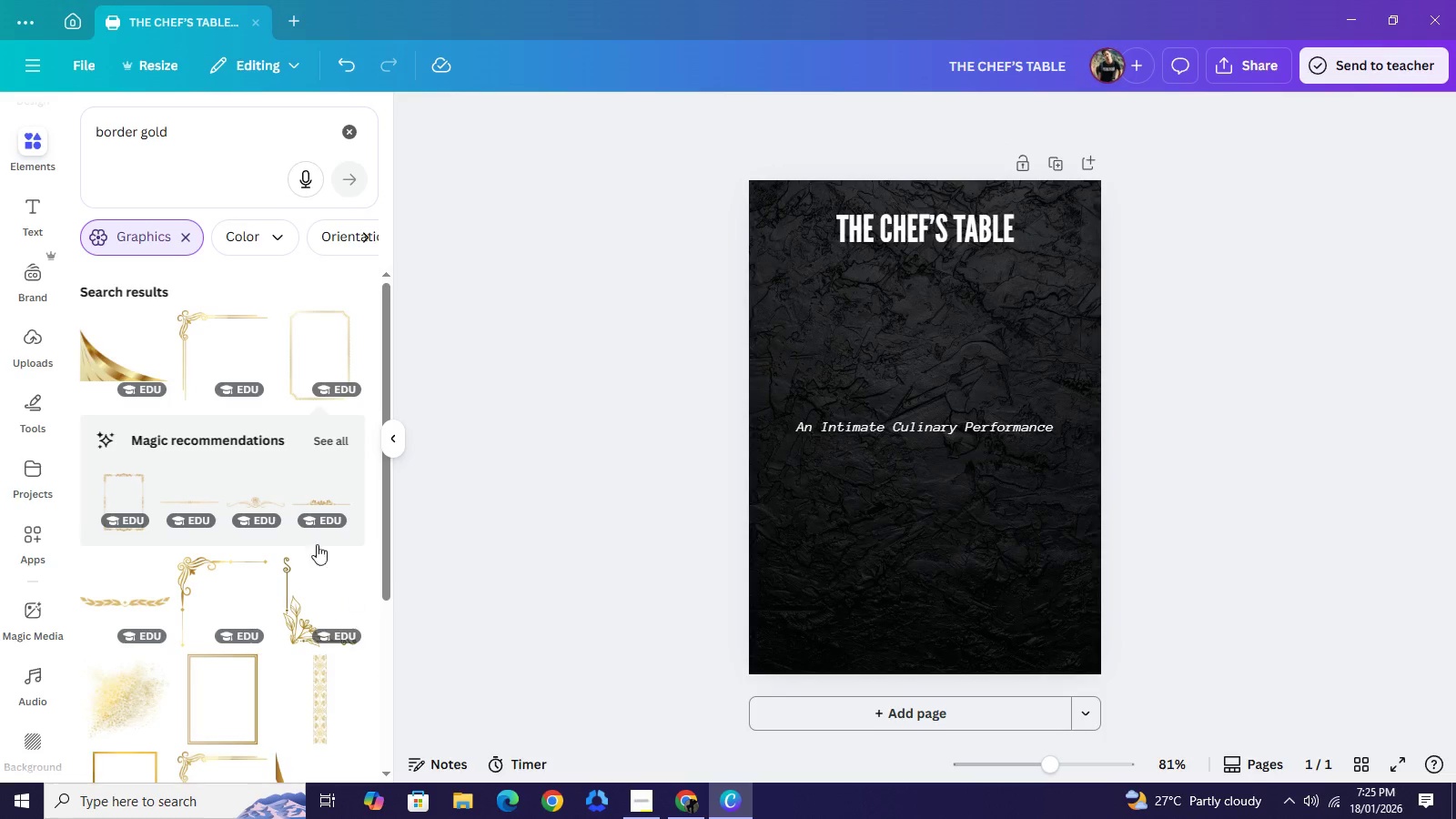 
scroll: coordinate [304, 529], scroll_direction: down, amount: 7.0
 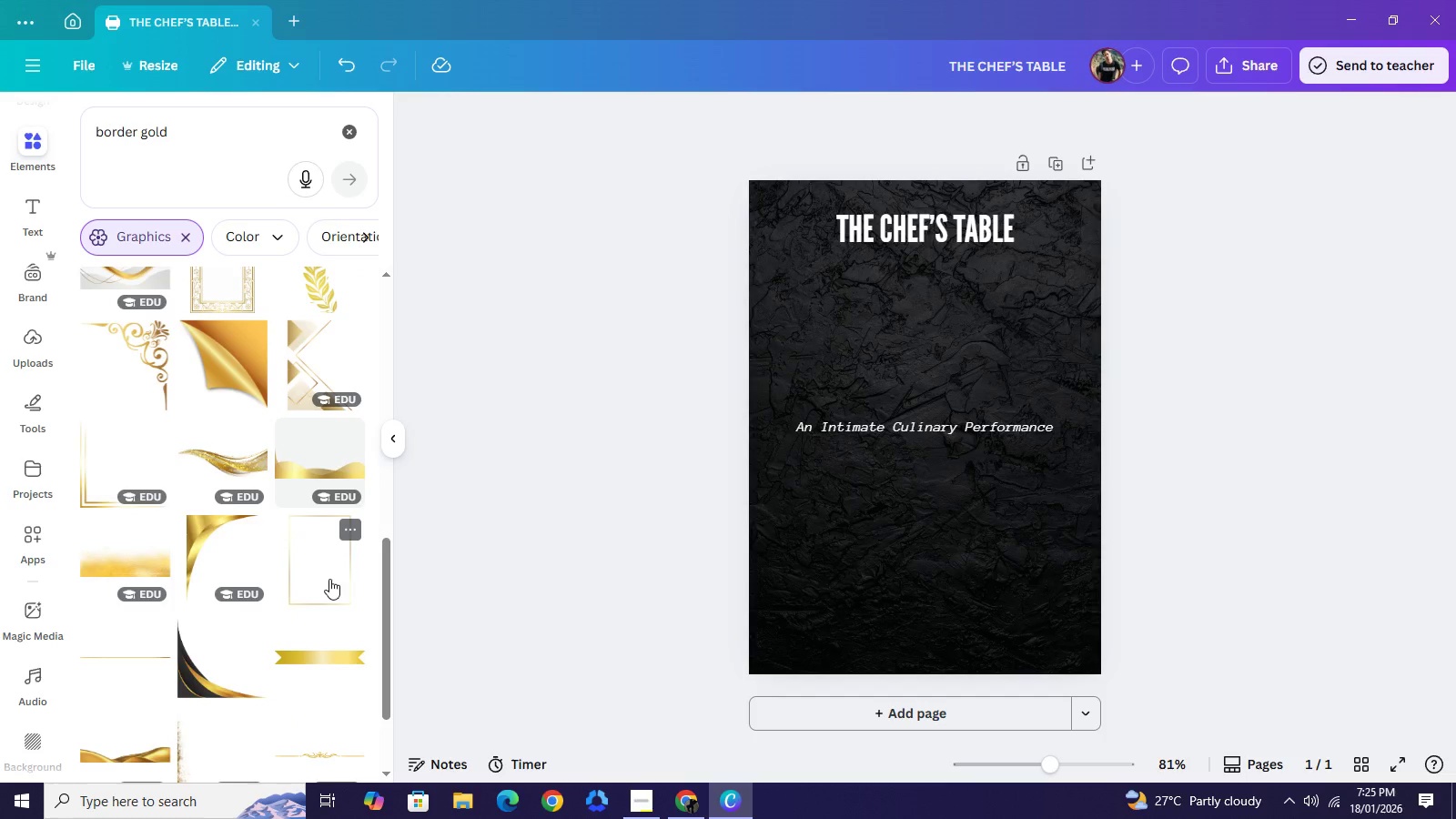 
left_click([329, 579])
 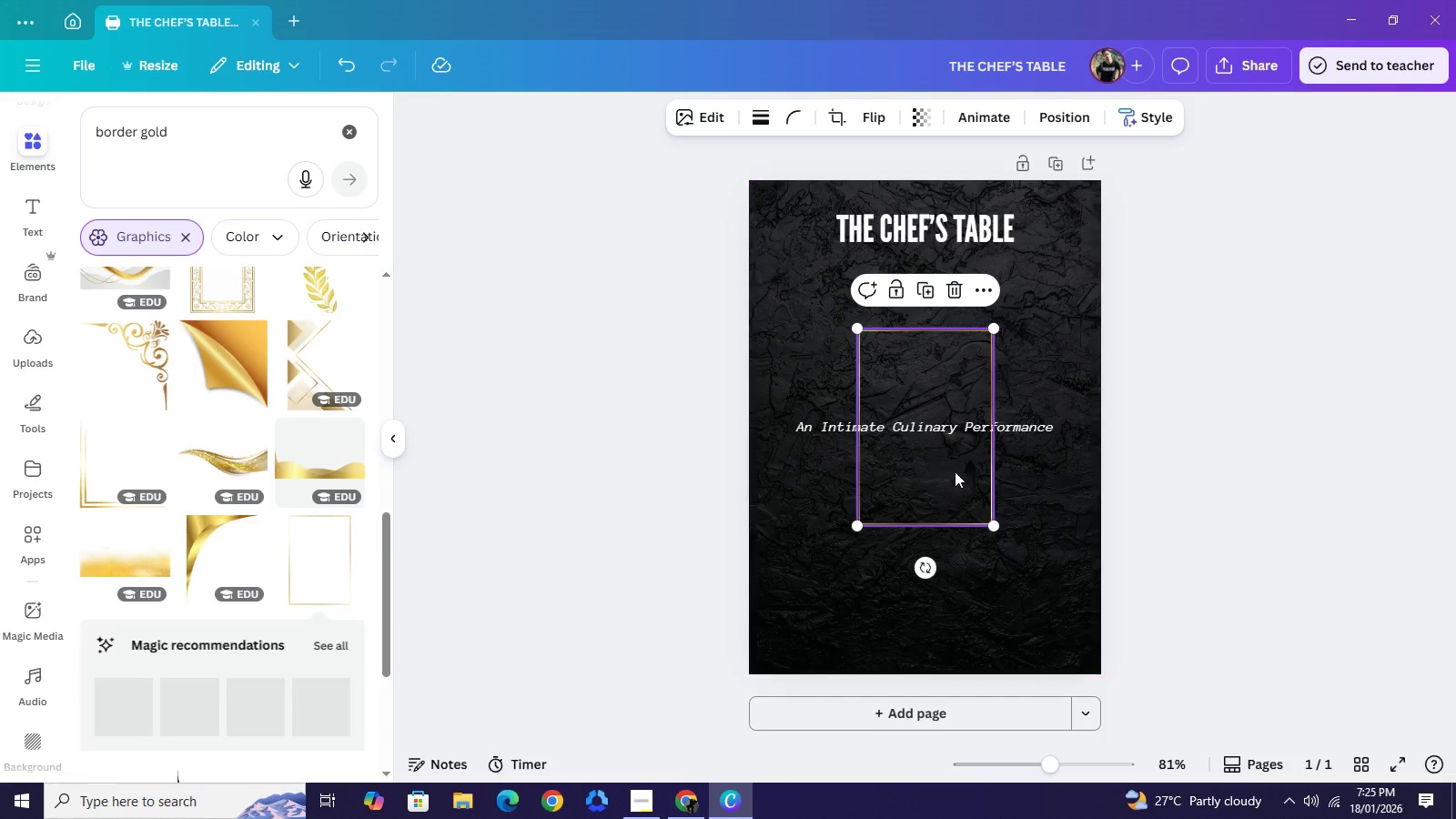 
left_click_drag(start_coordinate=[955, 471], to_coordinate=[871, 342])
 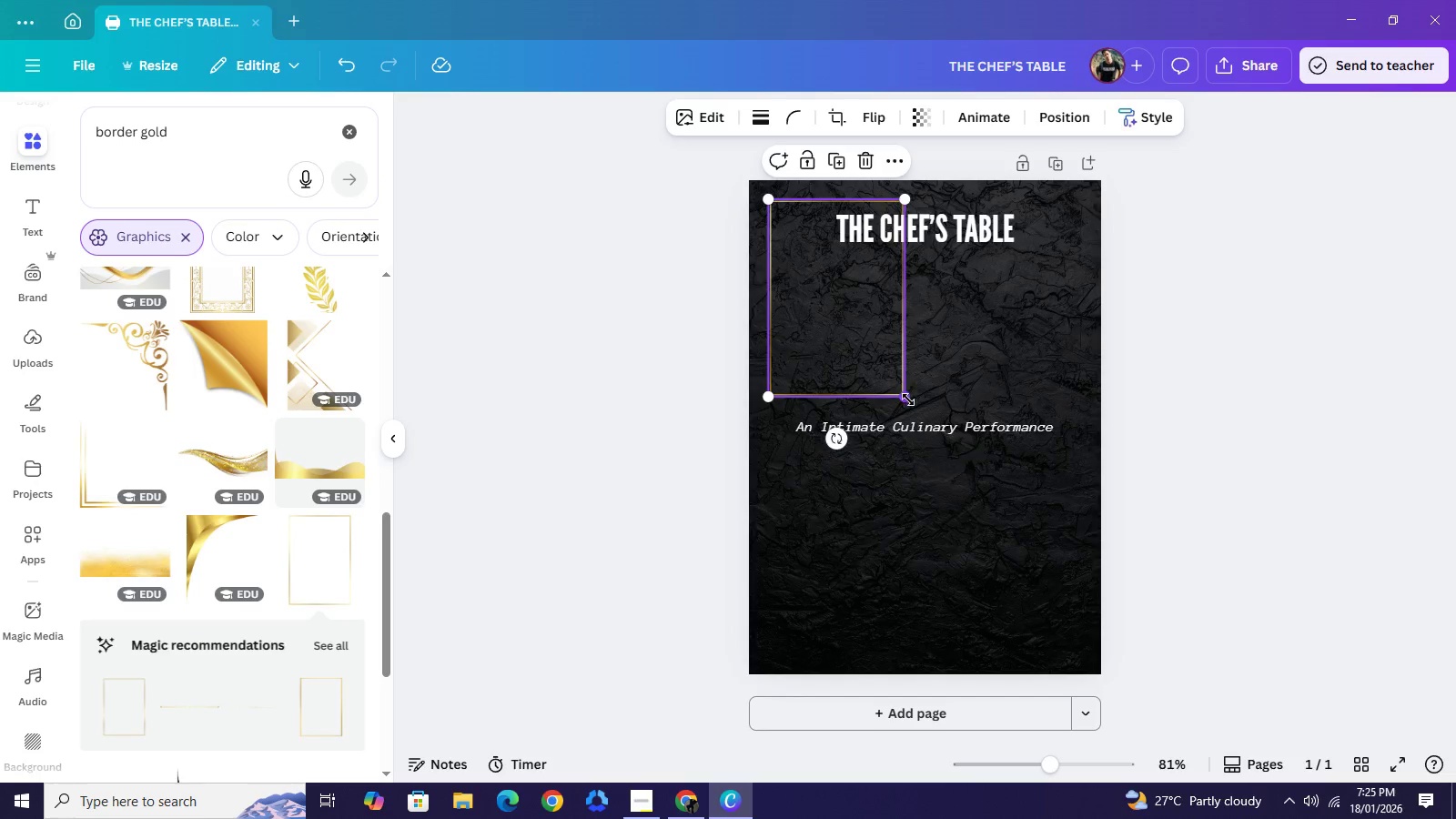 
left_click_drag(start_coordinate=[908, 397], to_coordinate=[1046, 642])
 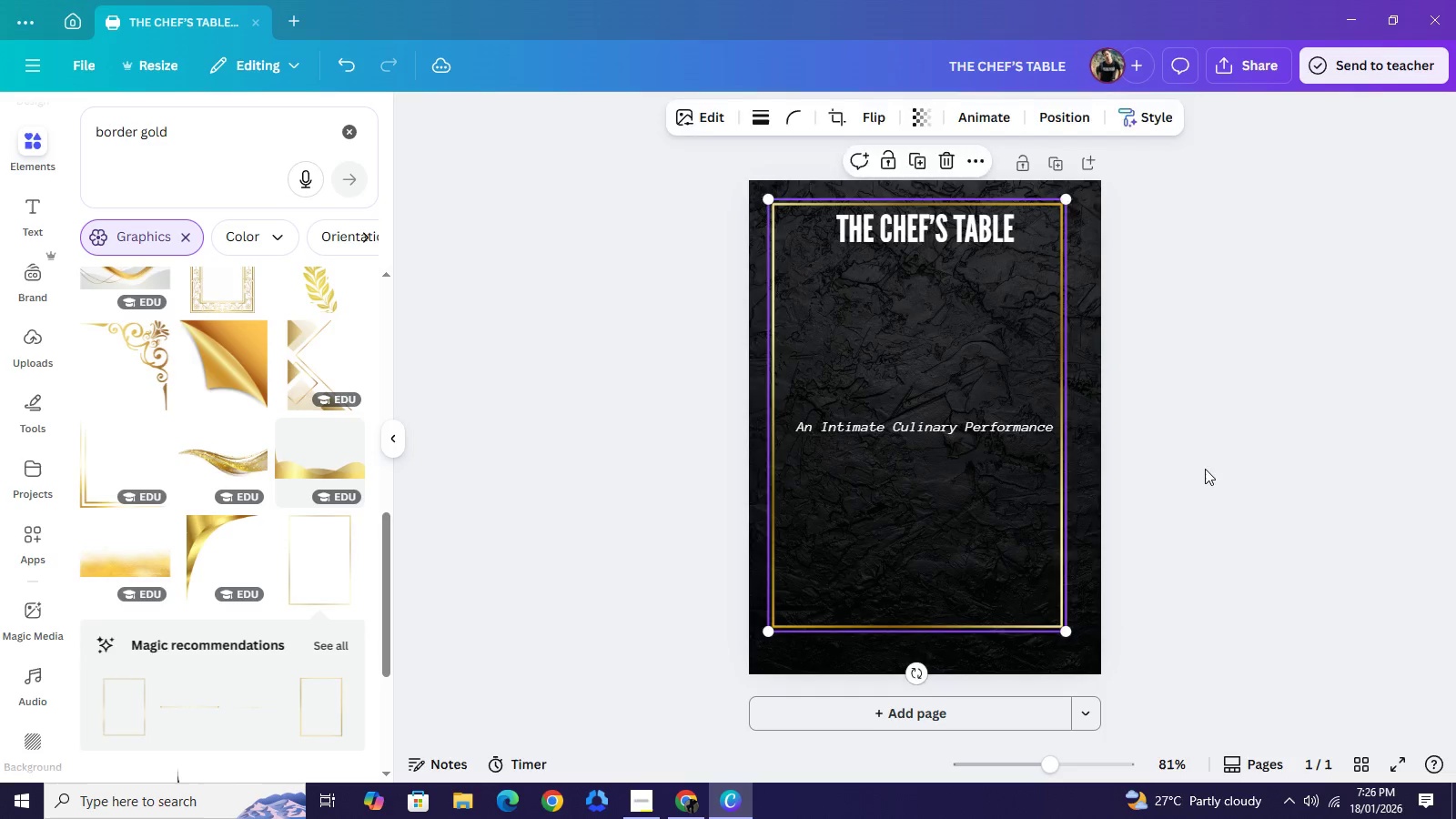 
left_click([1206, 470])
 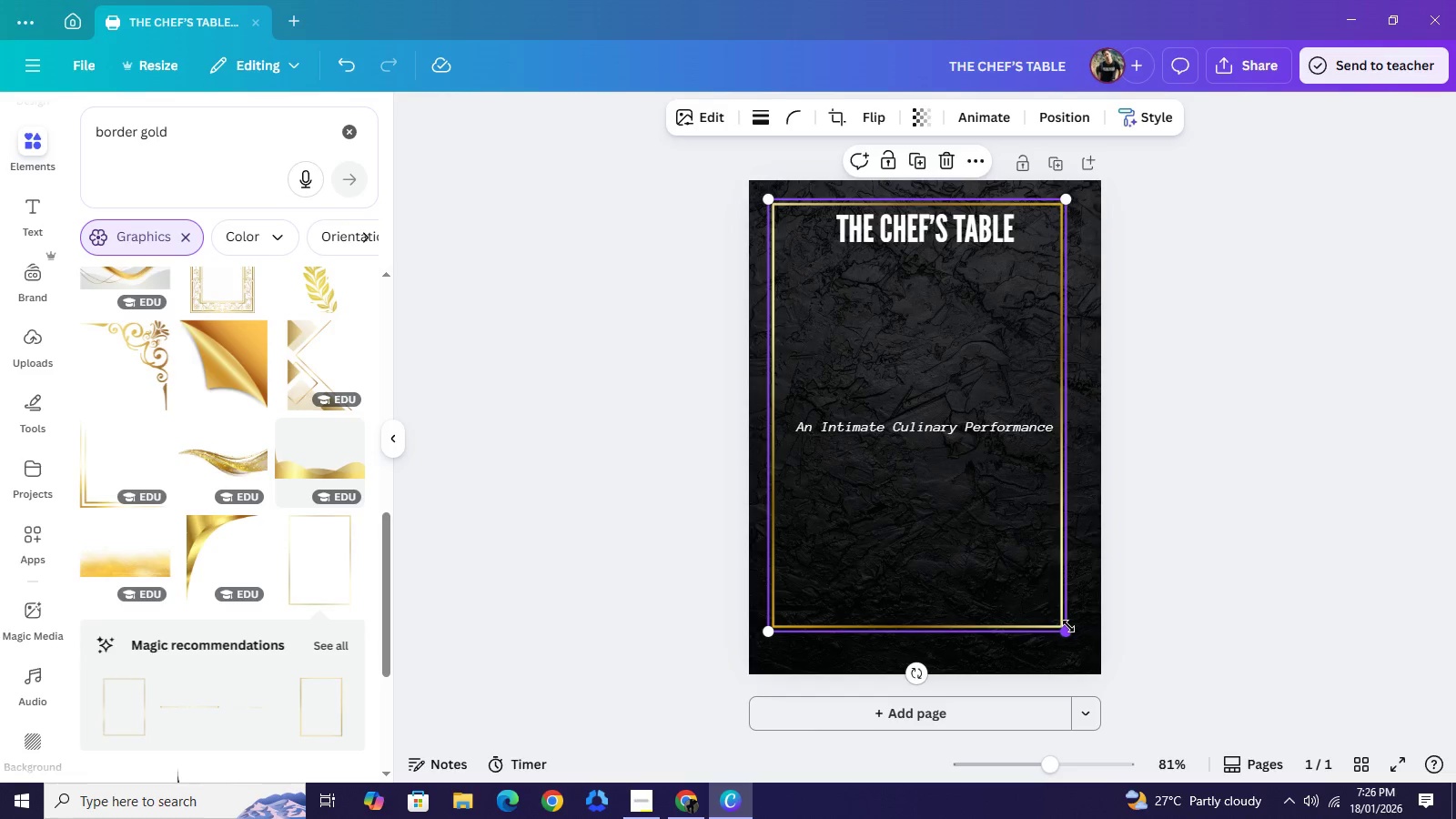 
left_click_drag(start_coordinate=[1067, 626], to_coordinate=[1086, 653])
 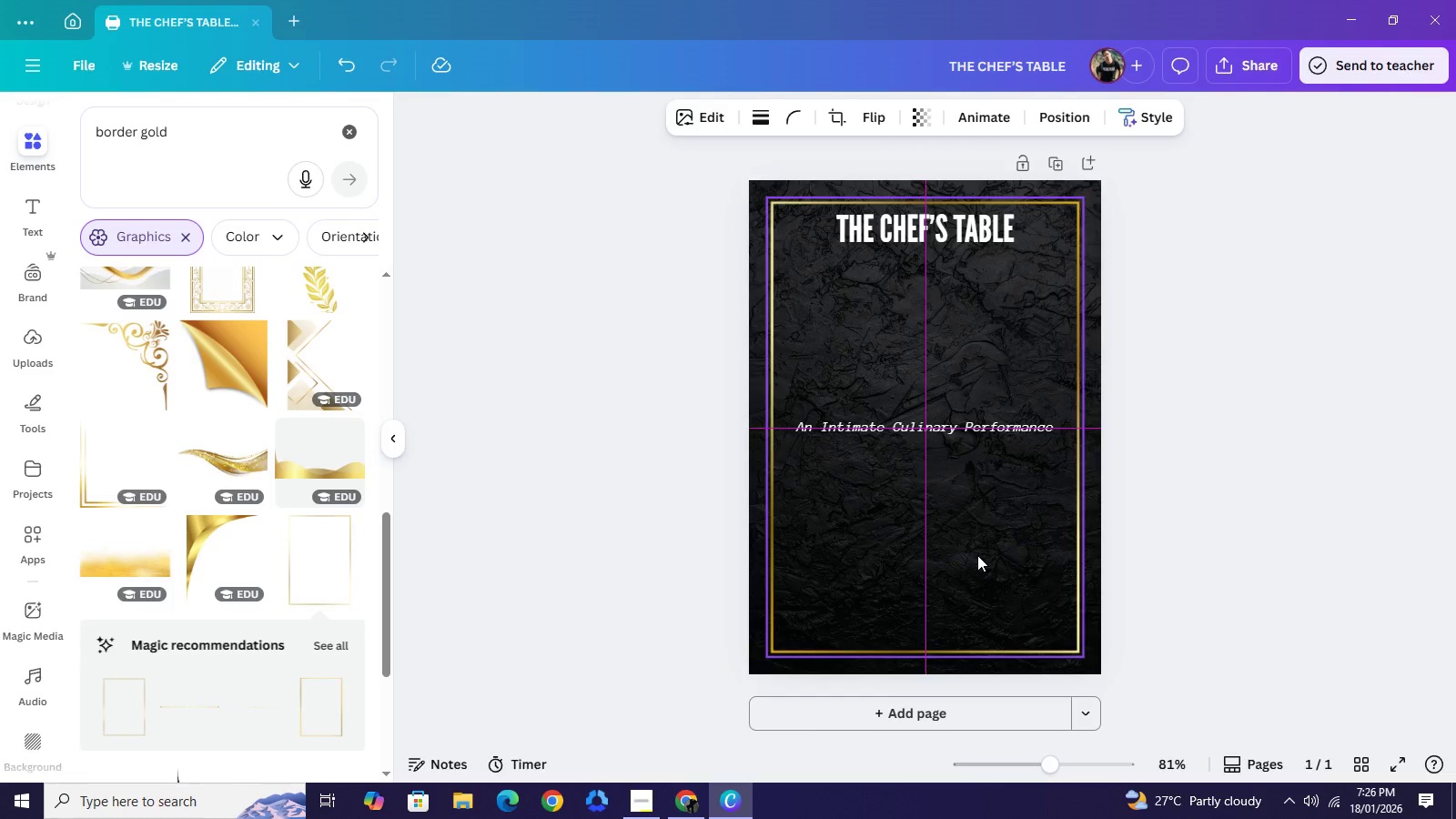 
left_click([1354, 293])
 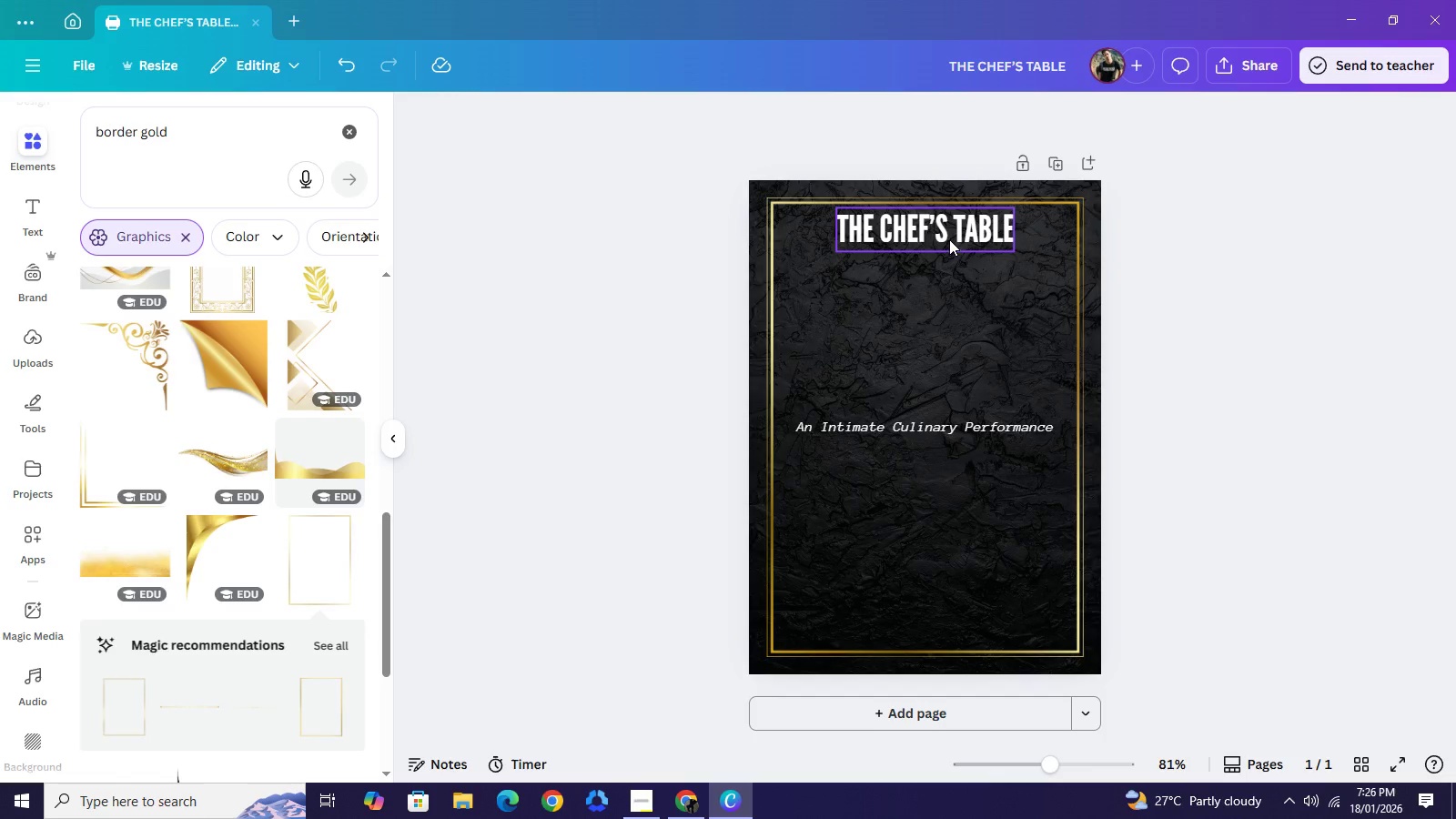 
left_click_drag(start_coordinate=[949, 239], to_coordinate=[945, 253])
 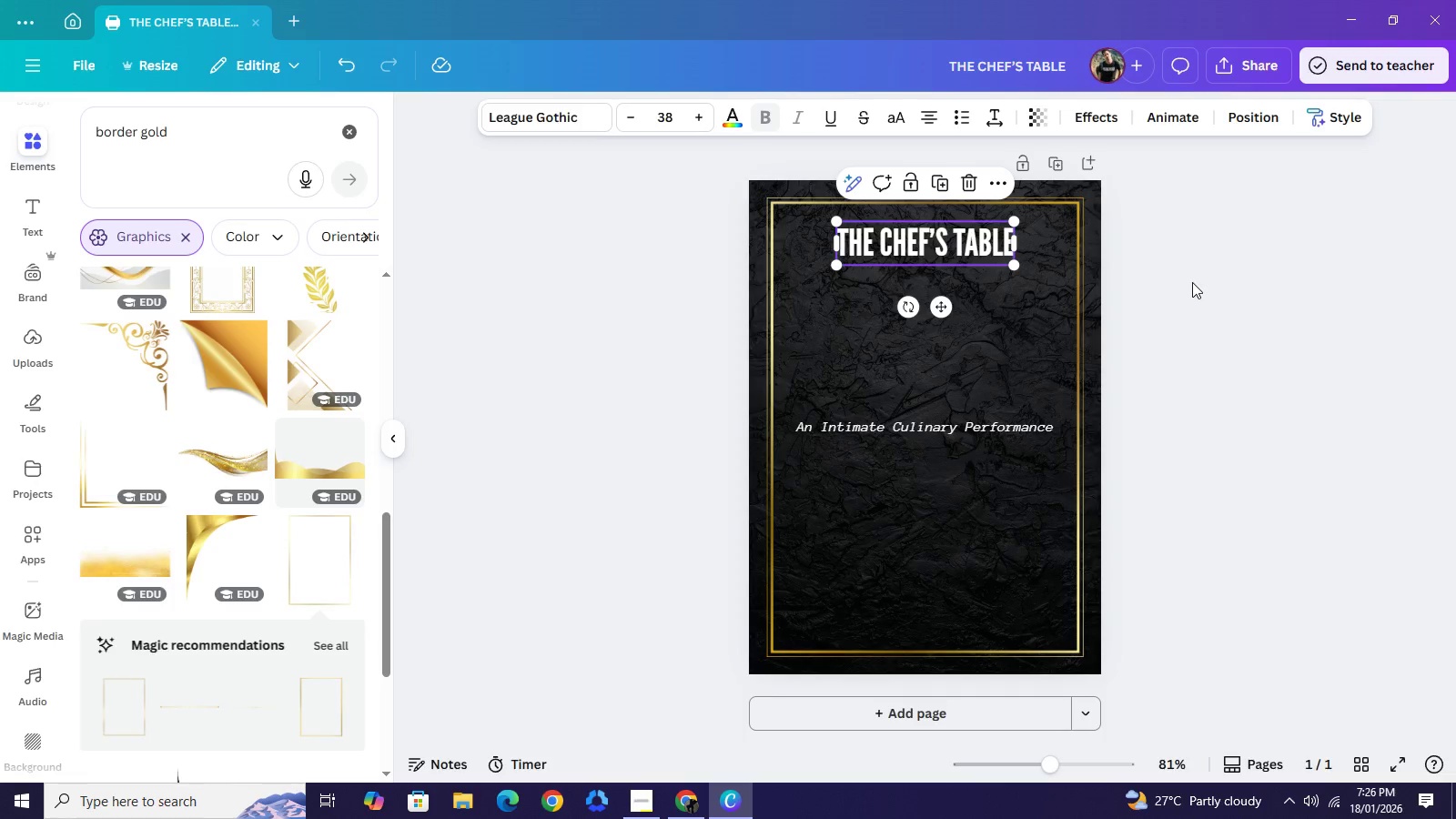 
left_click([1192, 282])
 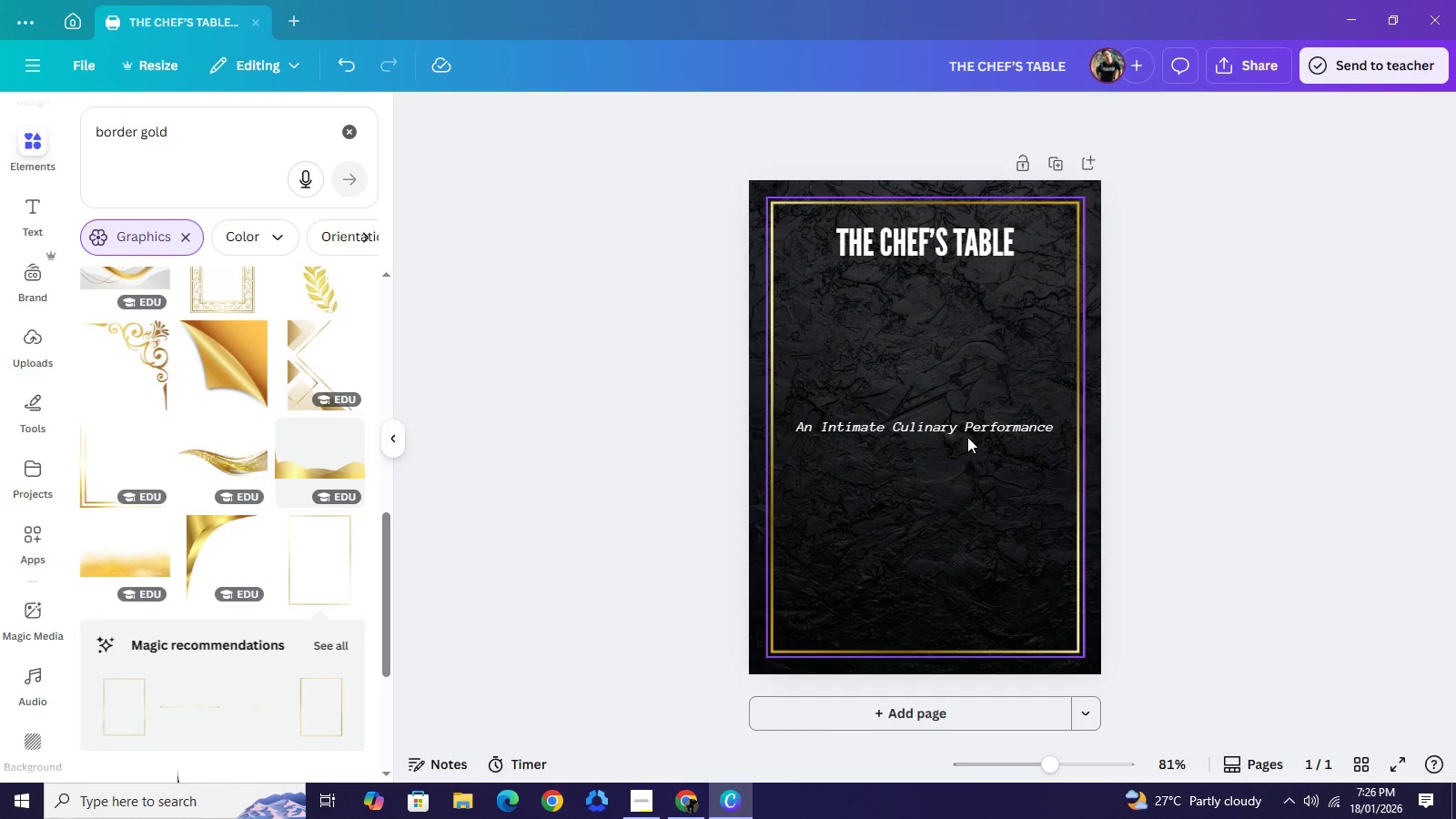 
left_click([968, 431])
 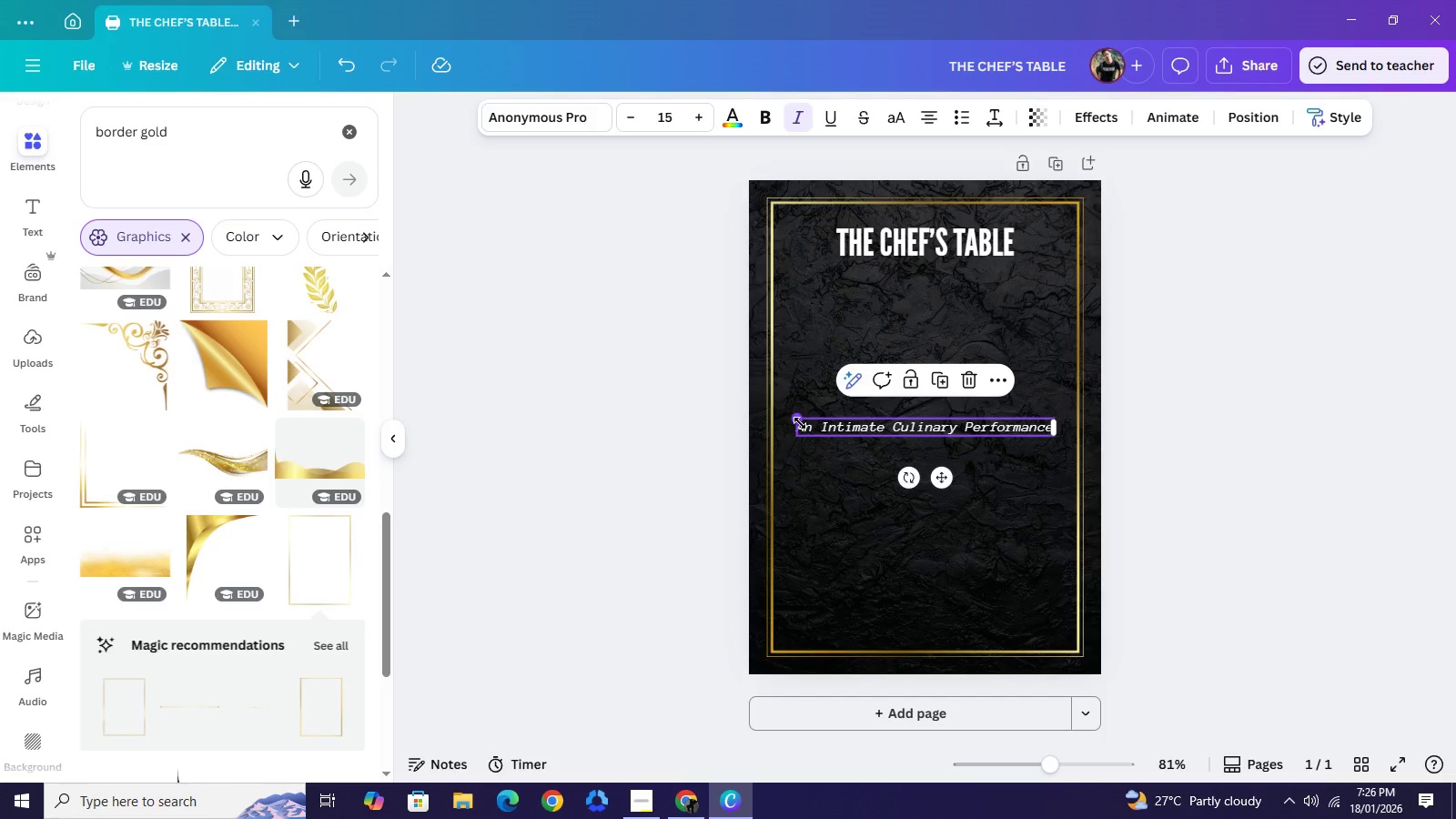 
left_click_drag(start_coordinate=[799, 421], to_coordinate=[829, 435])
 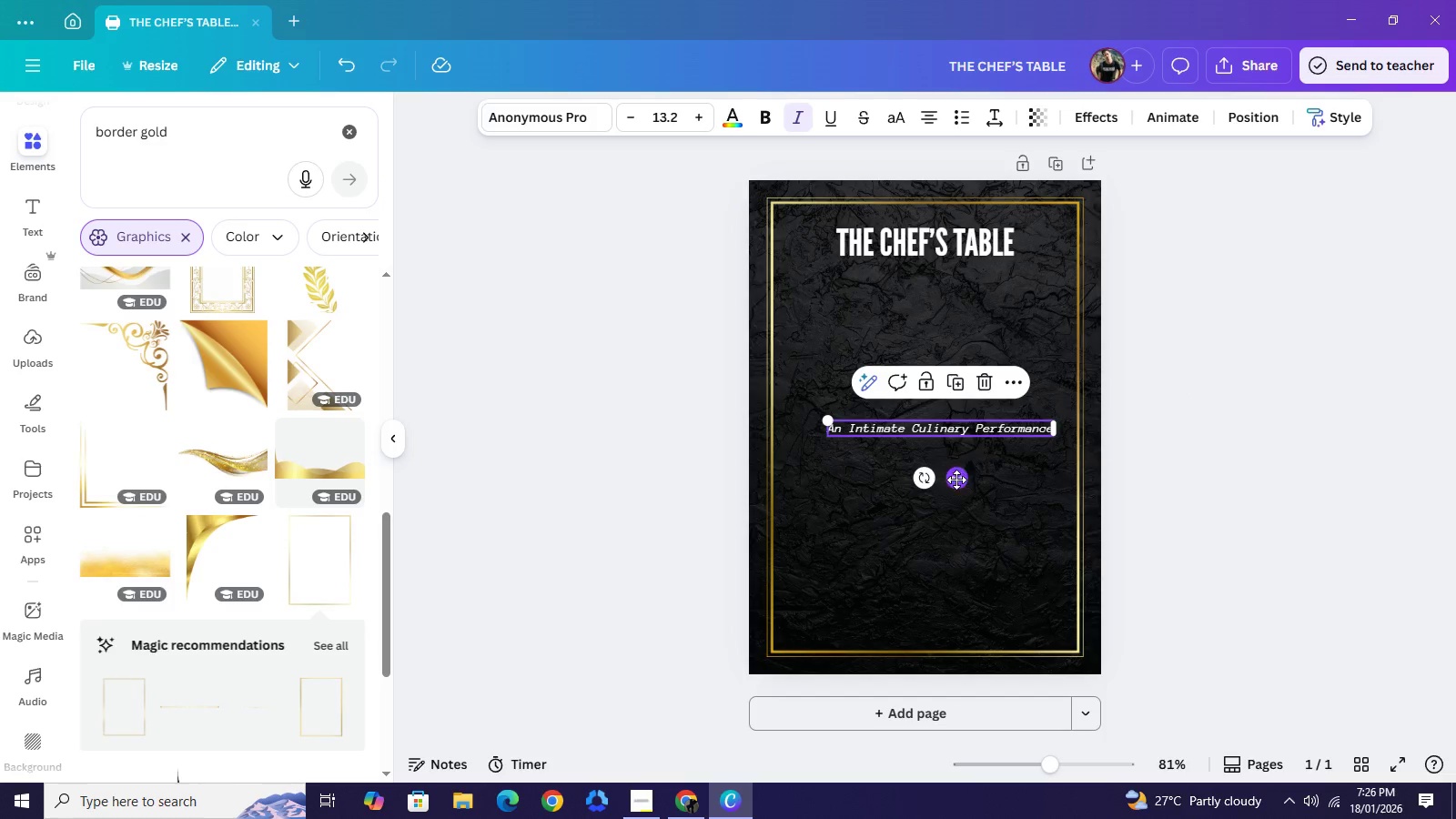 
left_click_drag(start_coordinate=[958, 474], to_coordinate=[943, 499])
 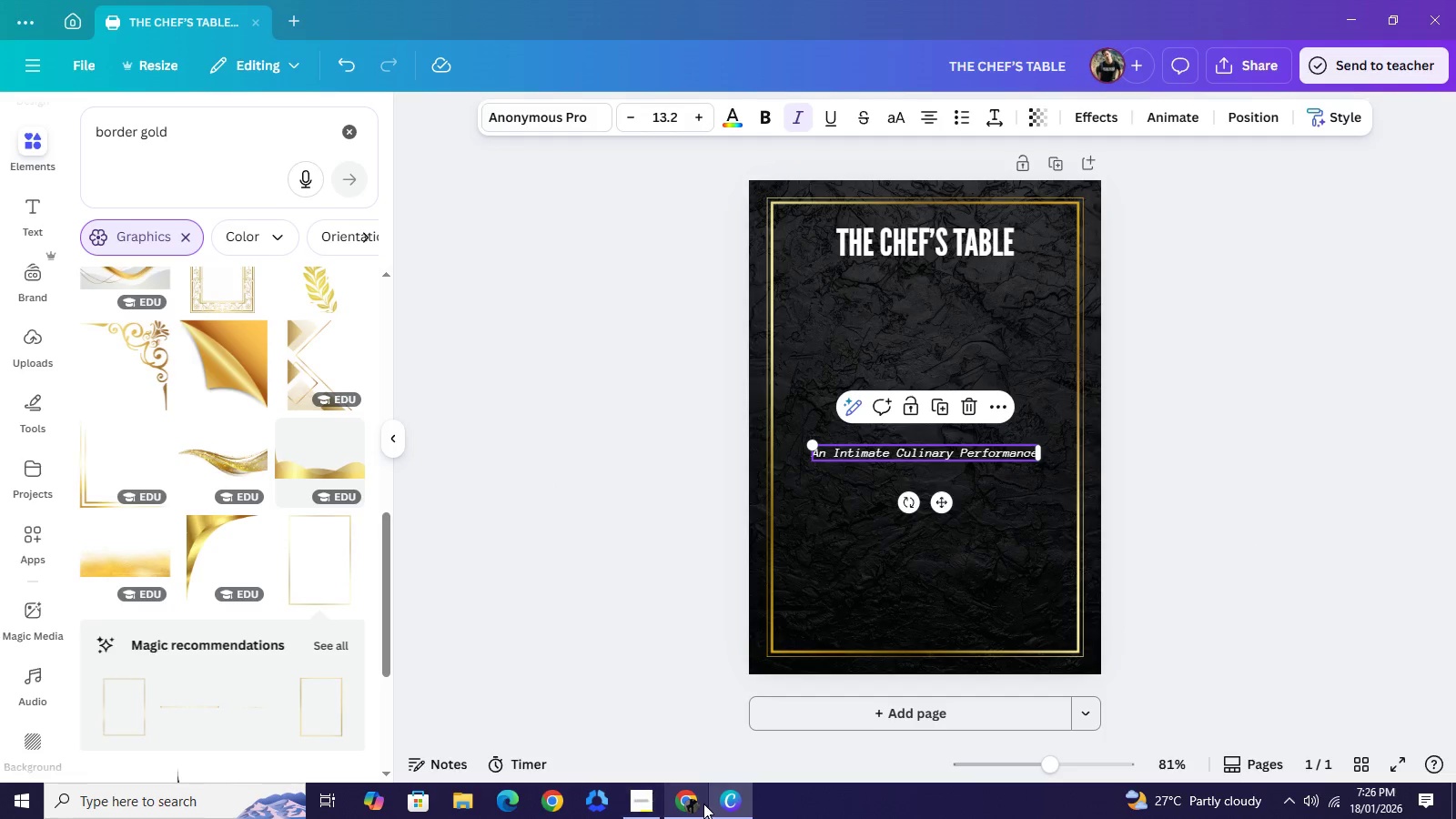 
left_click([650, 808])